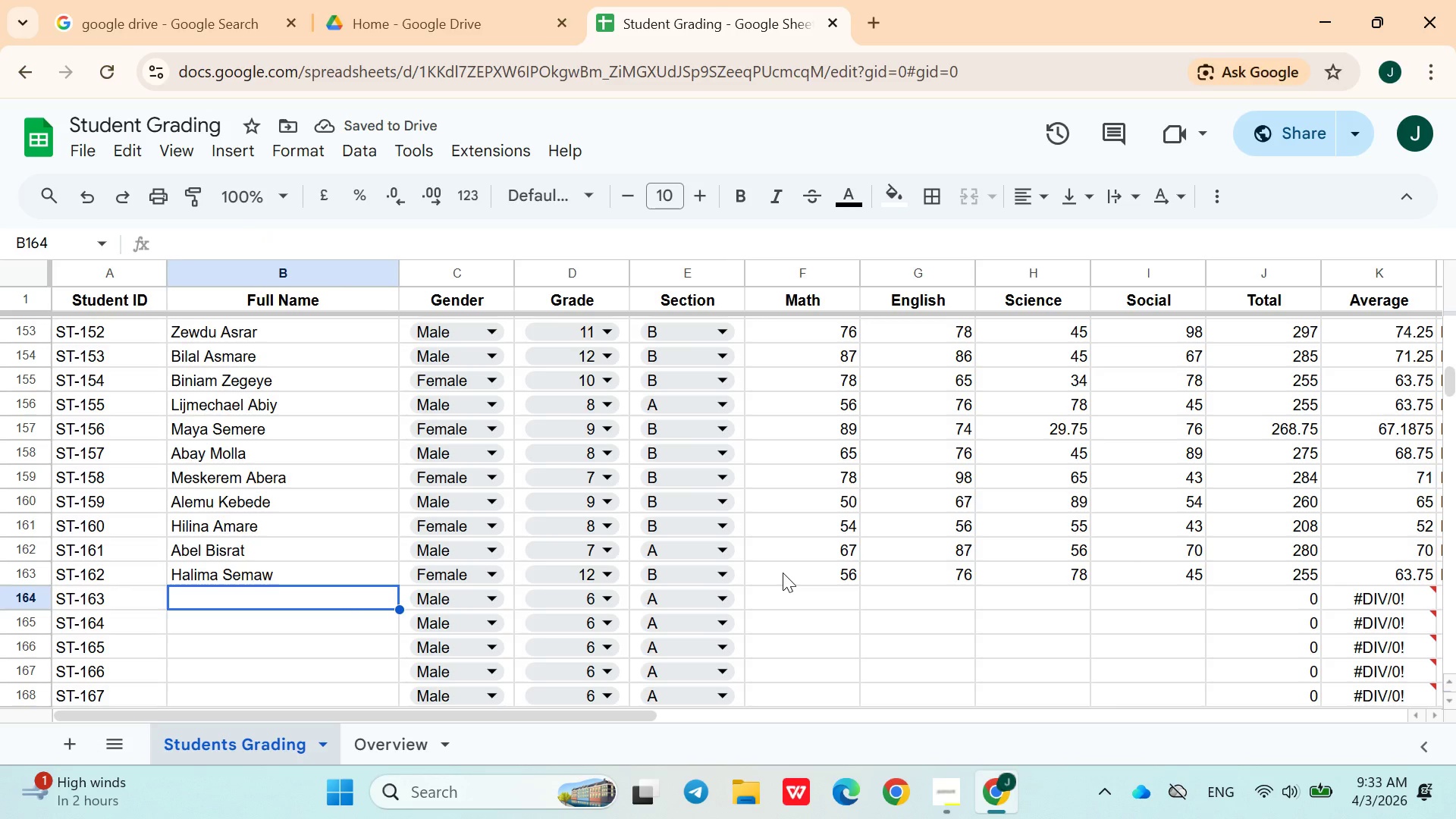 
type(Ahmed Semaw)
 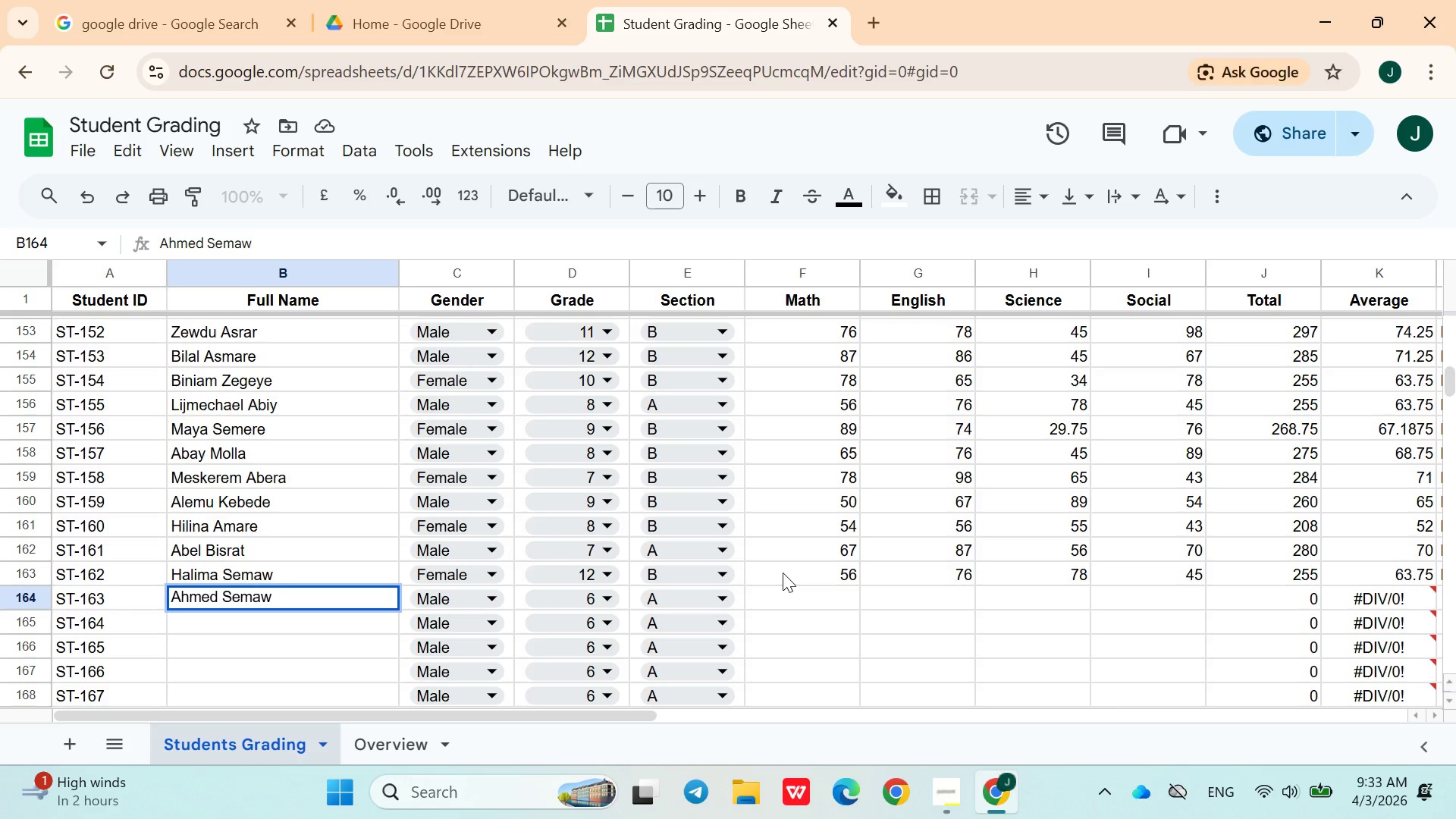 
key(ArrowRight)
 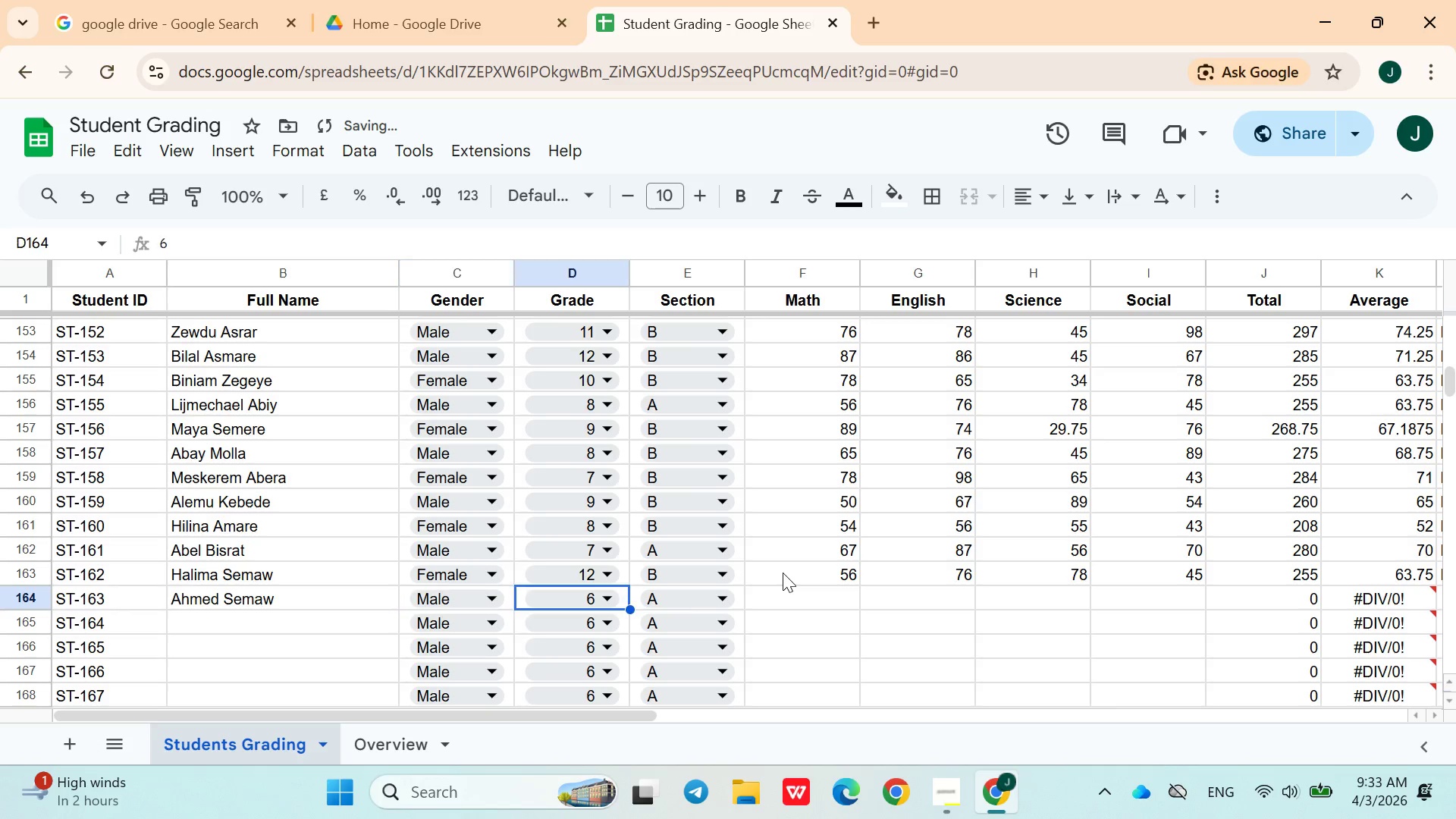 
key(ArrowRight)
 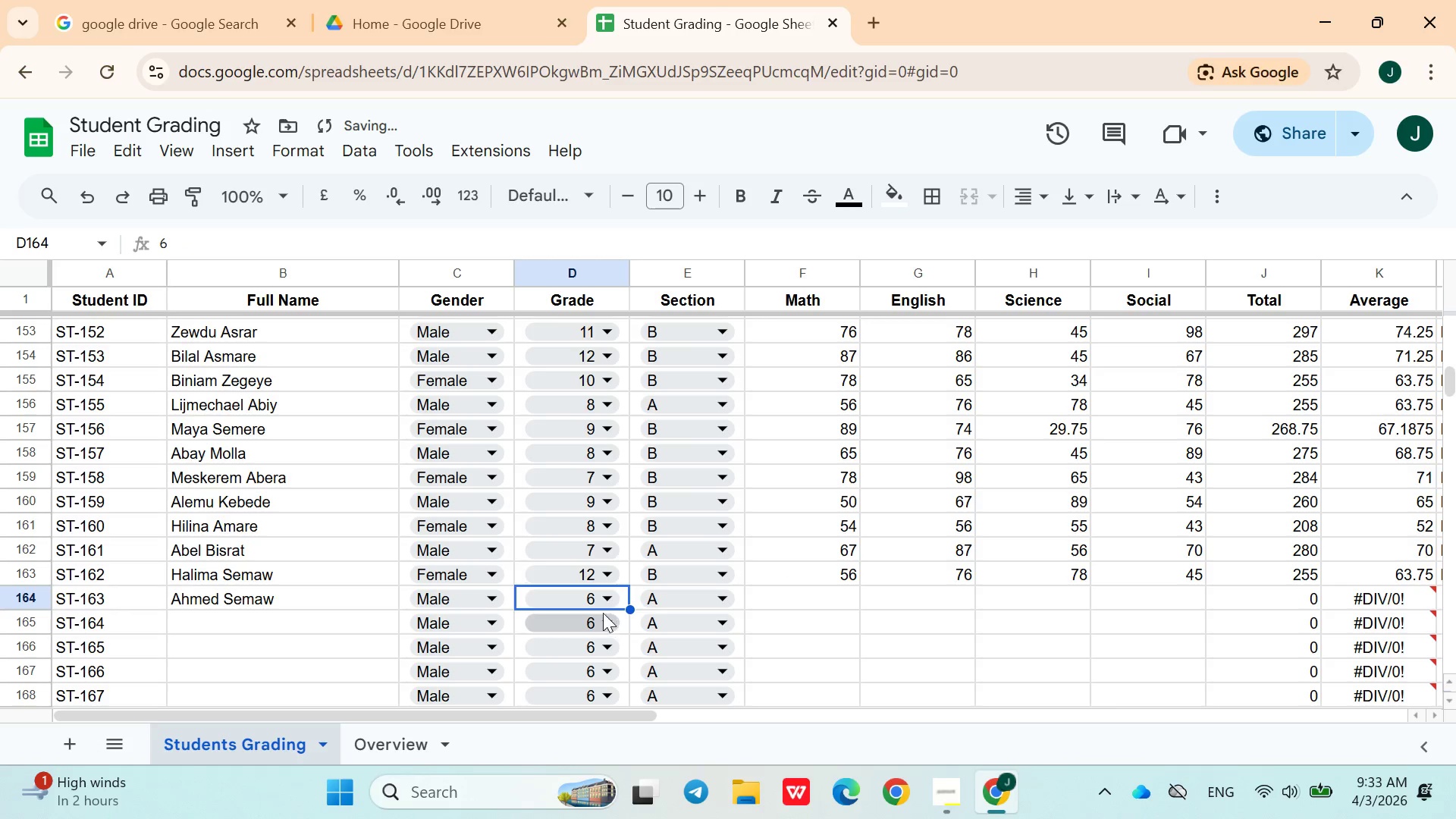 
left_click([602, 601])
 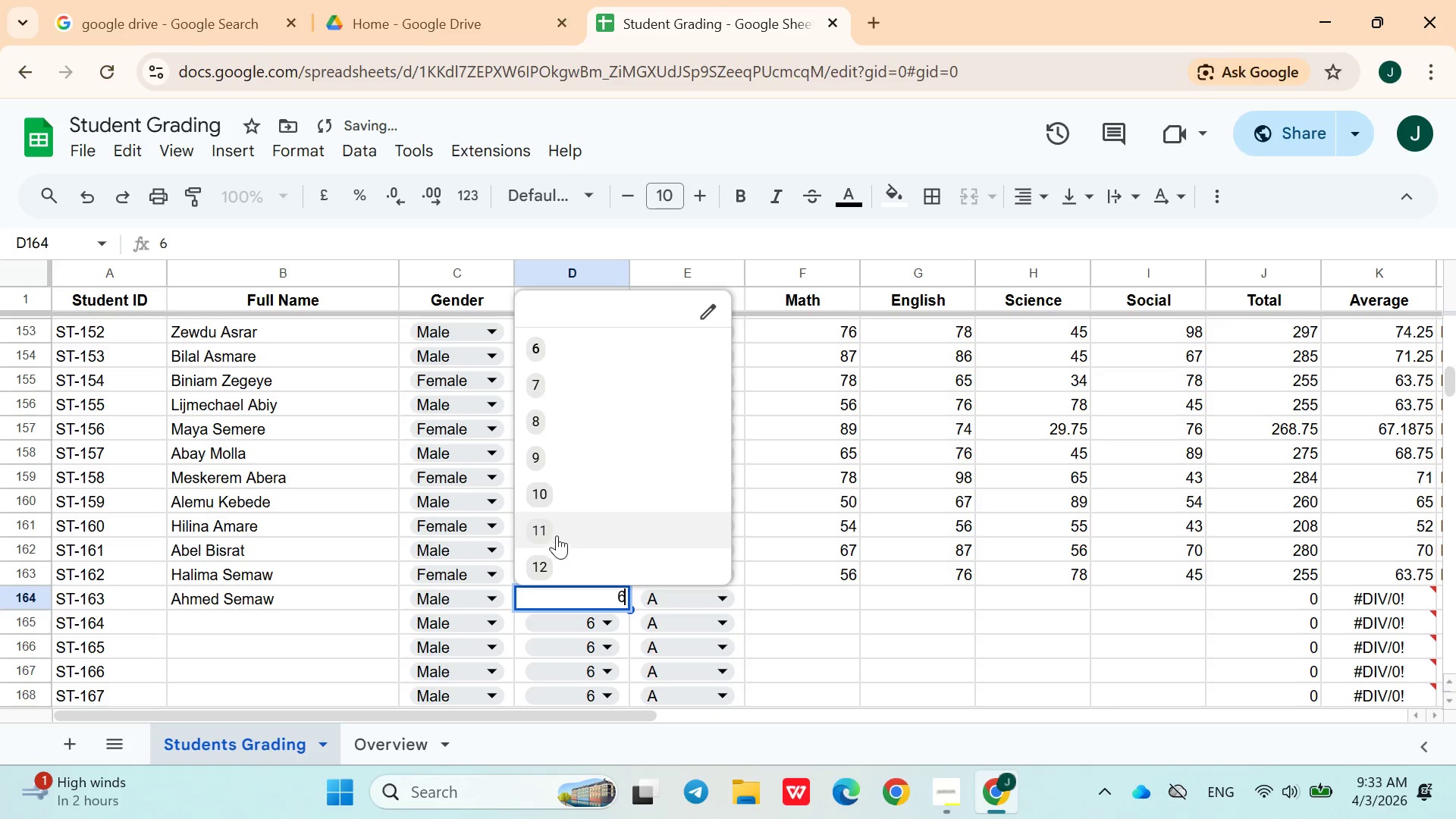 
left_click([555, 534])
 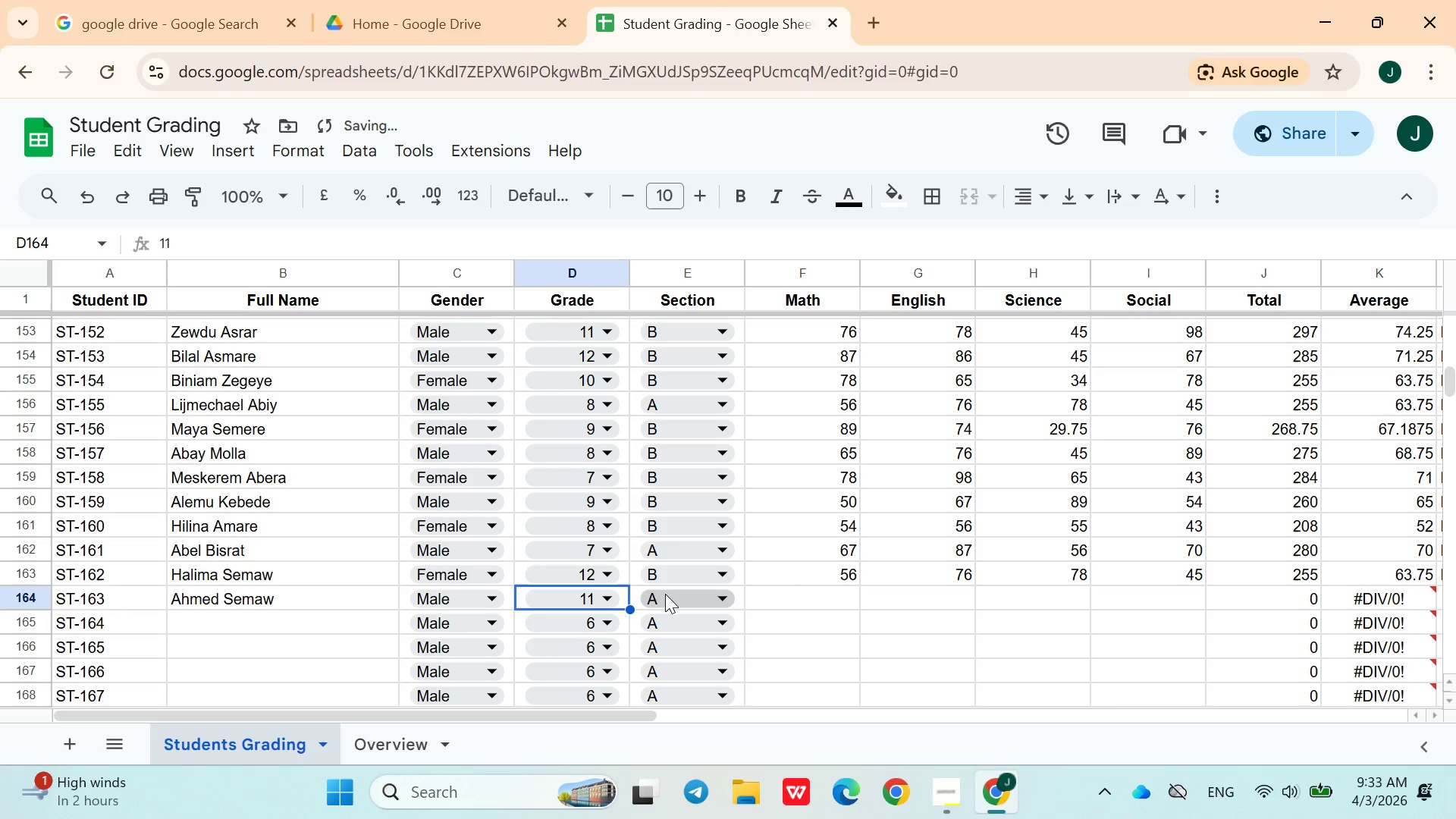 
left_click([666, 595])
 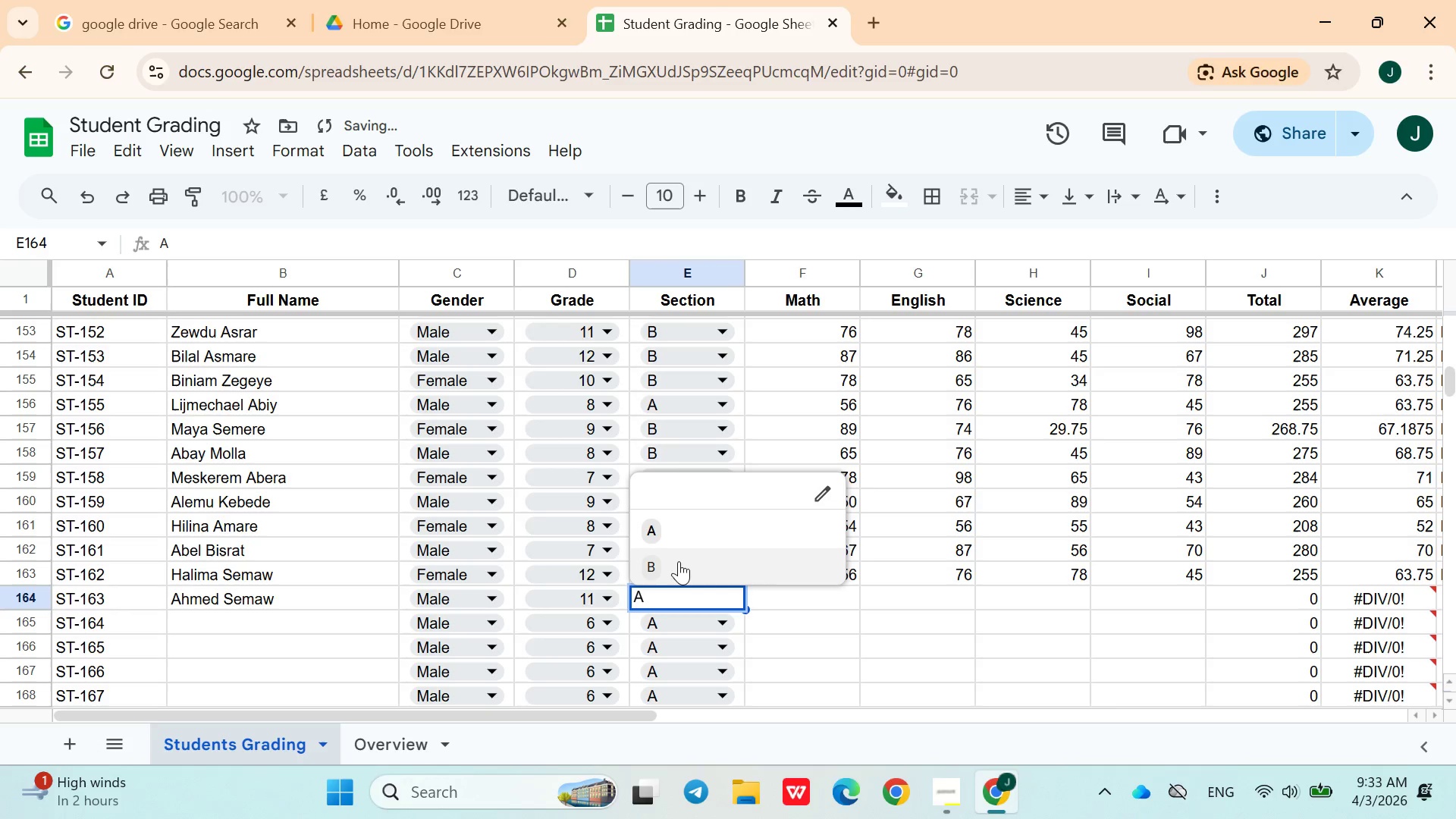 
left_click([679, 561])
 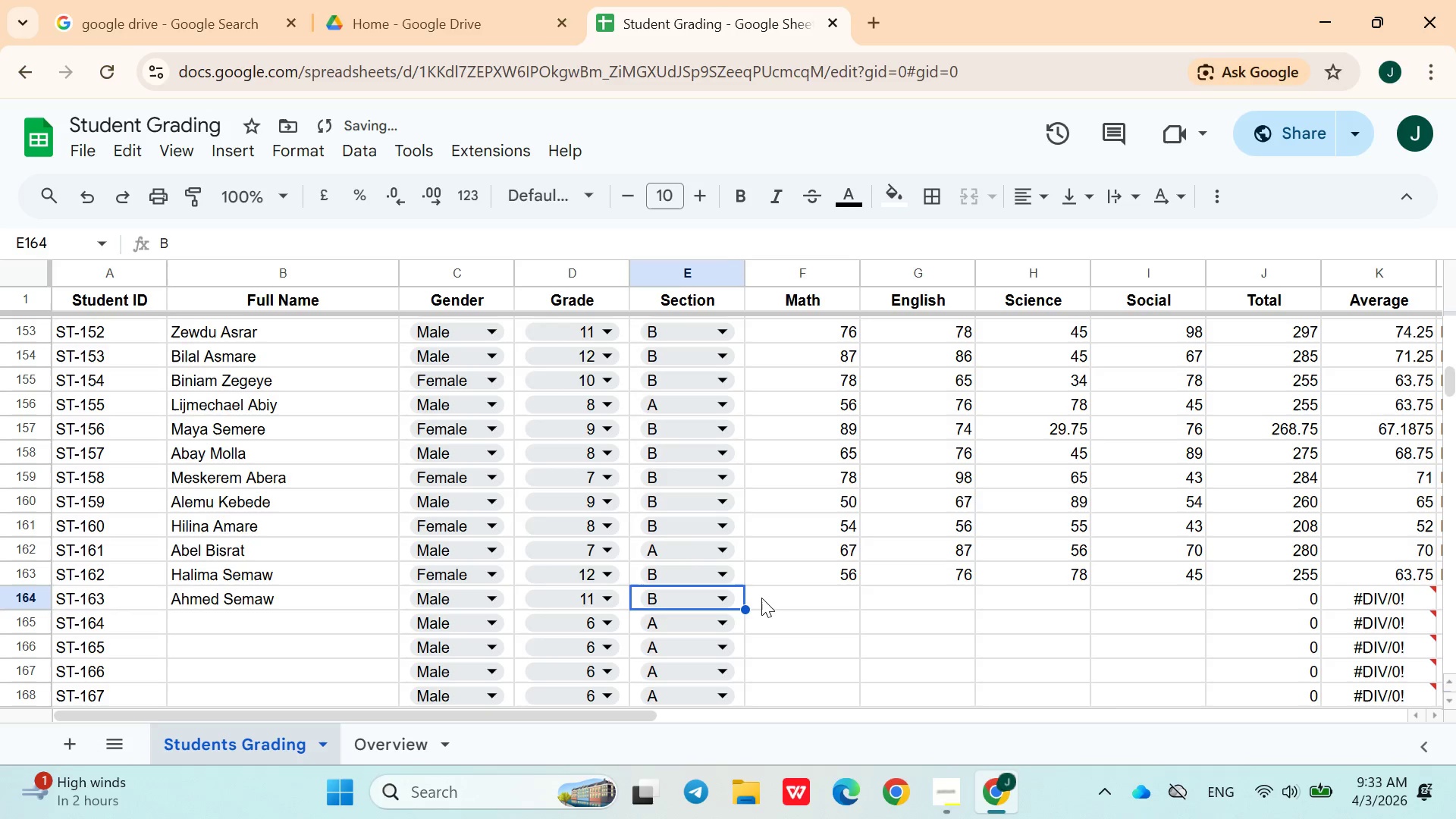 
left_click([764, 598])
 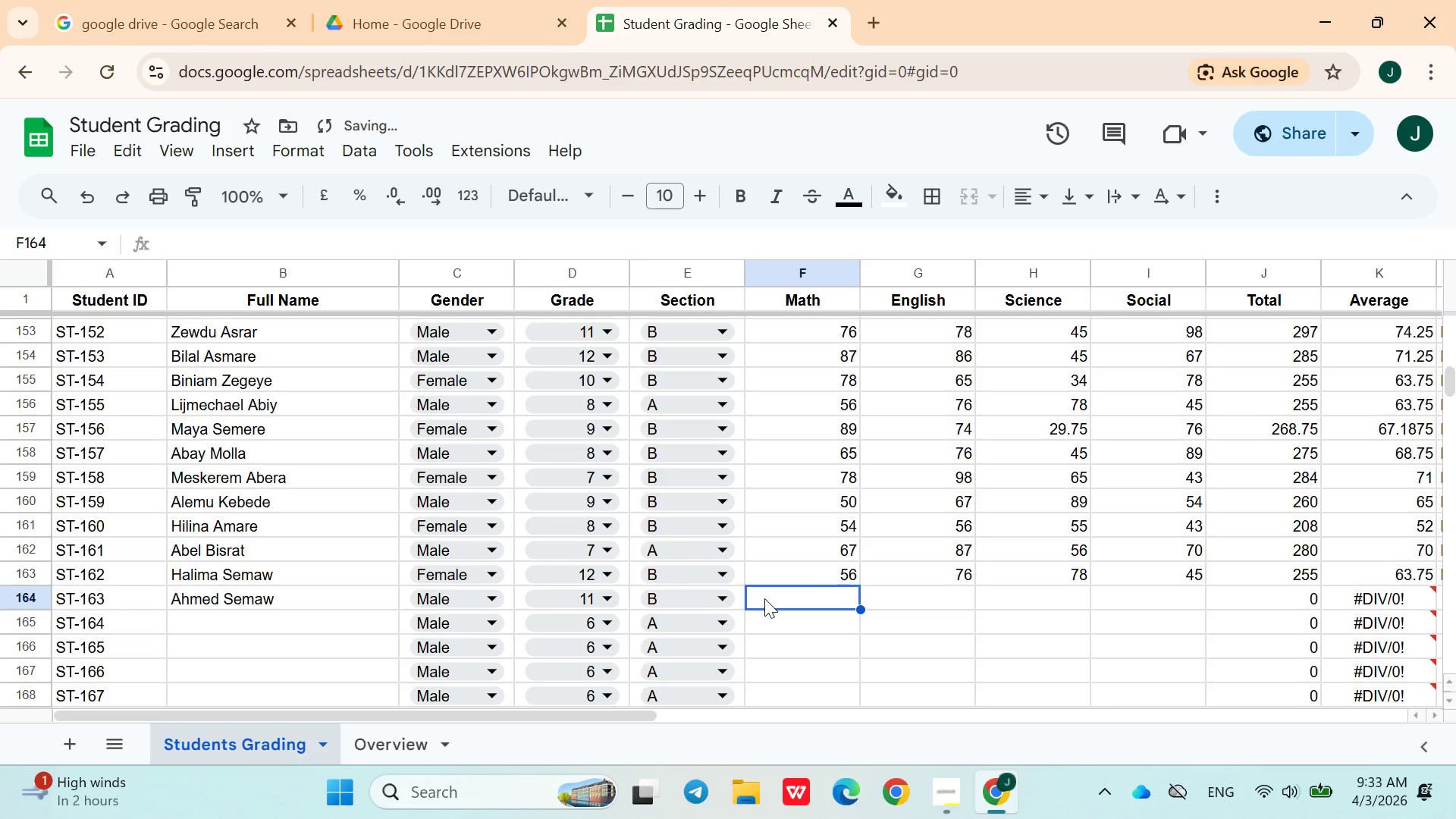 
type(45)
 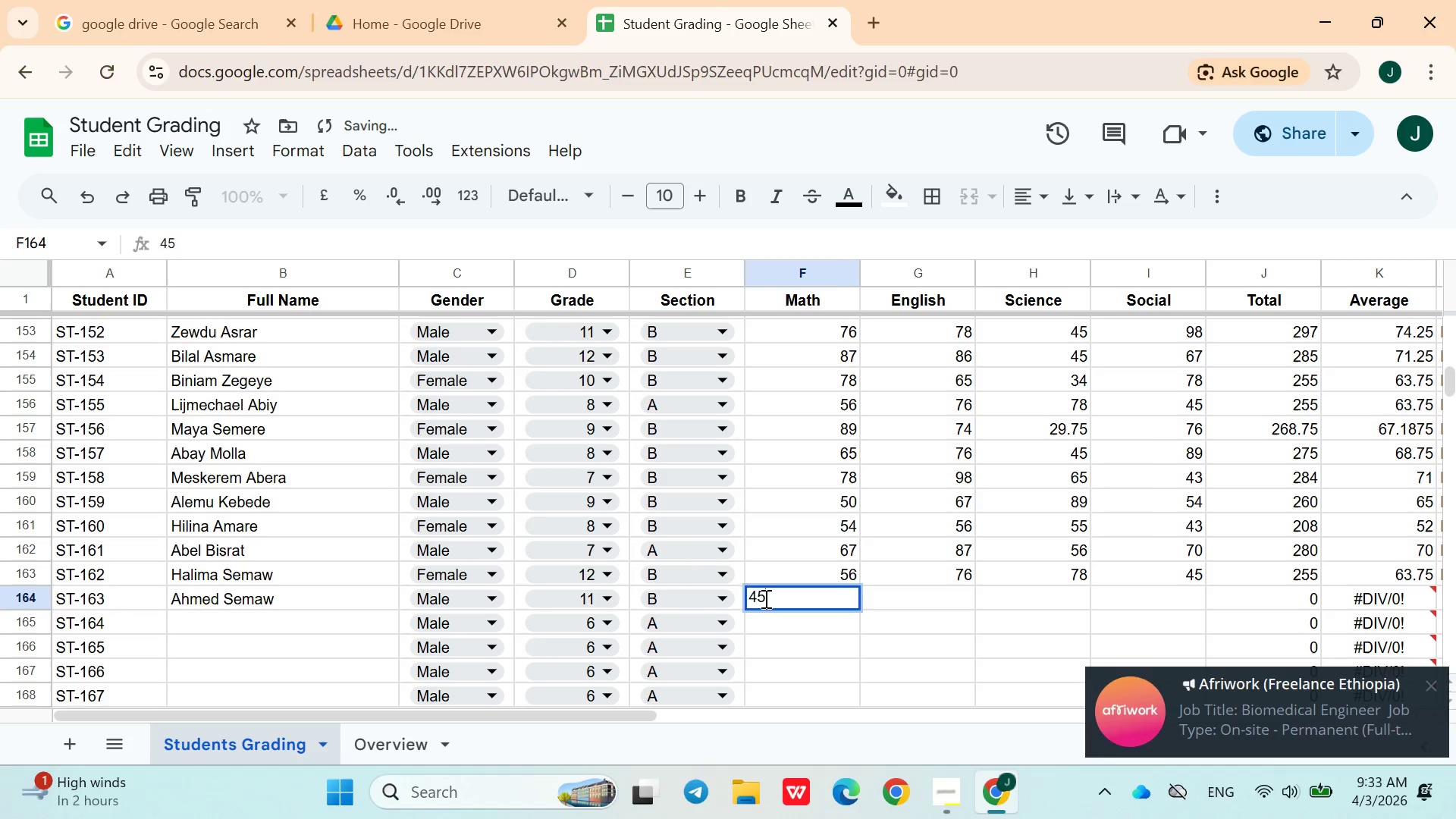 
key(ArrowRight)
 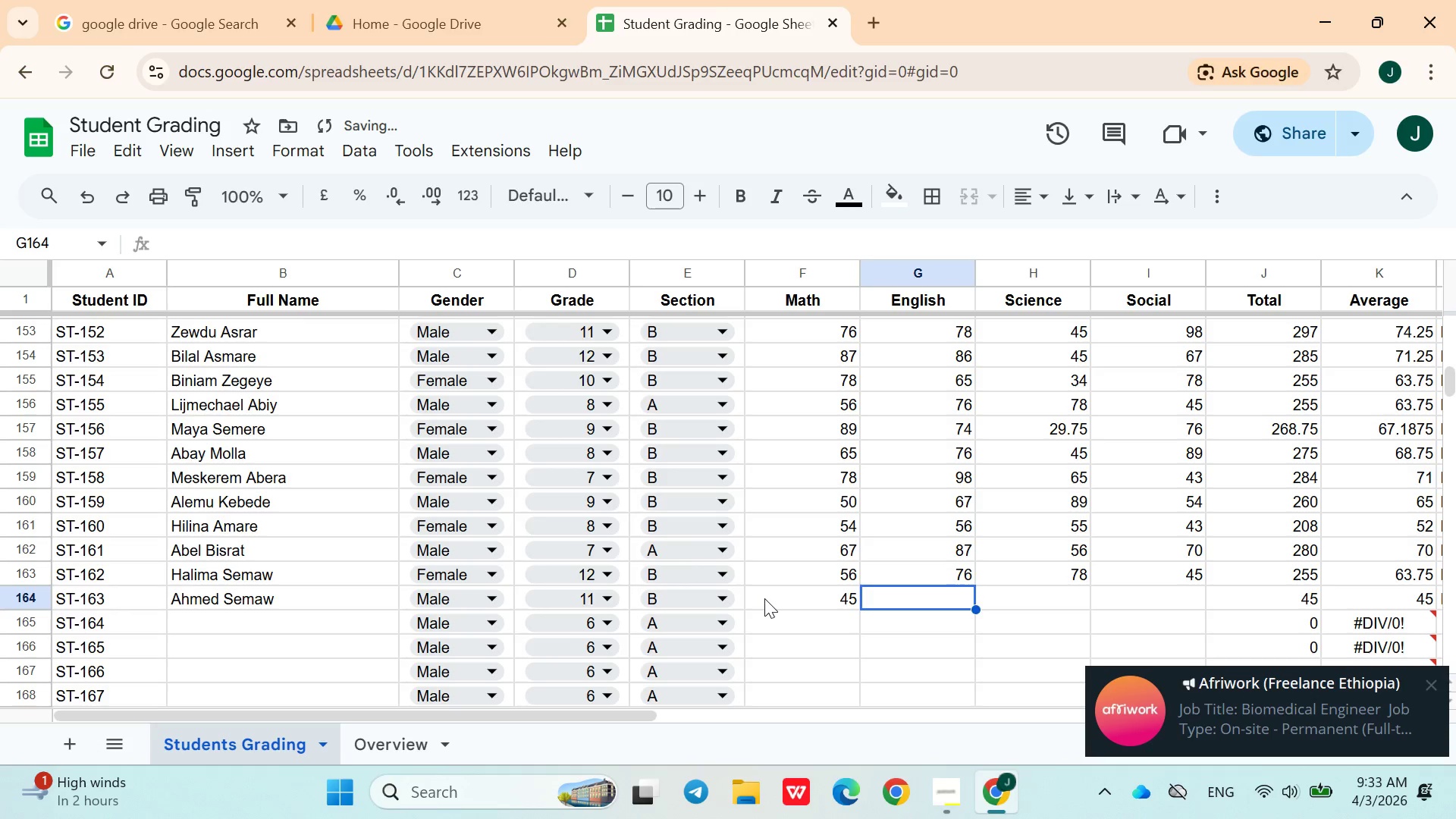 
type(67)
 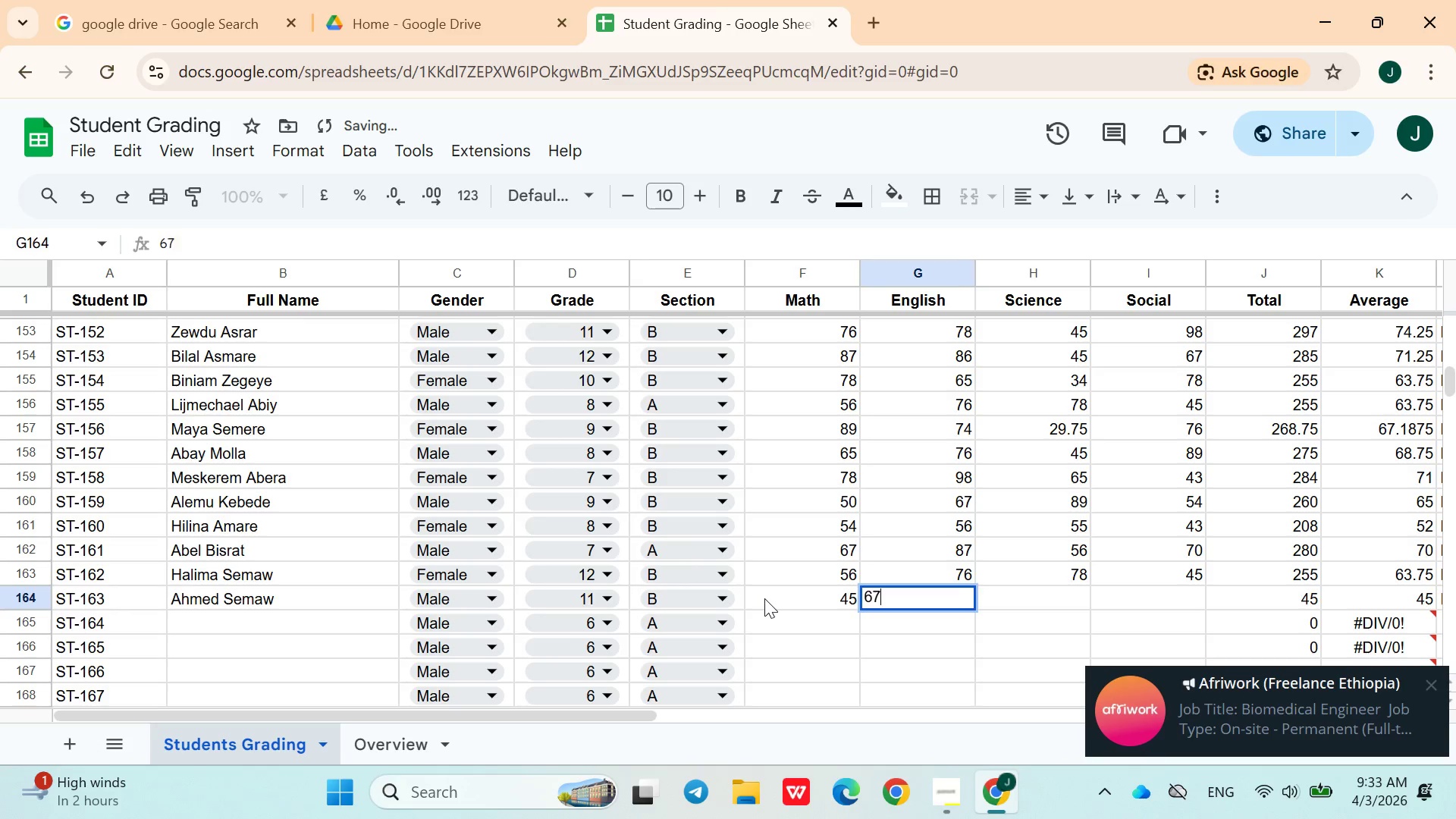 
key(ArrowRight)
 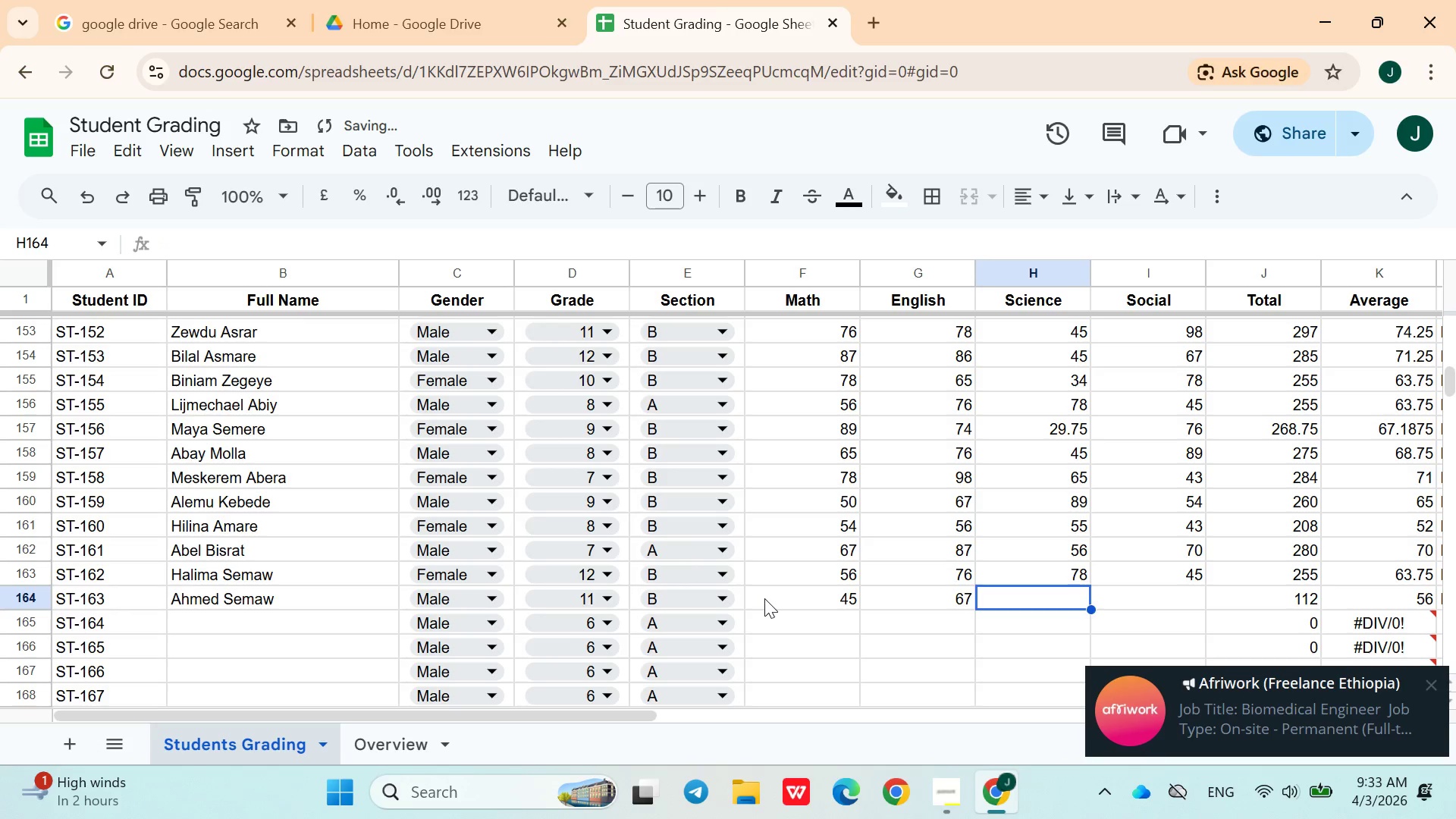 
type(87)
 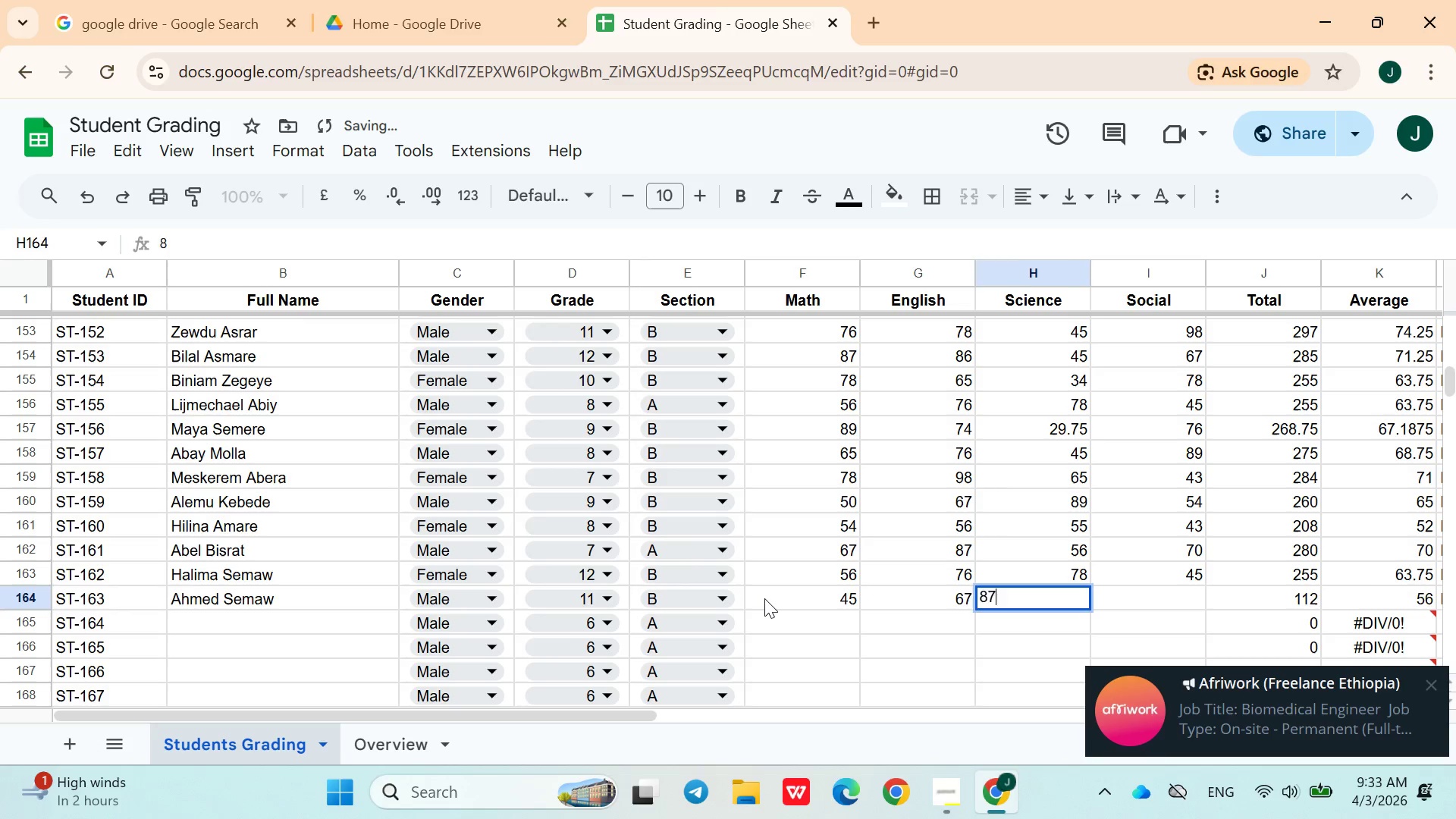 
key(ArrowRight)
 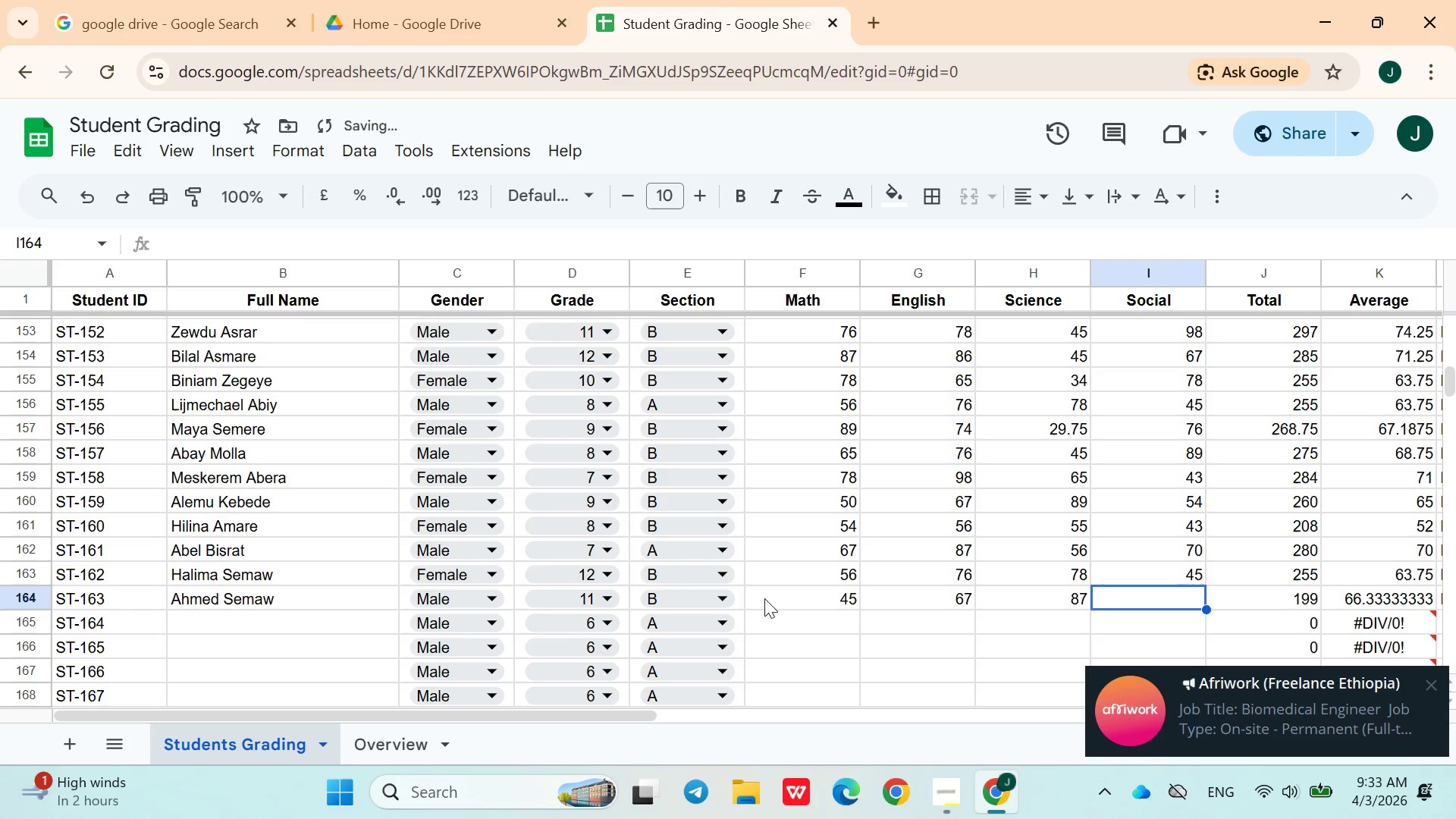 
type(56)
 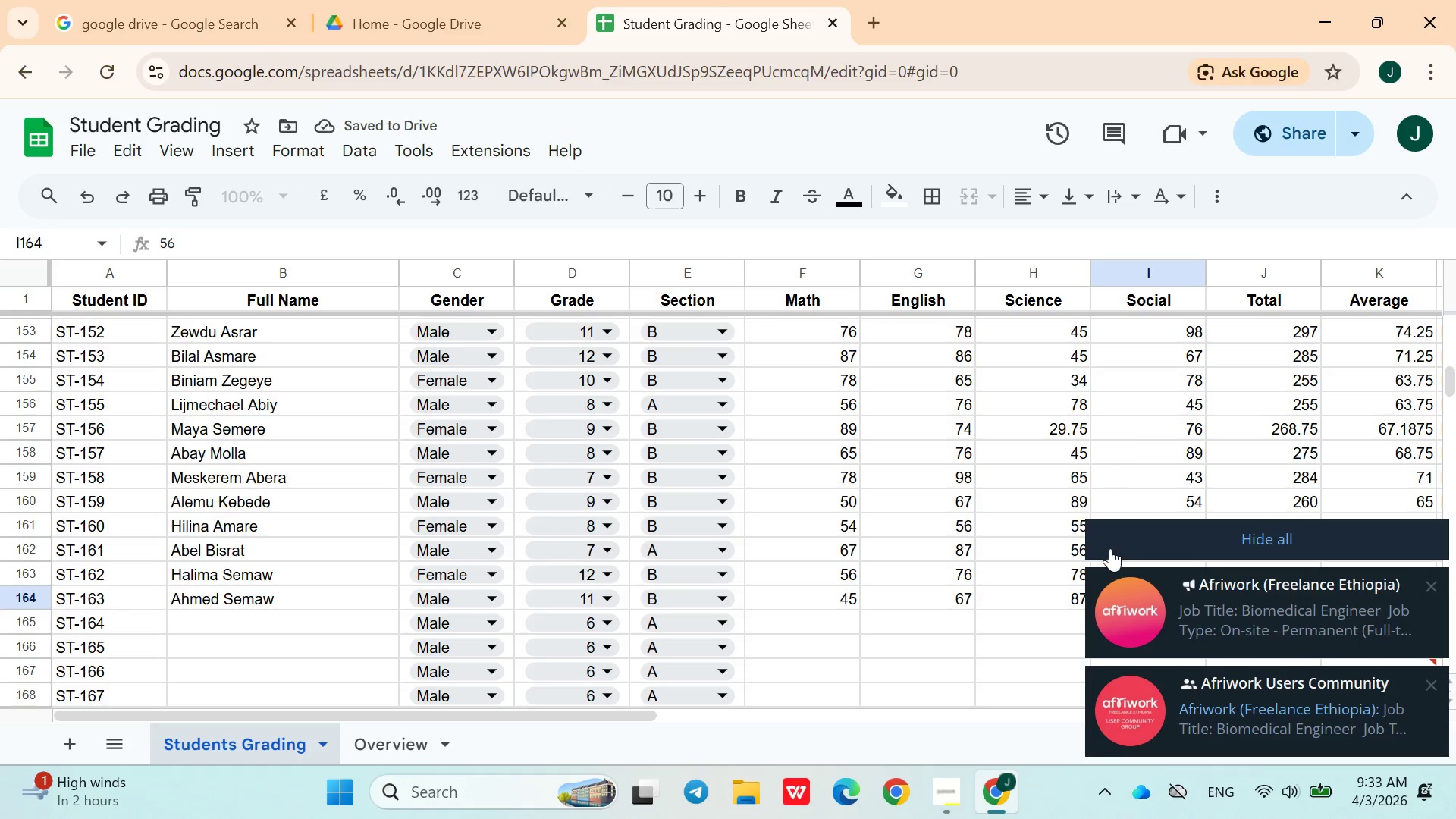 
left_click([1119, 544])
 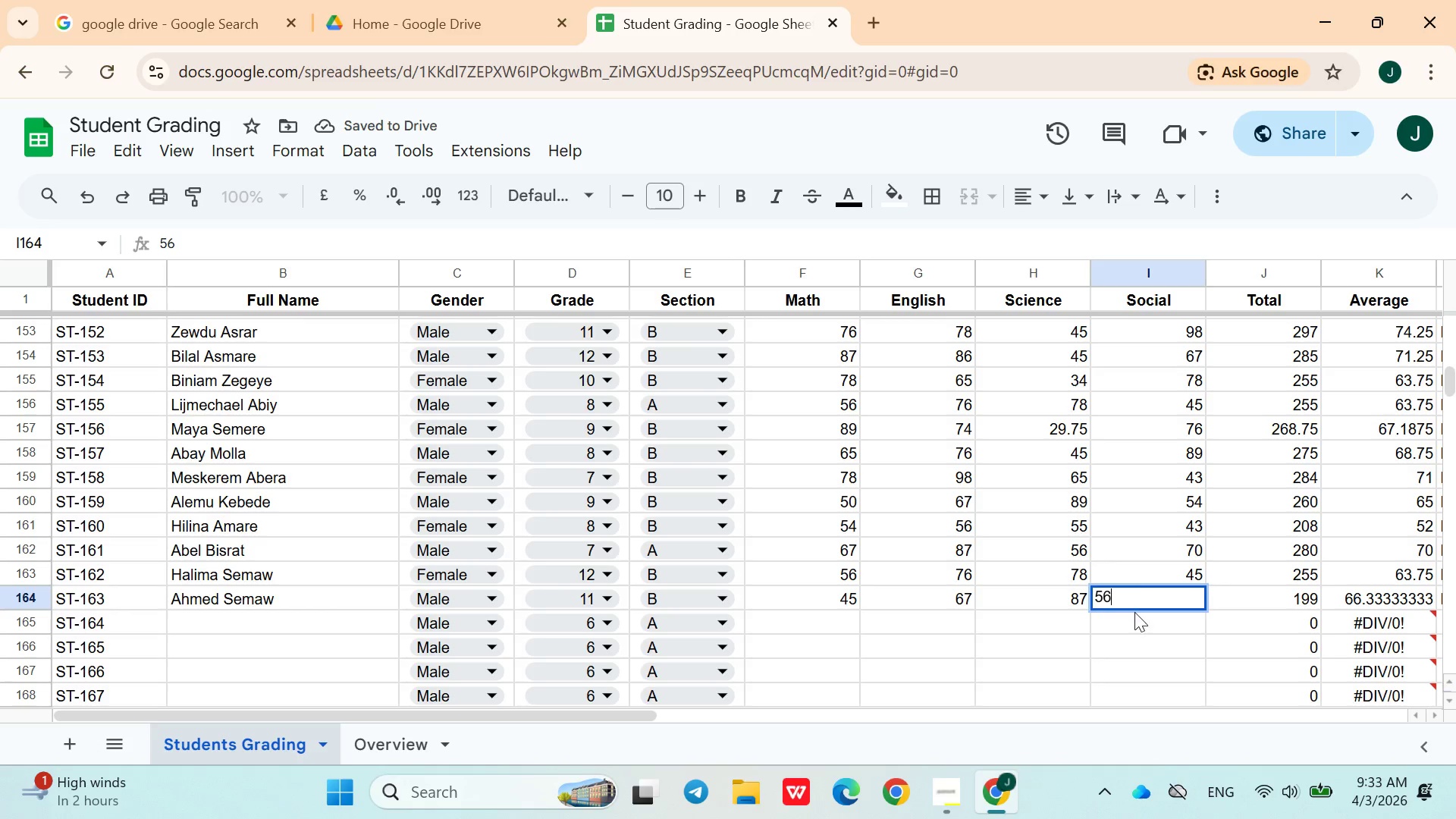 
left_click([1134, 614])
 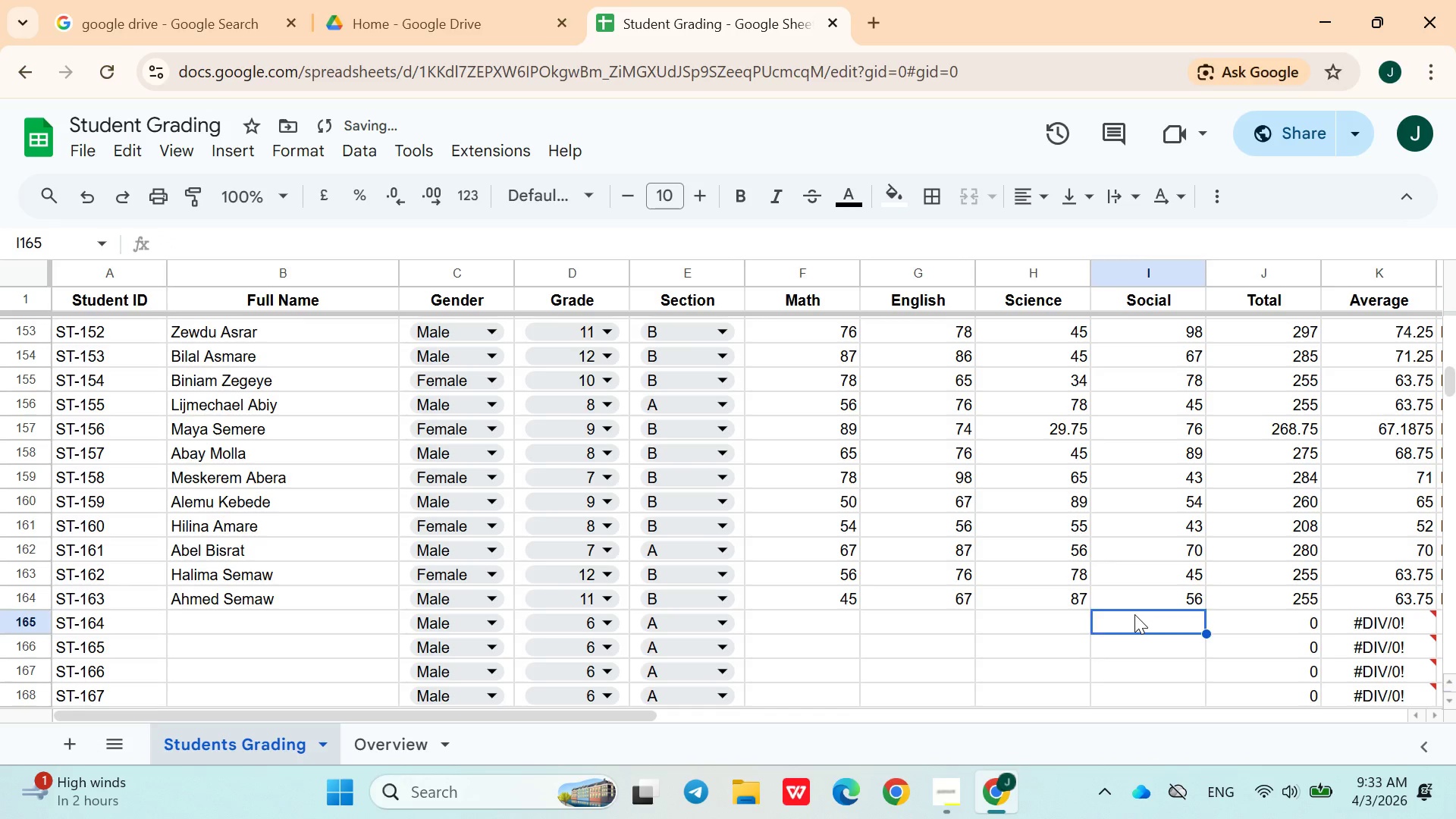 
hold_key(key=ArrowLeft, duration=0.94)
 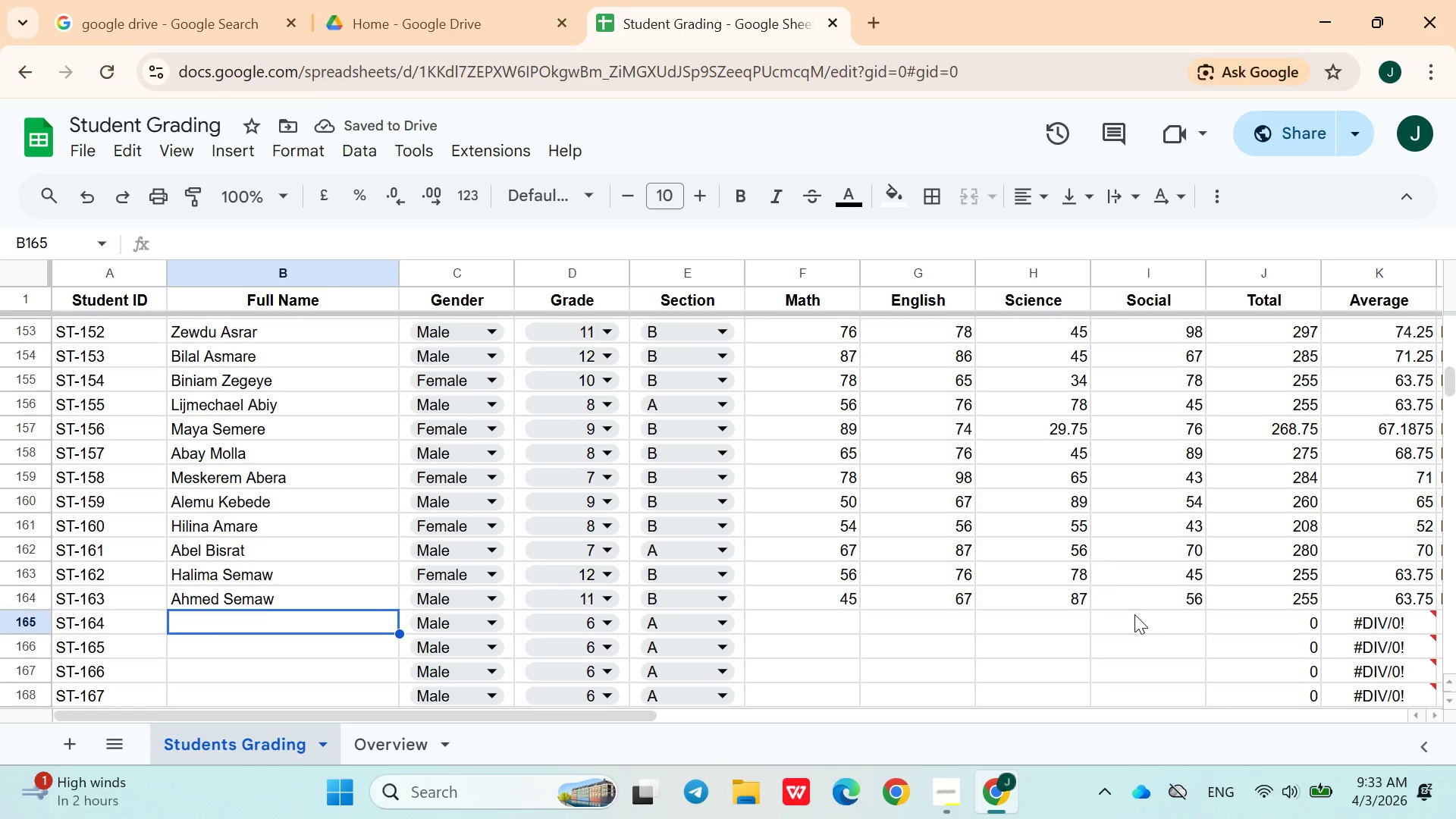 
key(ArrowRight)
 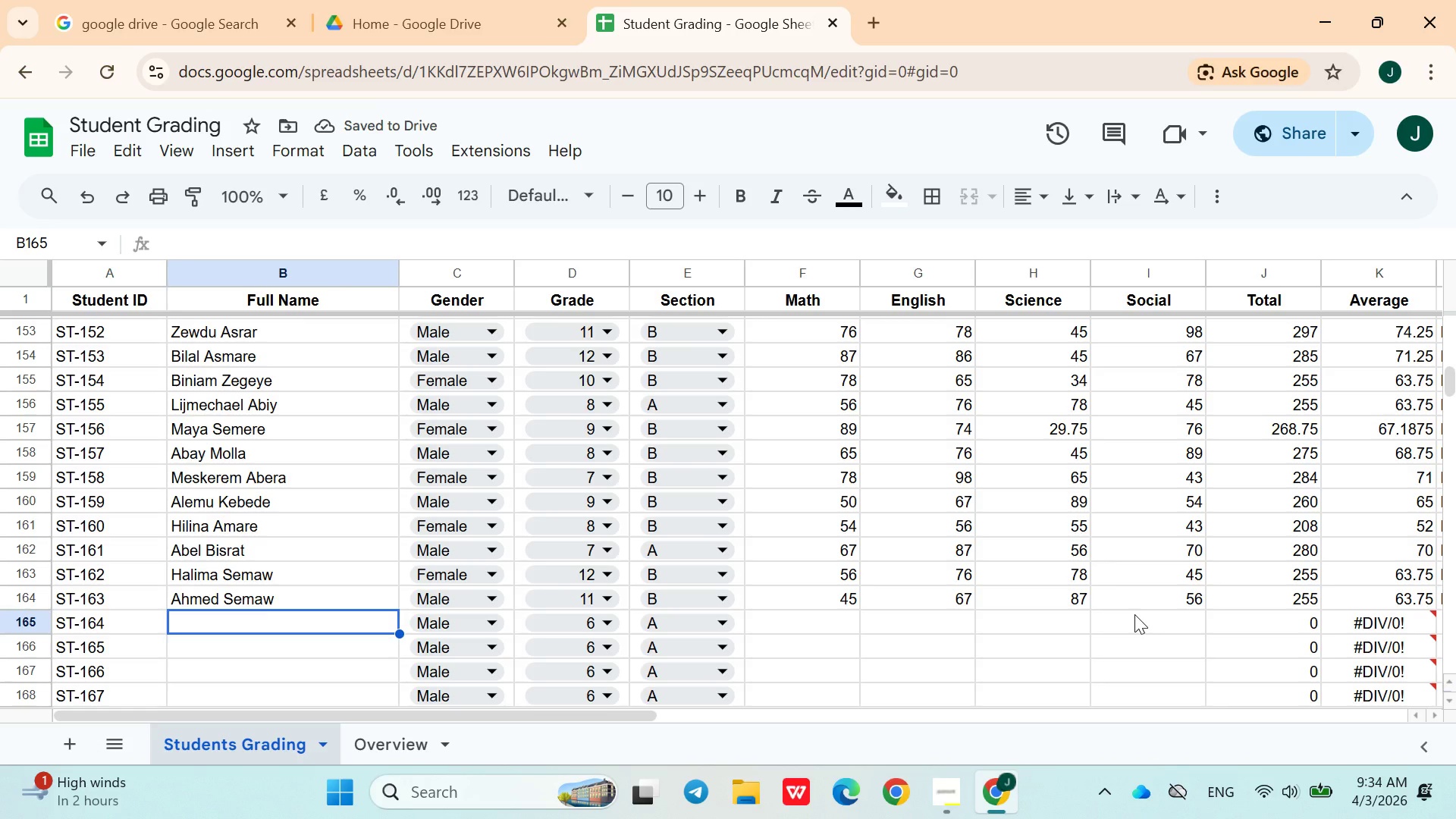 
wait(5.06)
 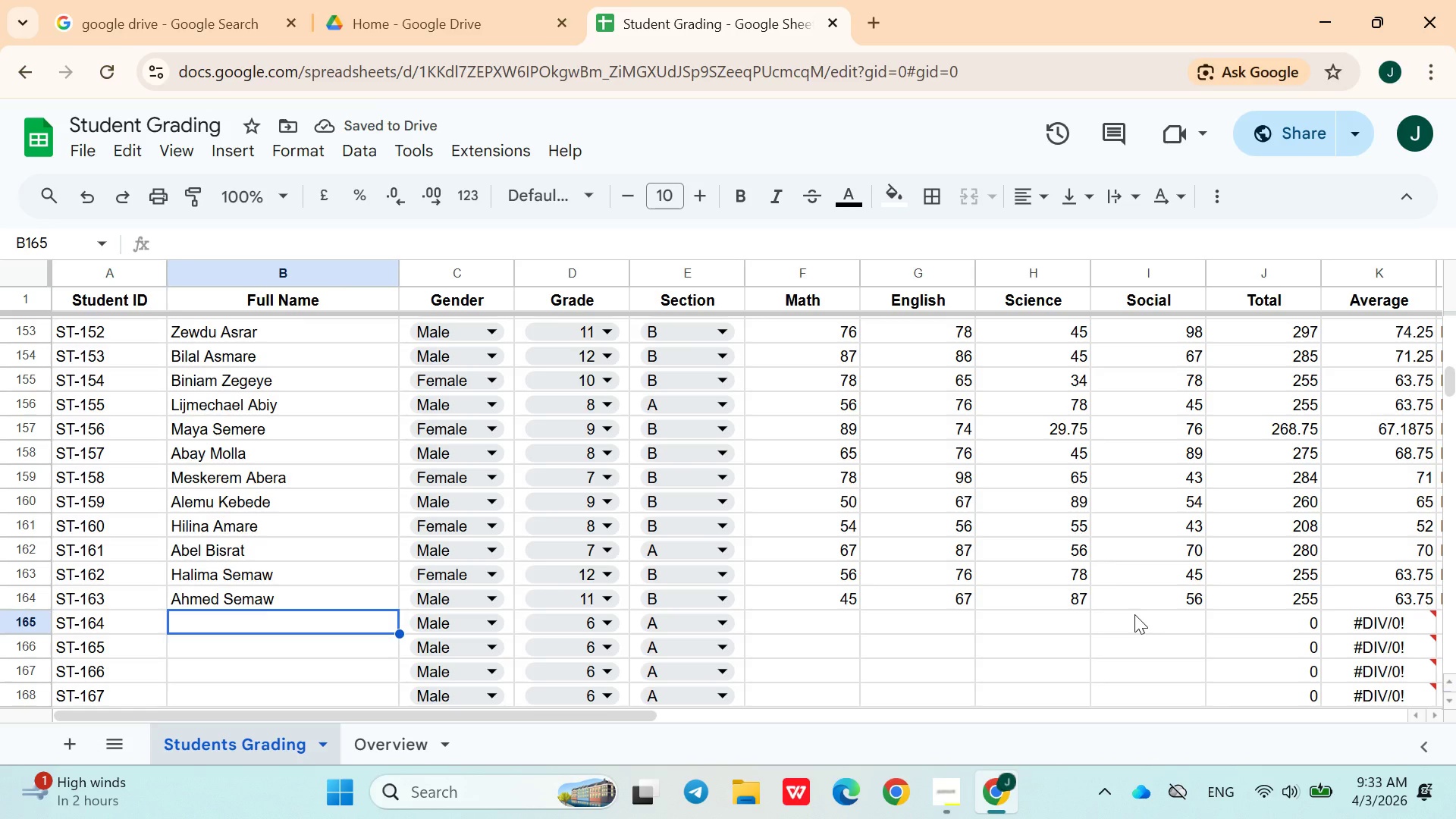 
type(Aray Gebremedin)
 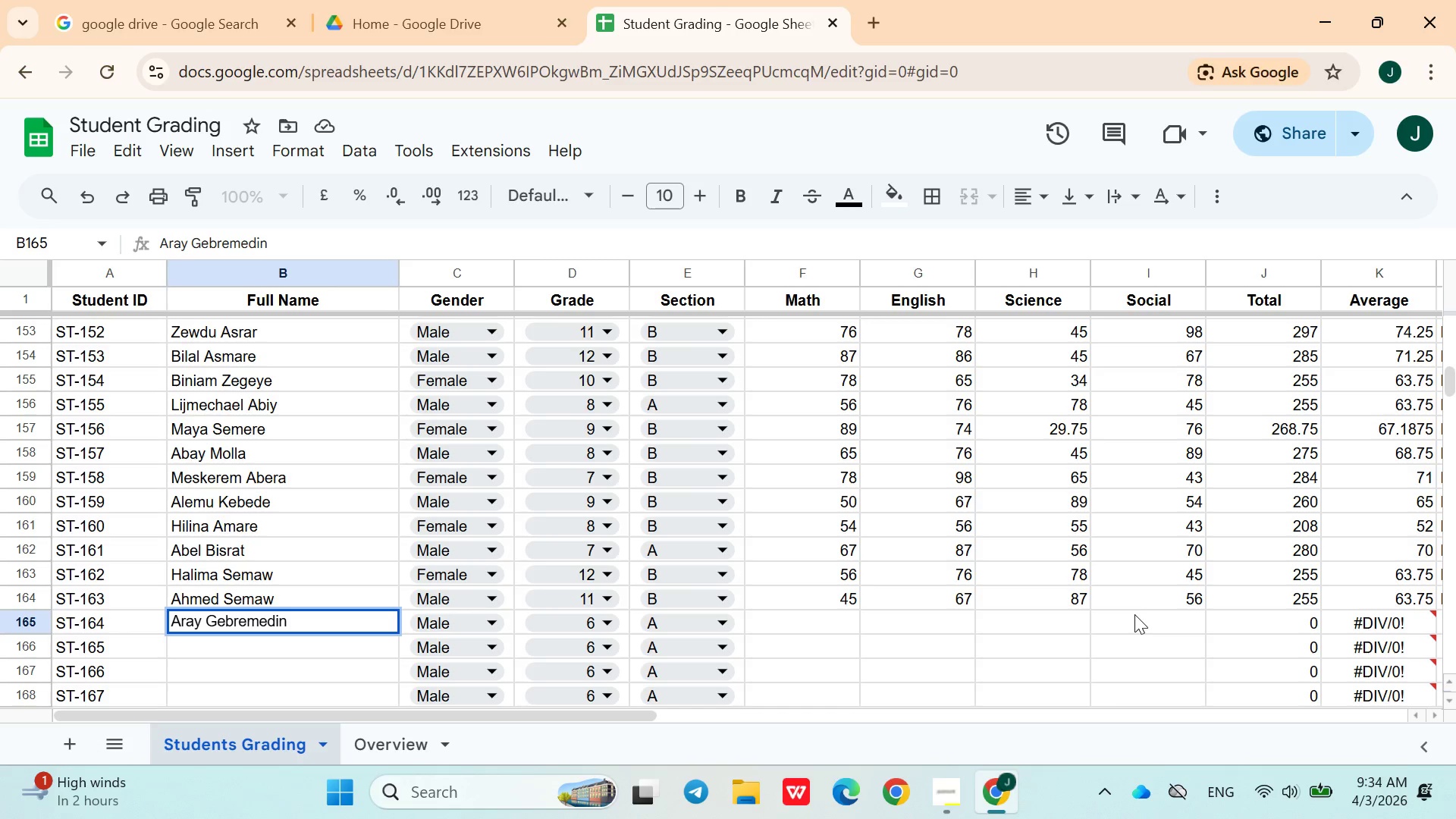 
left_click([620, 622])
 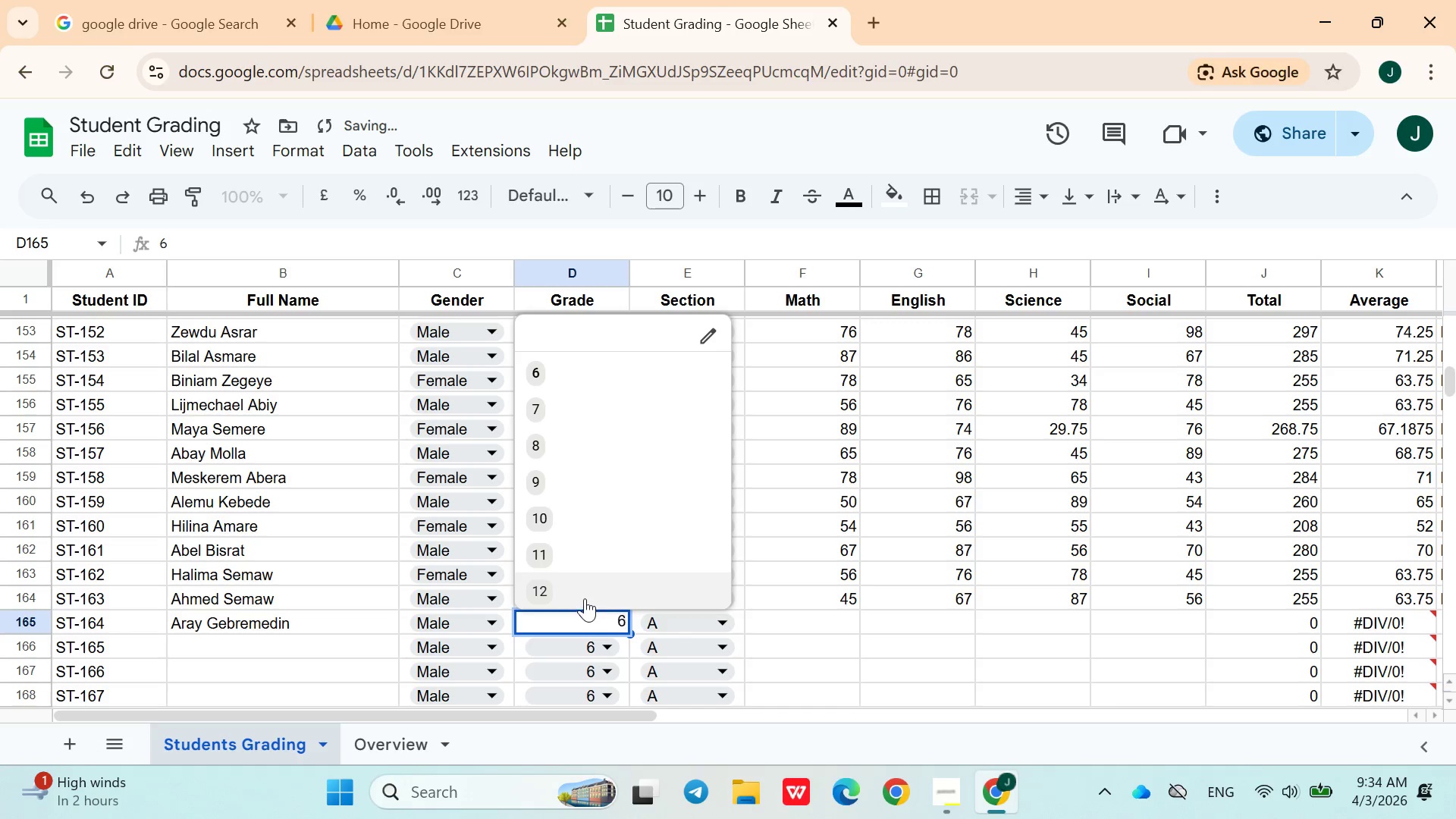 
left_click([584, 598])
 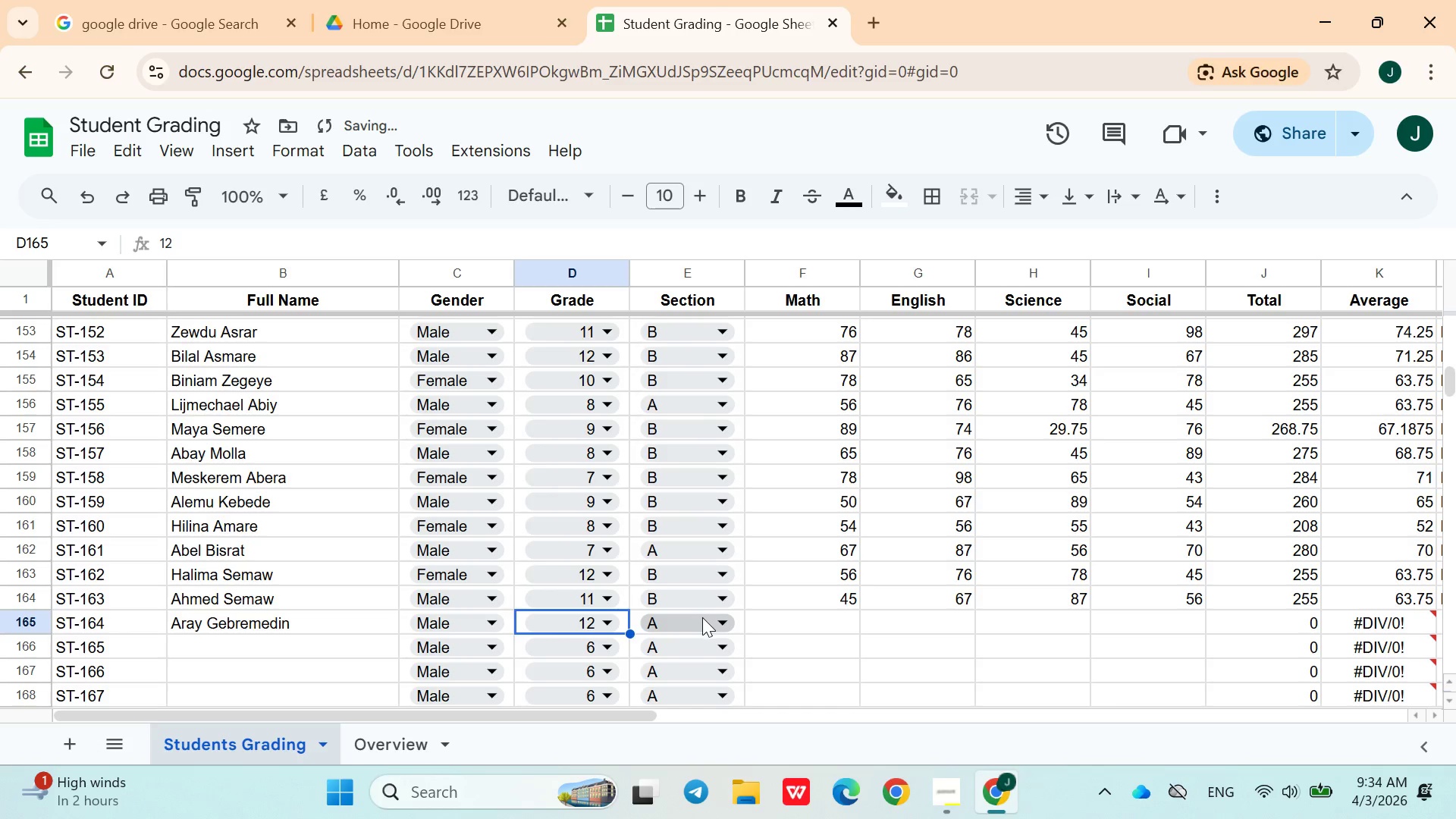 
left_click([701, 621])
 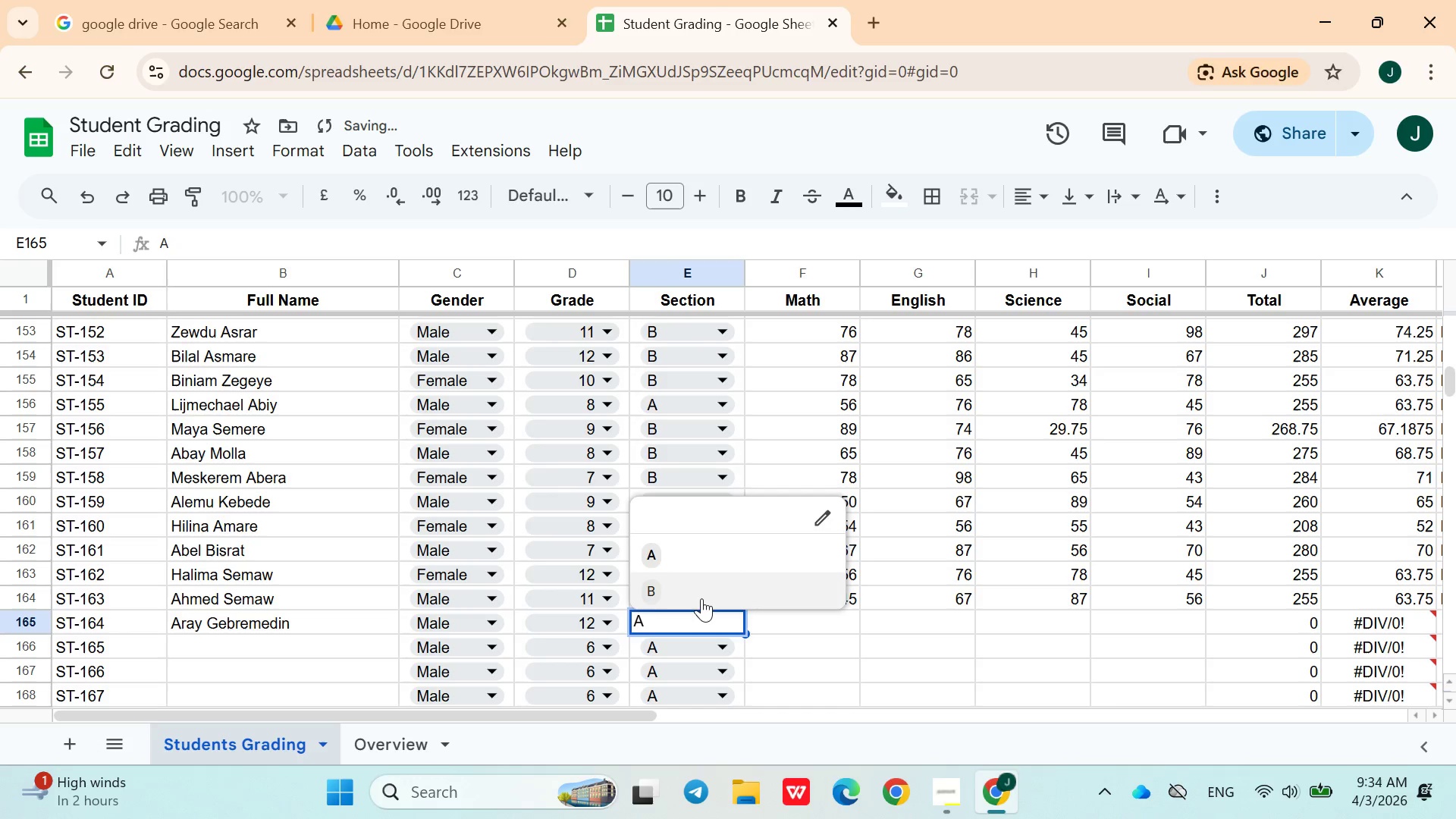 
left_click([701, 598])
 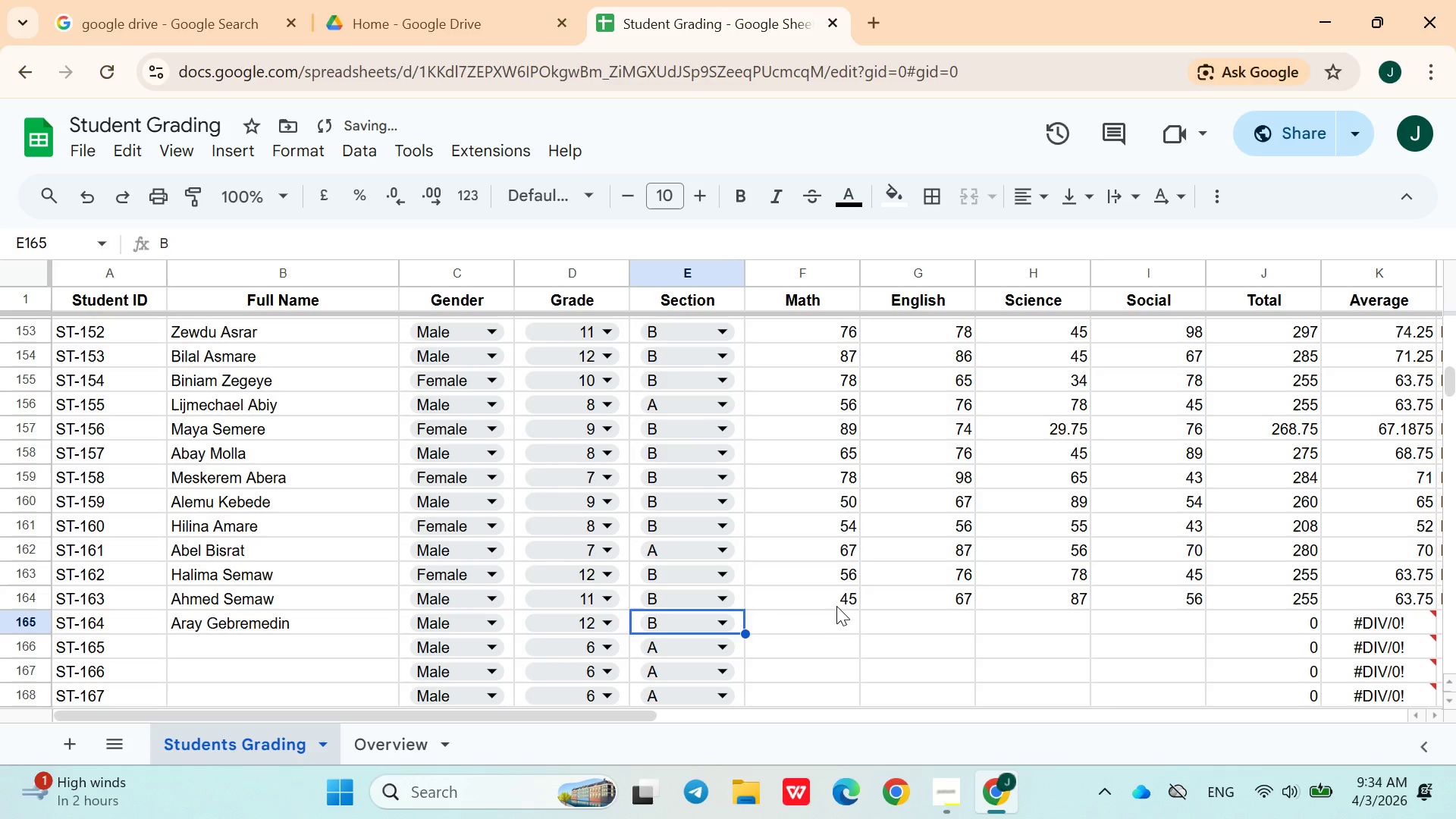 
left_click([836, 611])
 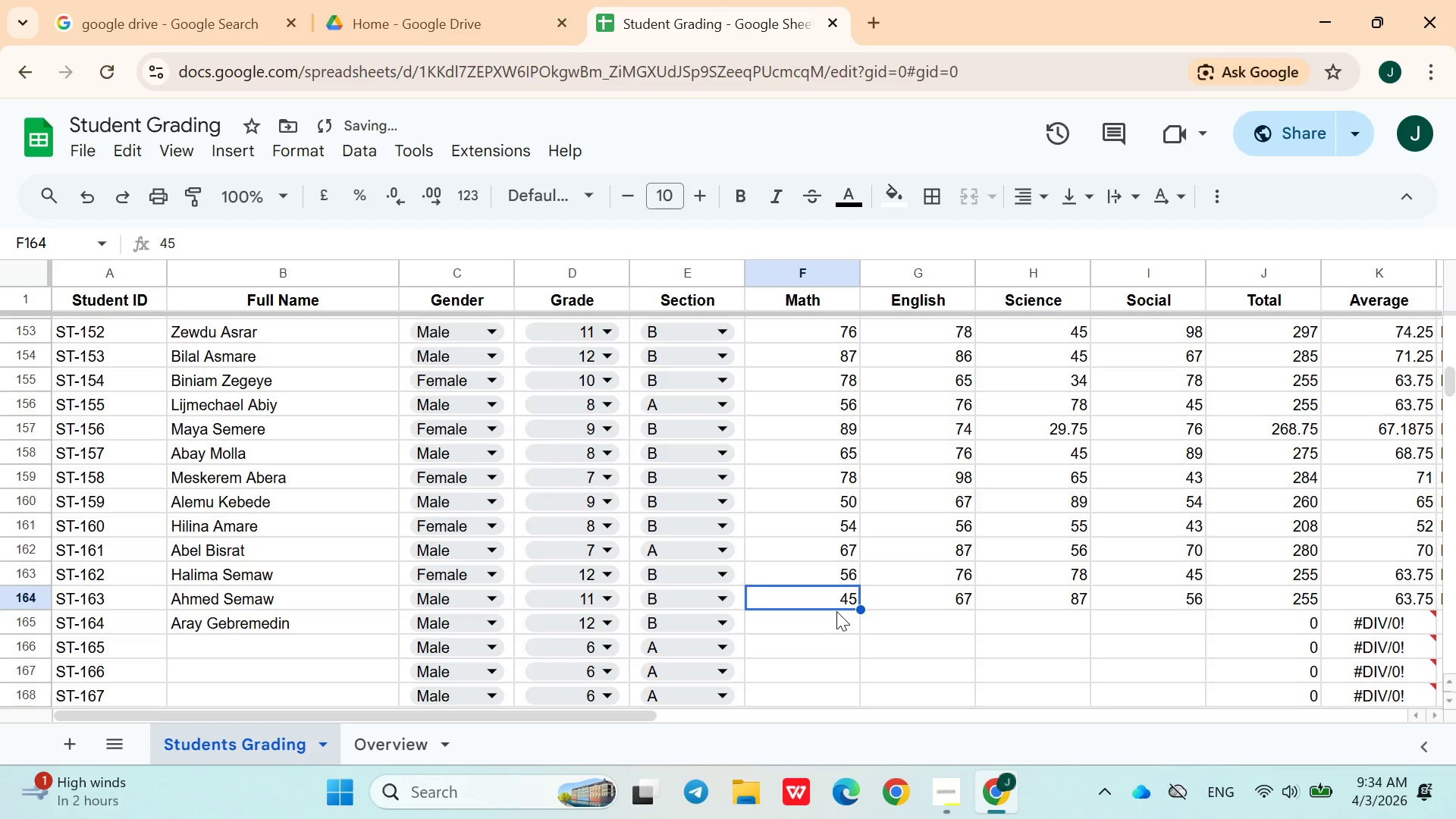 
type(90)
 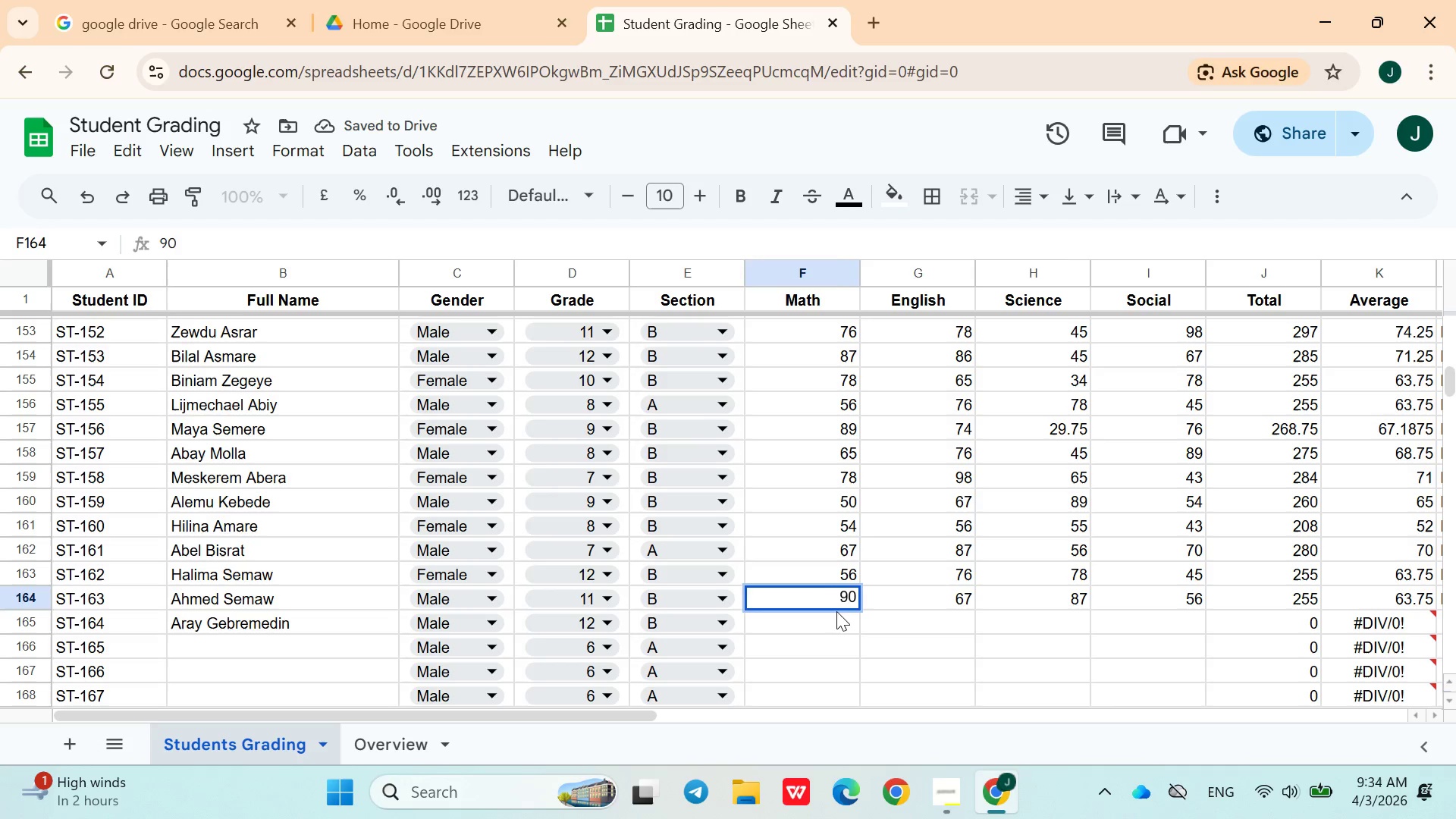 
key(ArrowRight)
 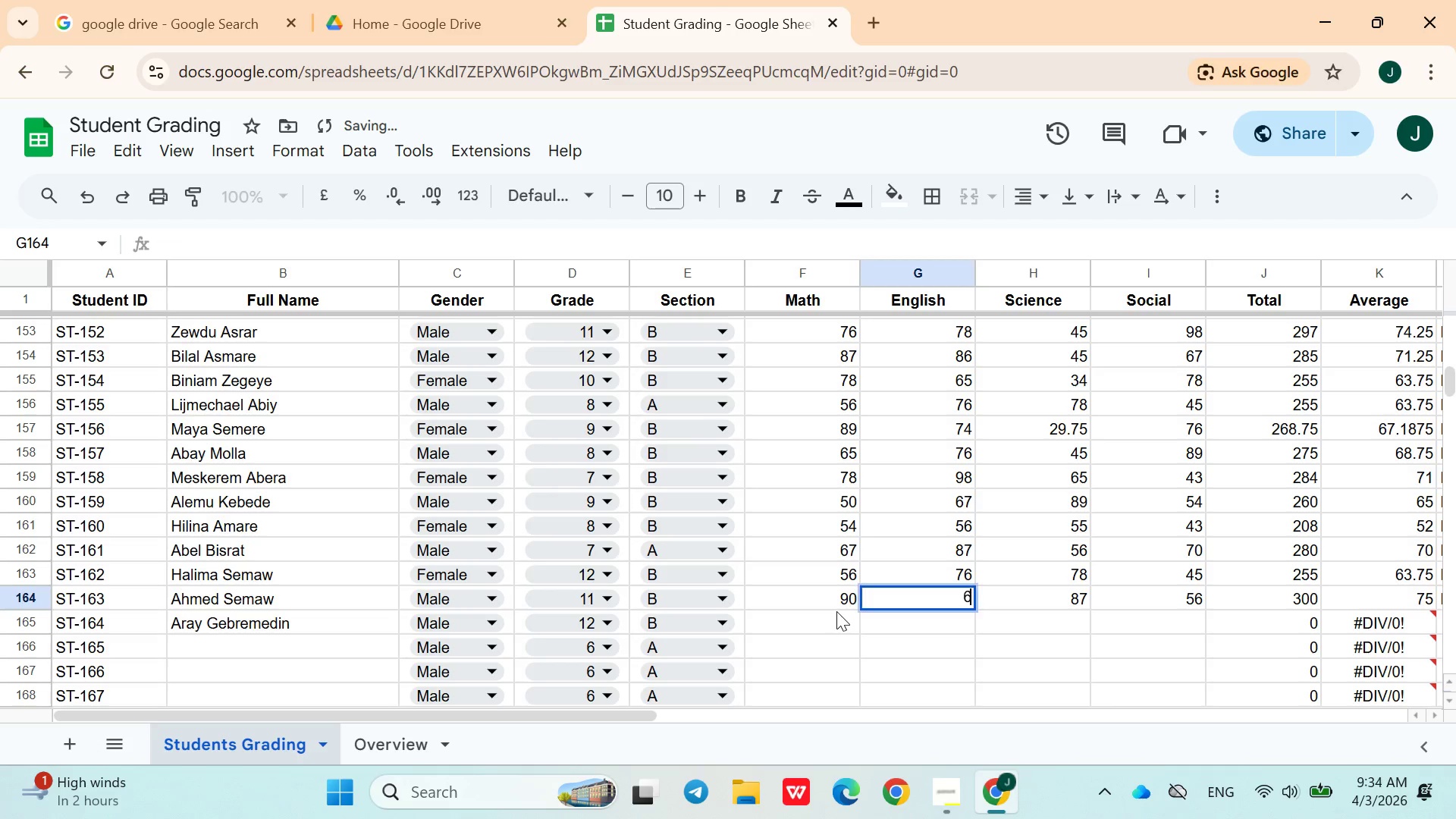 
type(67)
 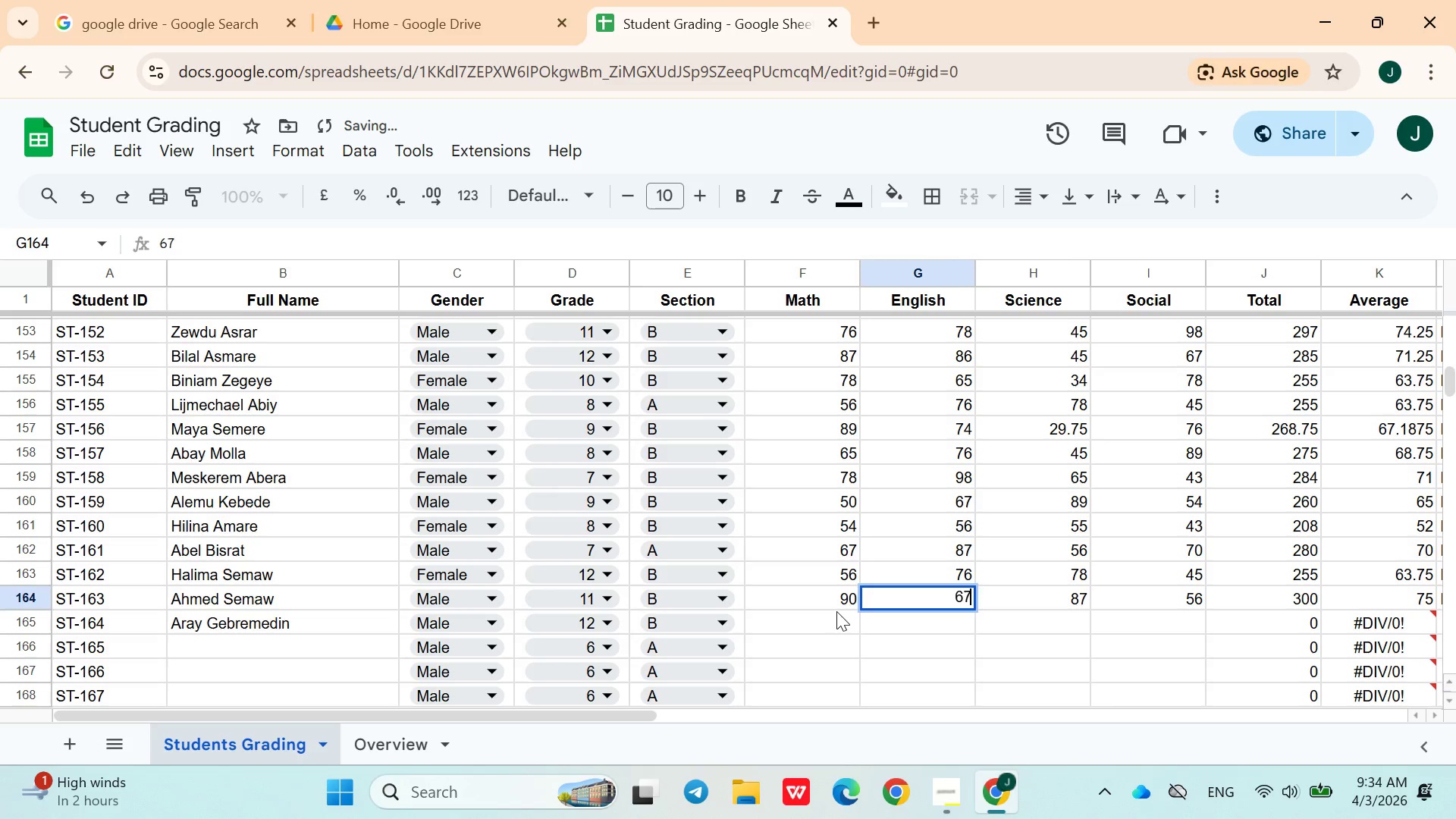 
key(ArrowRight)
 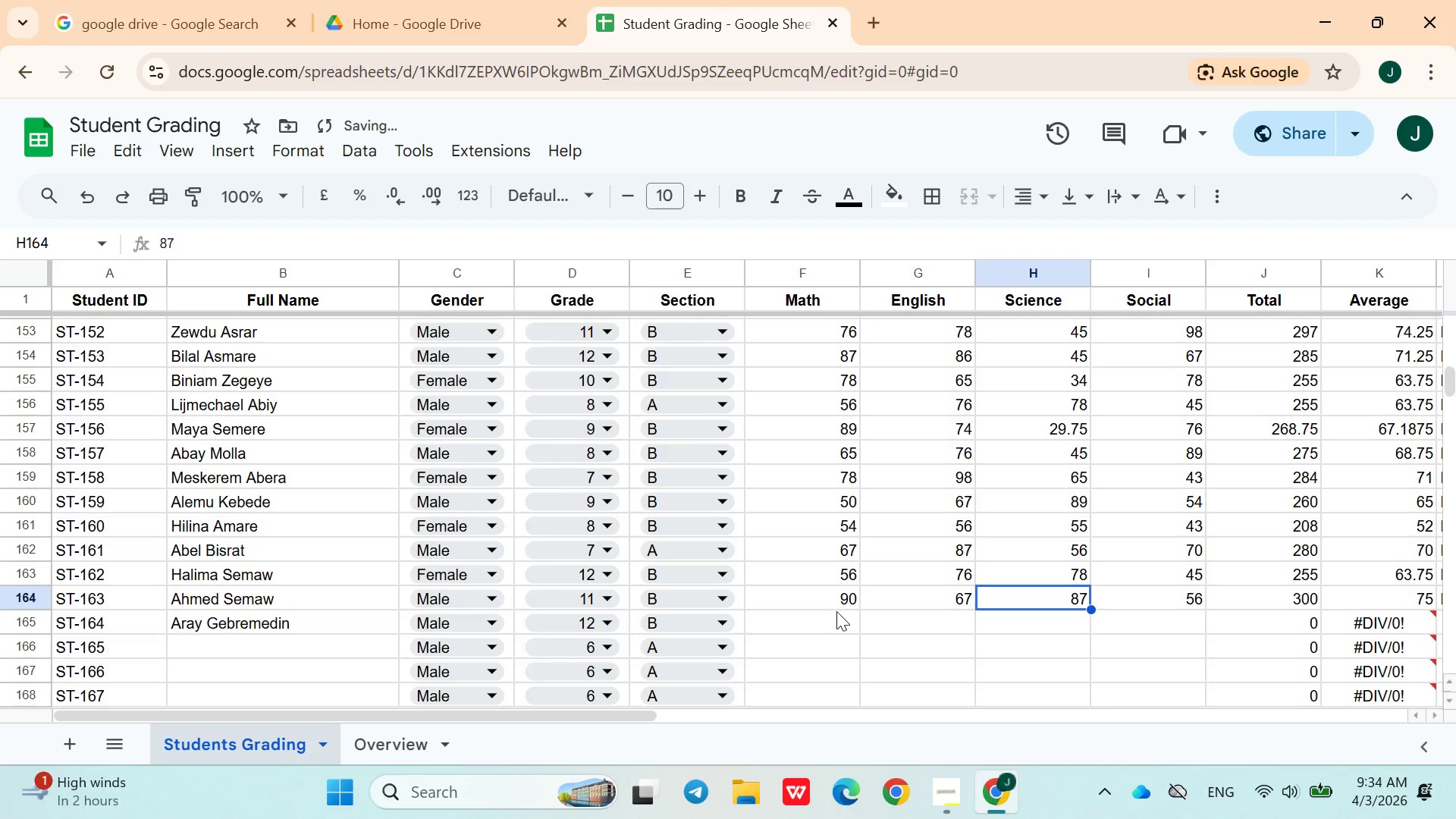 
type(89)
 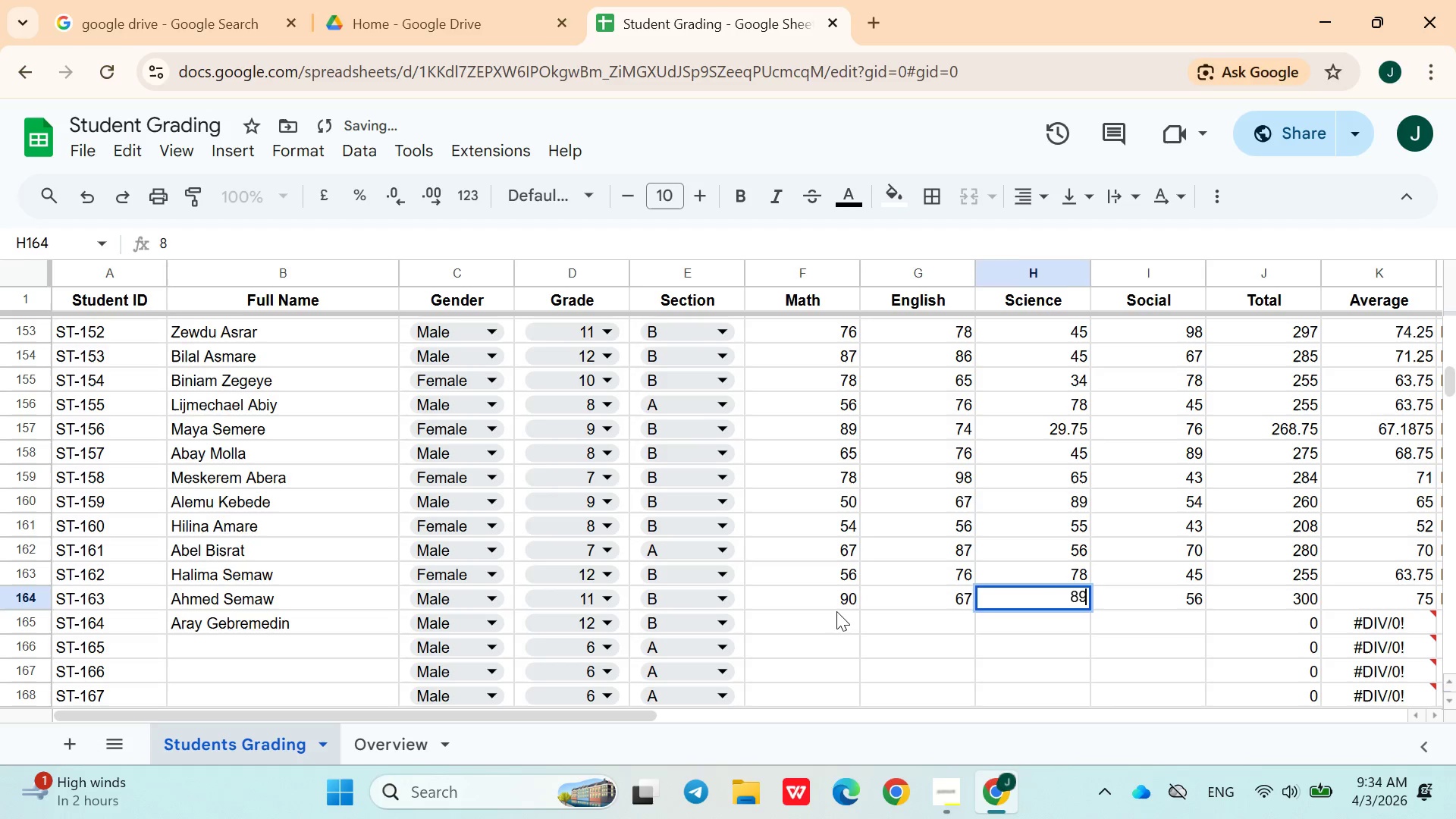 
key(ArrowRight)
 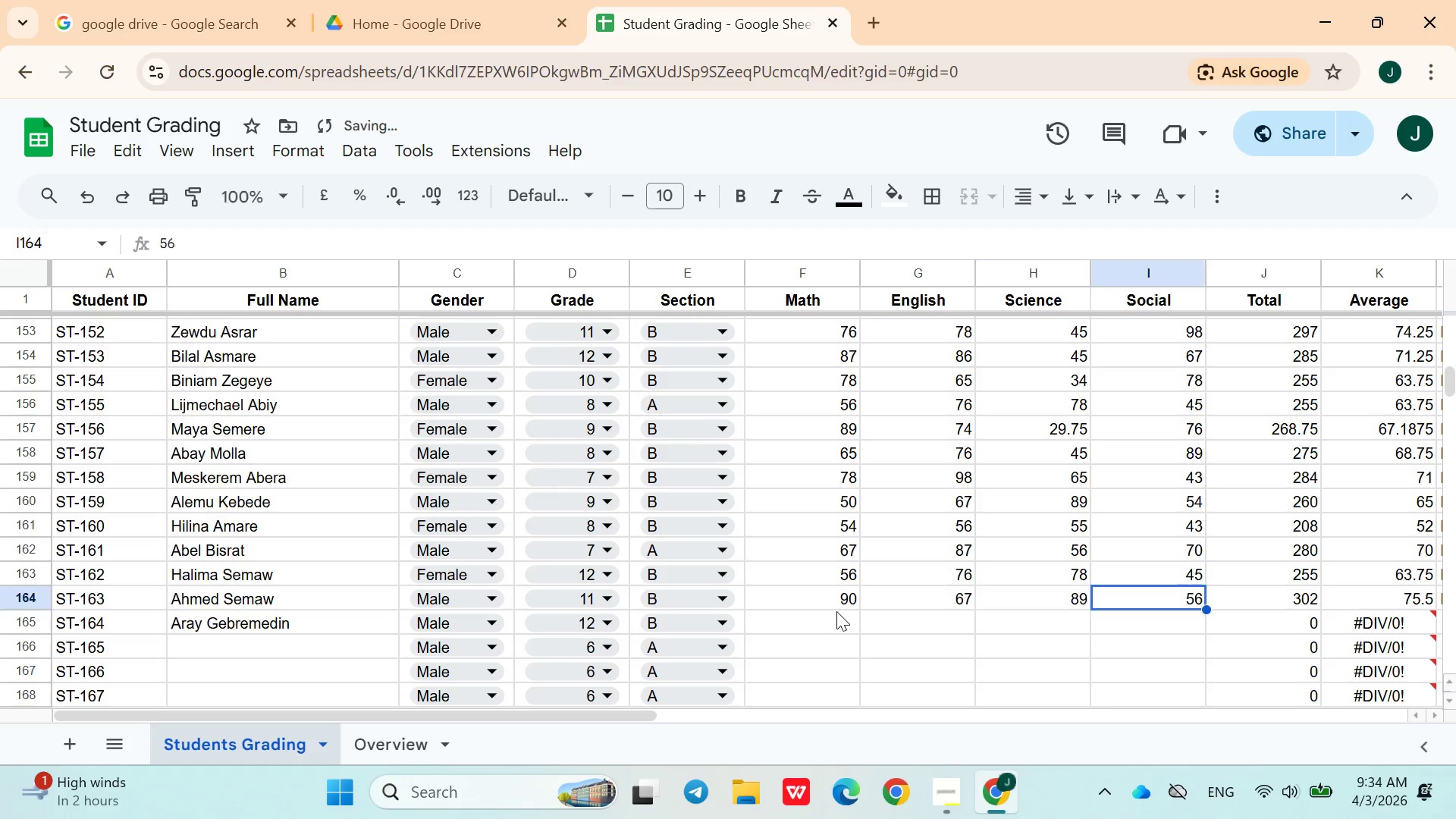 
type(87)
 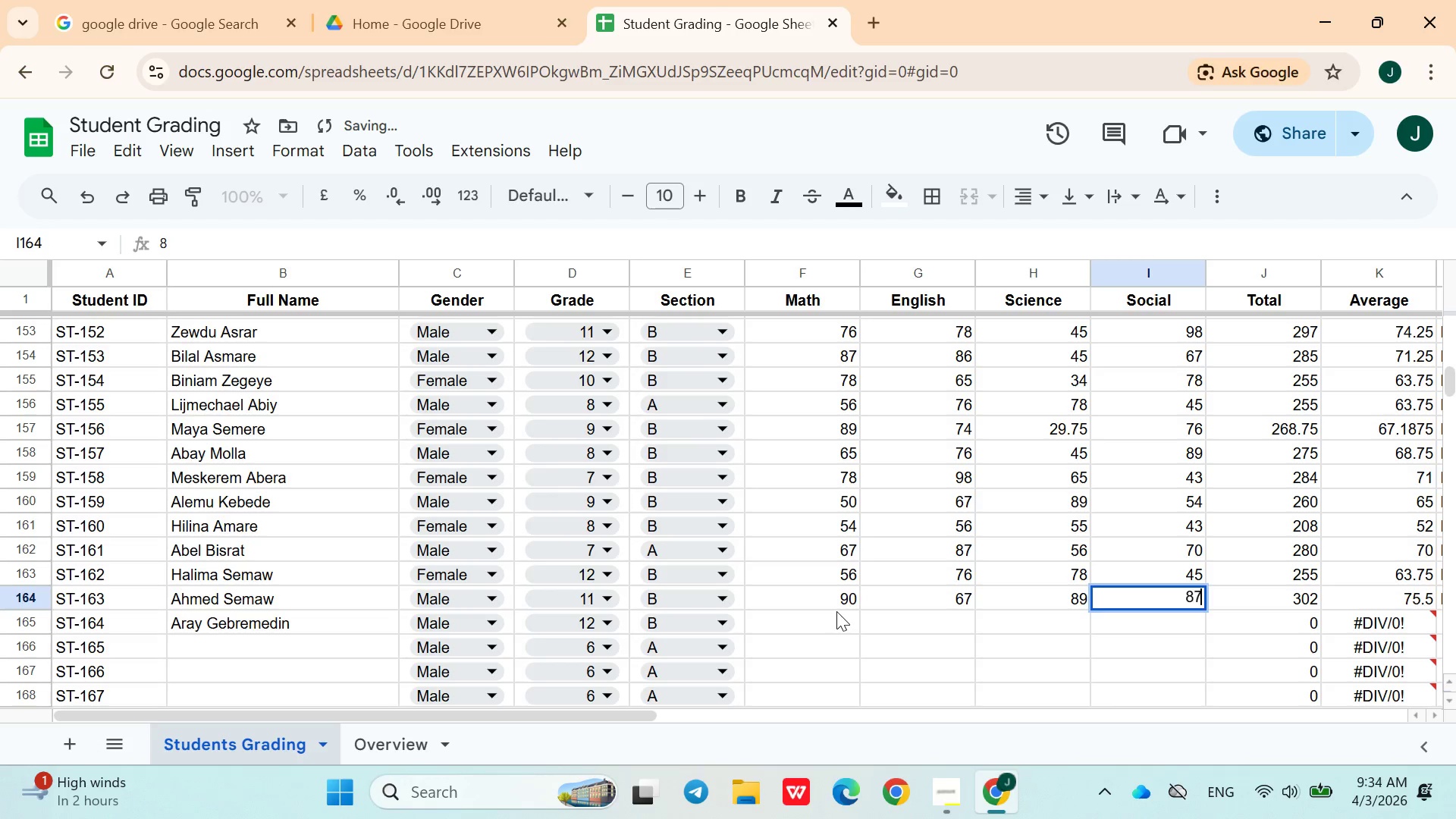 
key(ArrowRight)
 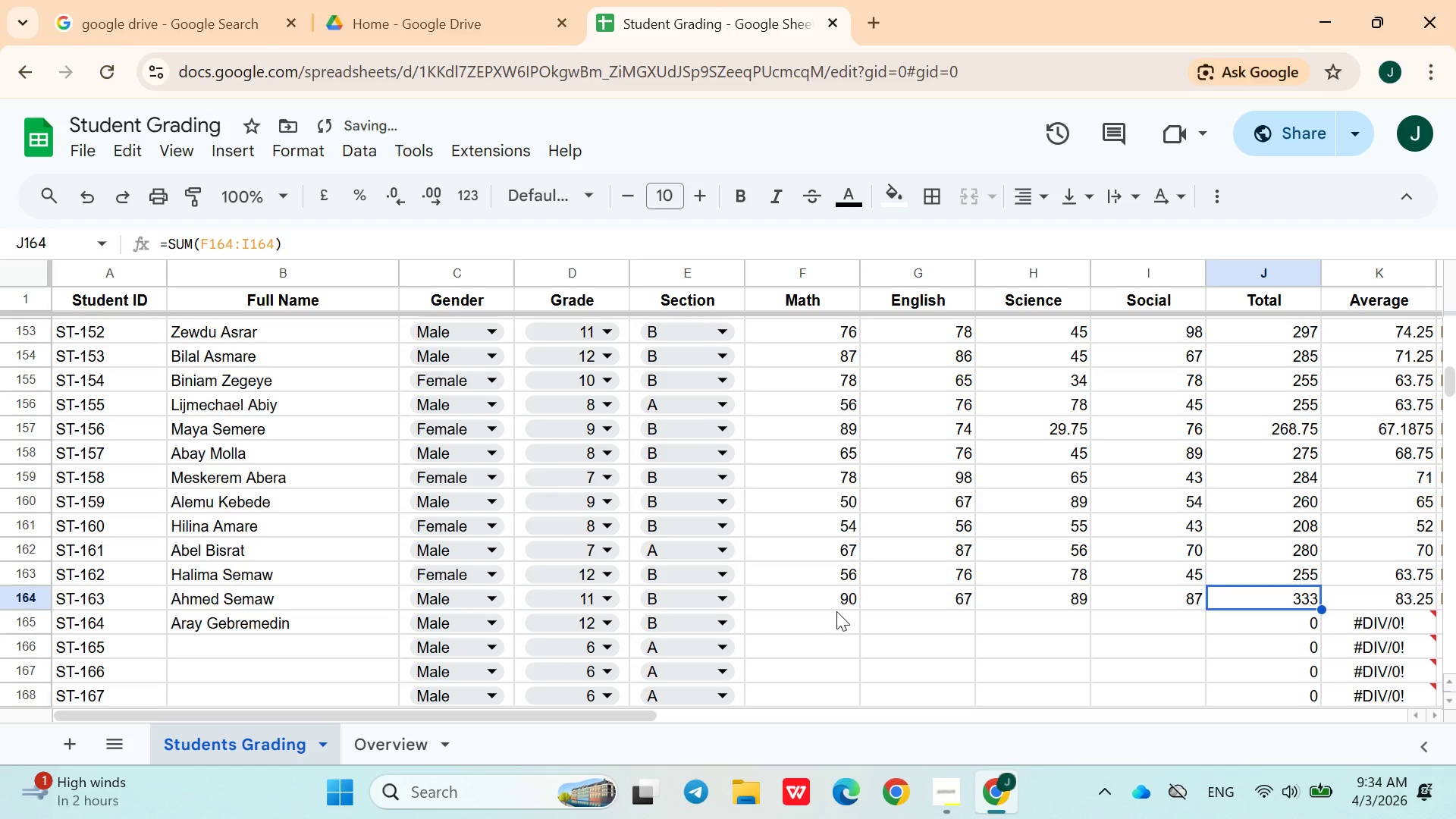 
key(ArrowDown)
 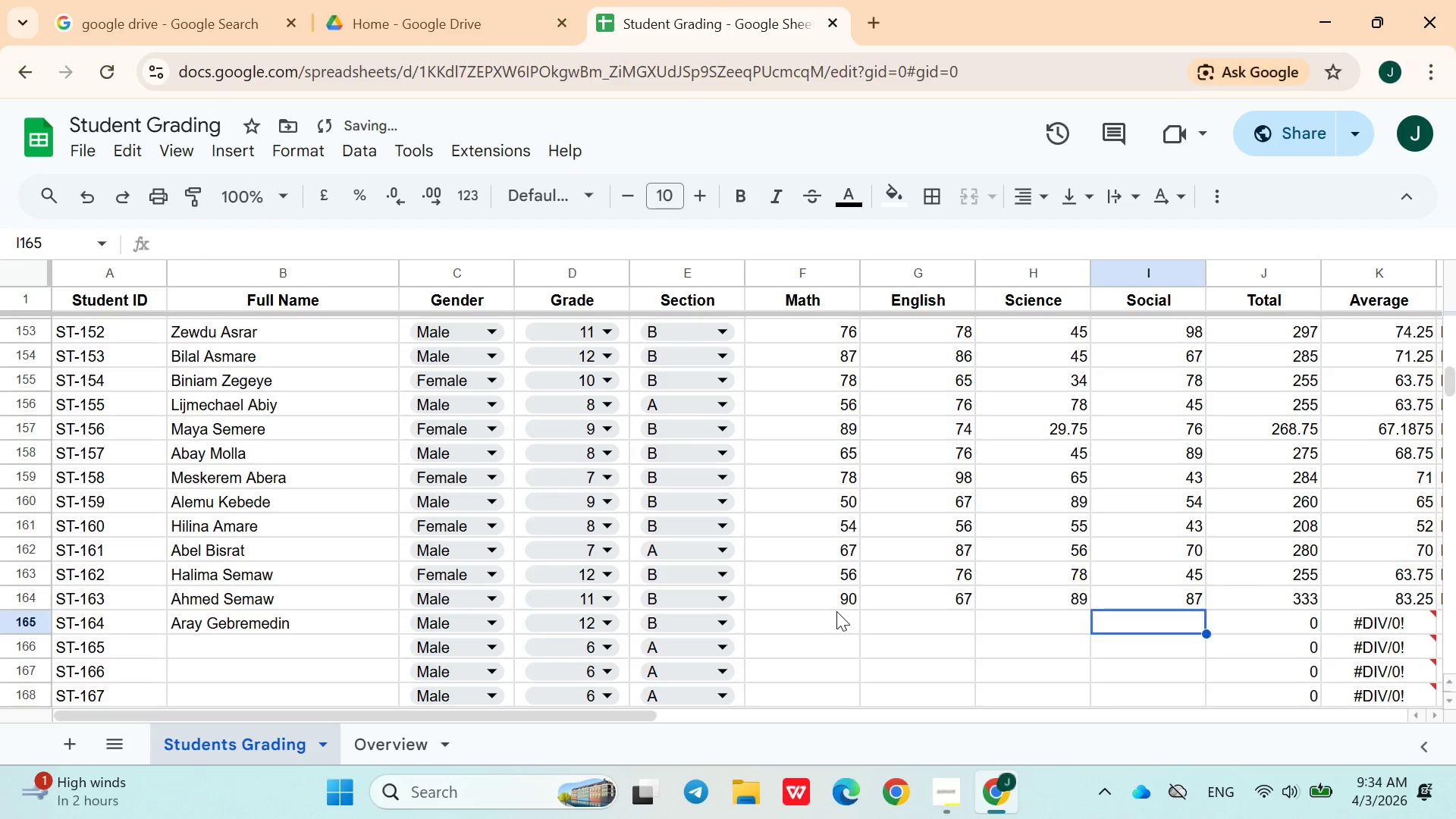 
hold_key(key=ArrowLeft, duration=0.92)
 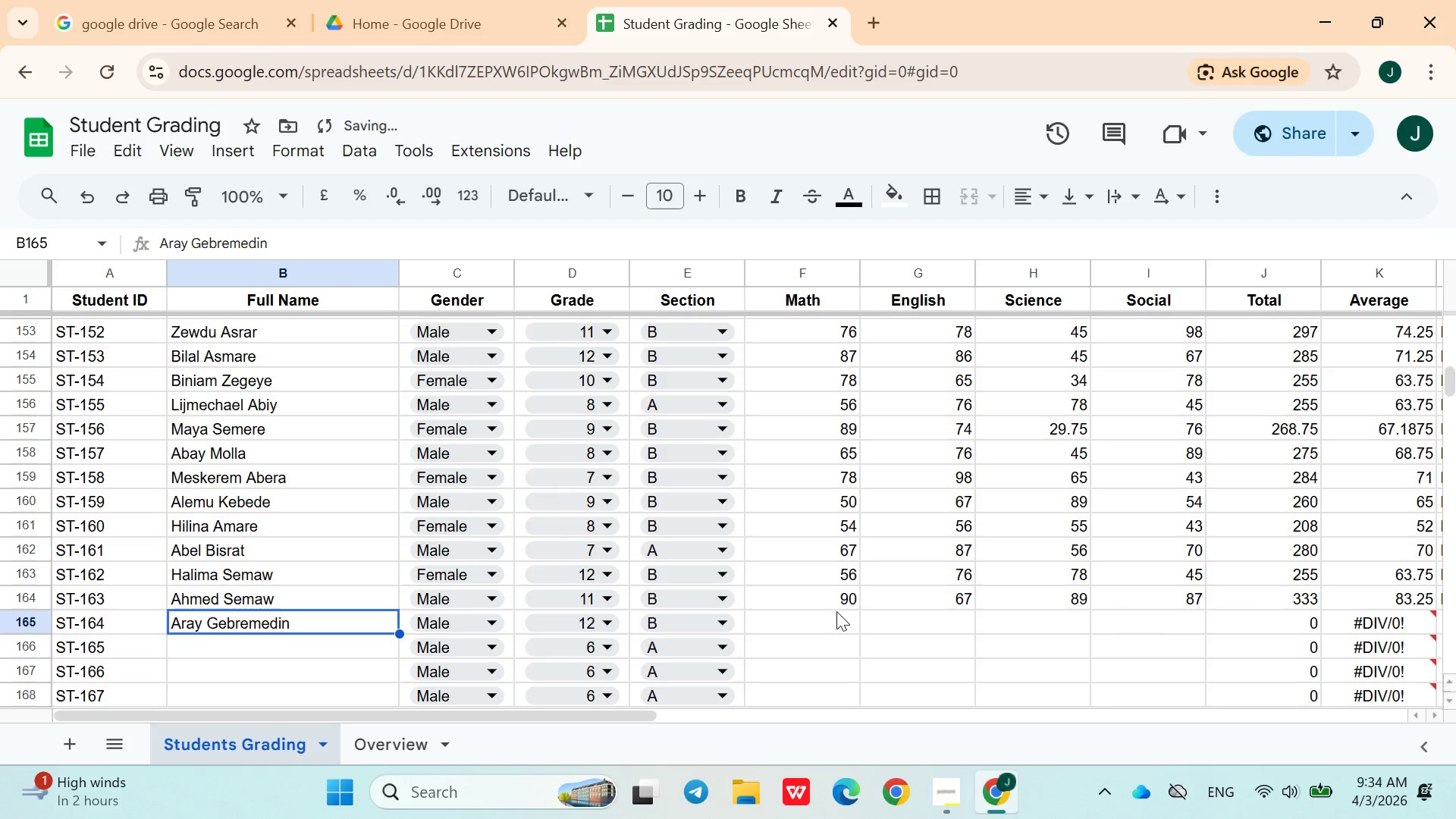 
key(ArrowRight)
 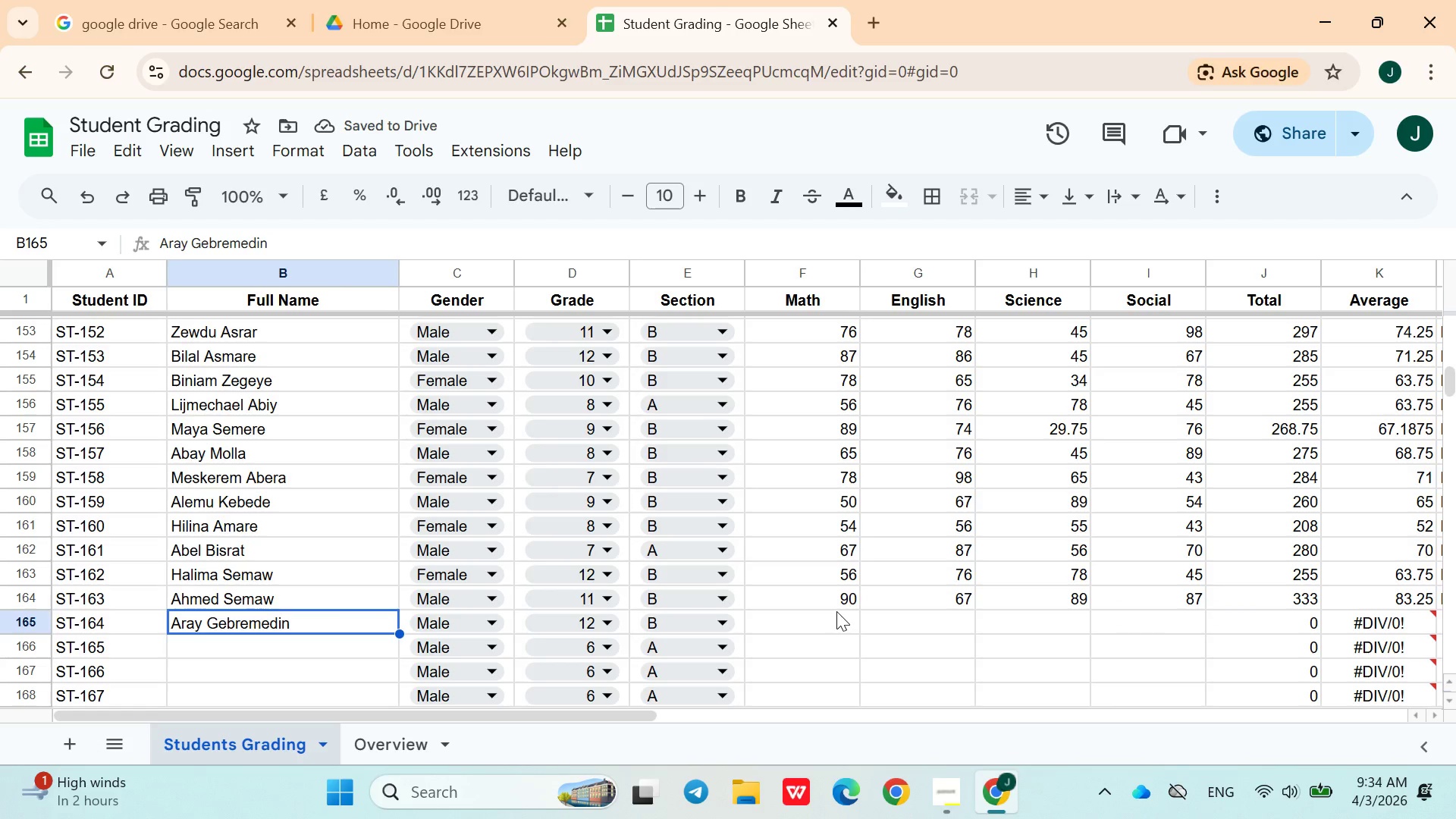 
key(ArrowDown)
 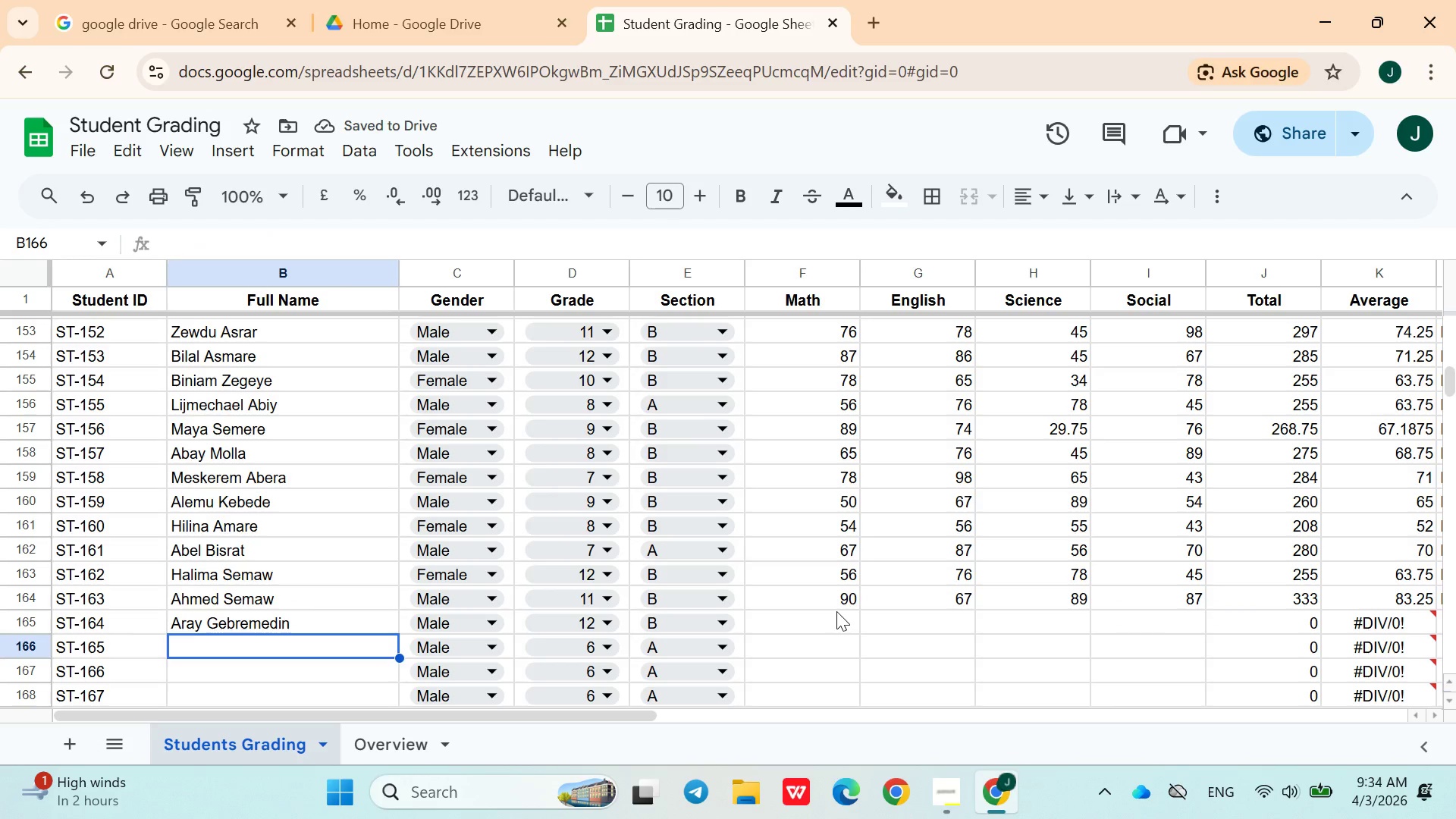 
key(ArrowLeft)
 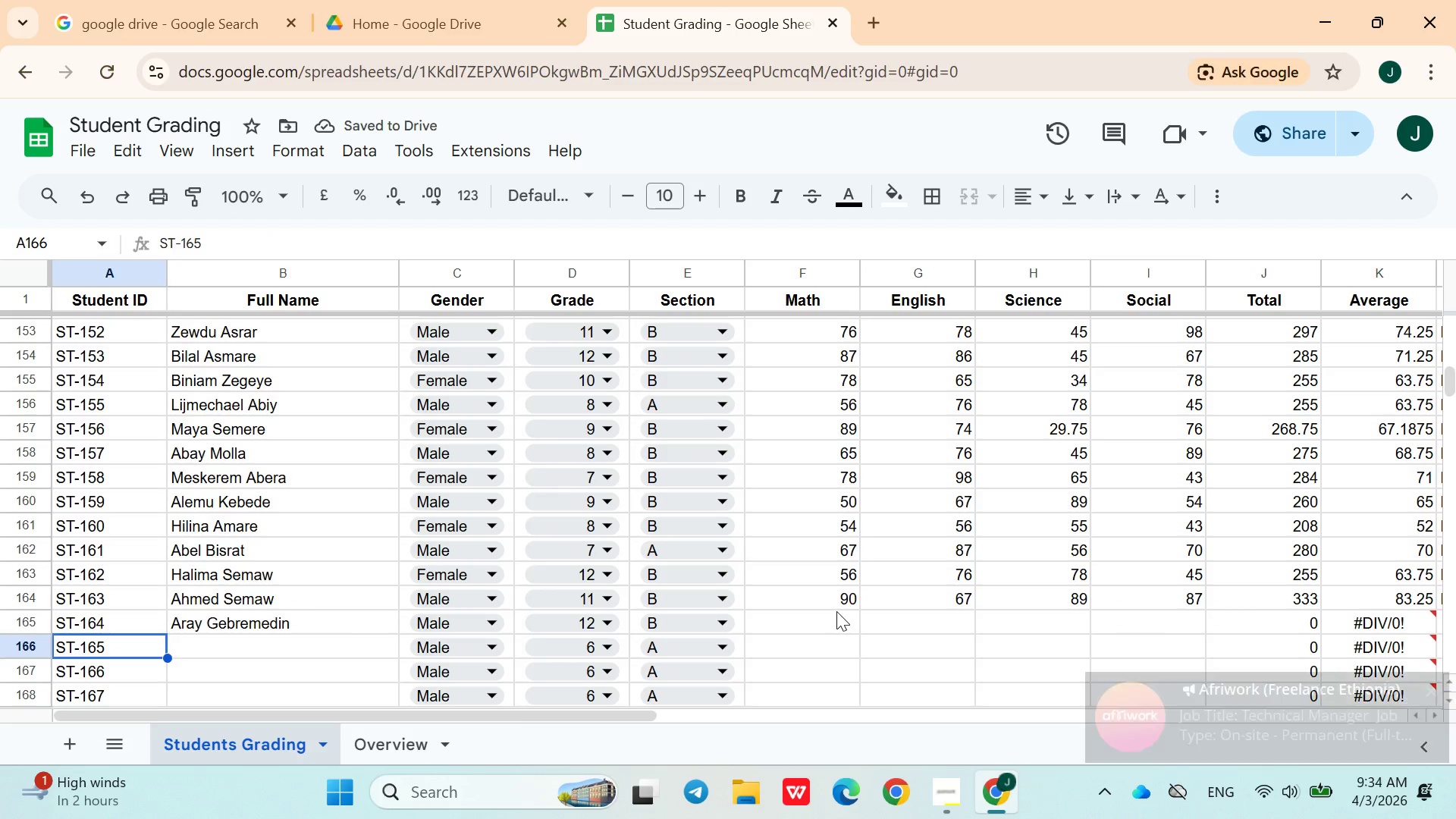 
key(ArrowRight)
 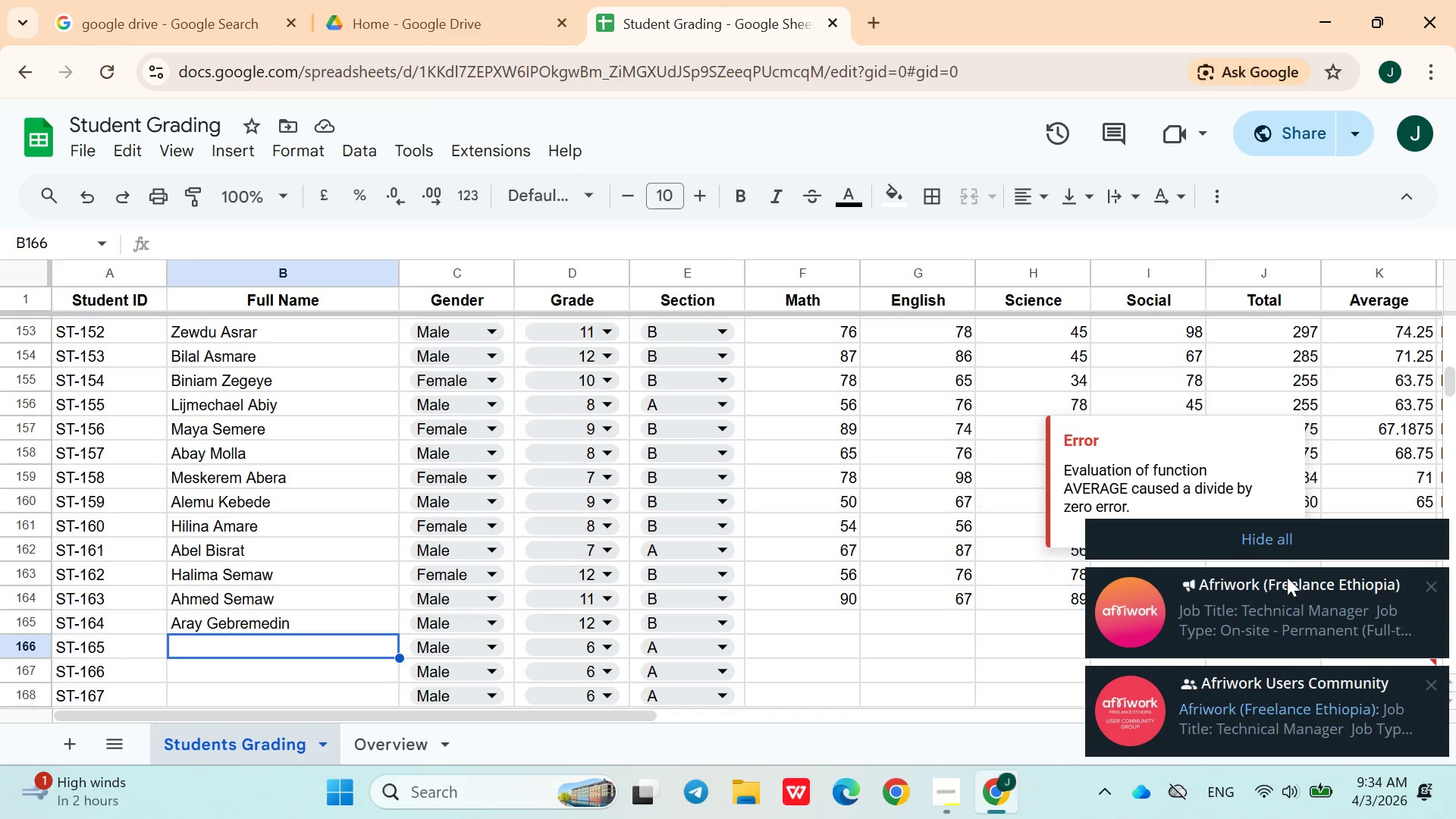 
left_click_drag(start_coordinate=[1272, 547], to_coordinate=[1263, 543])
 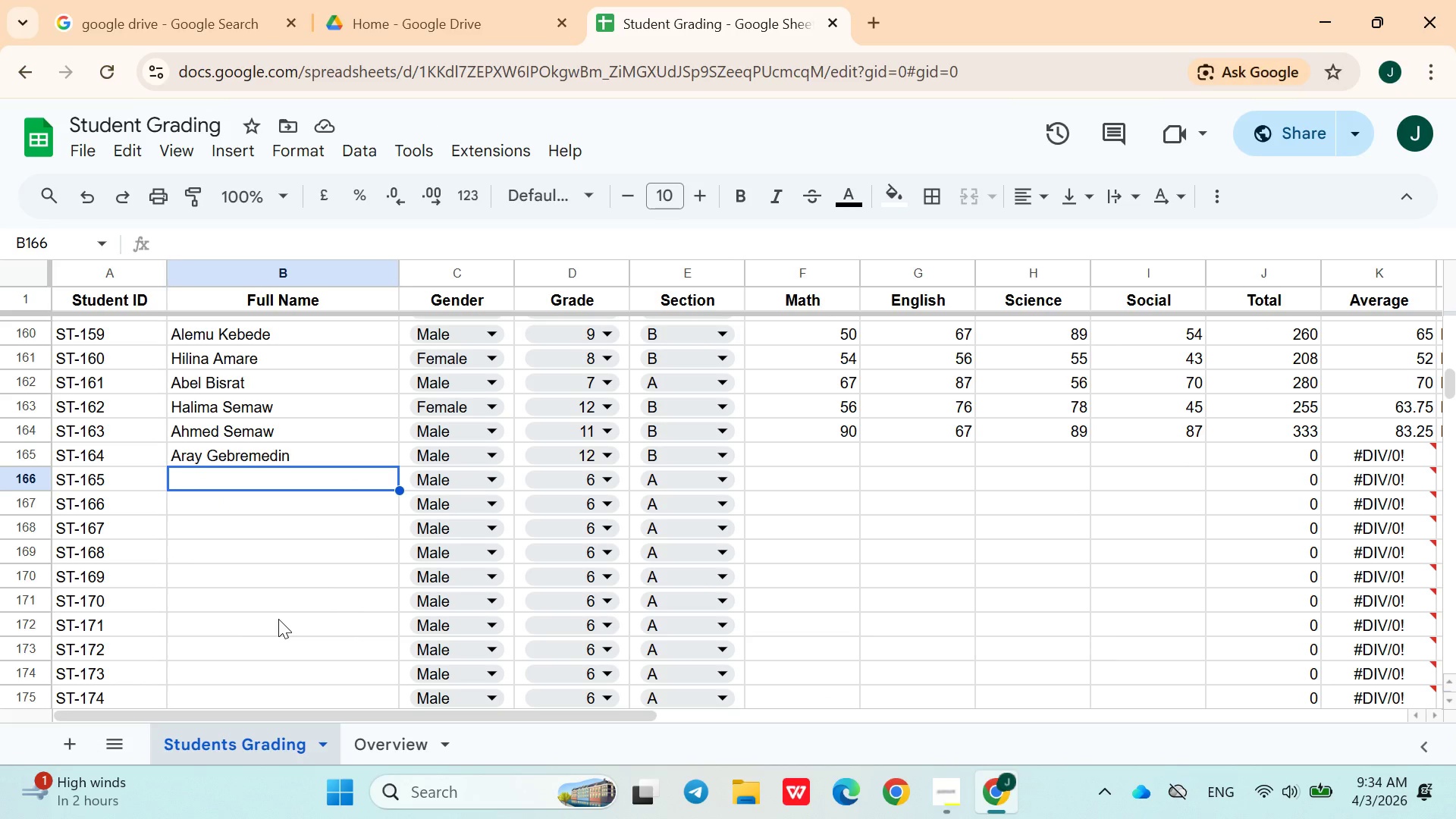 
wait(7.2)
 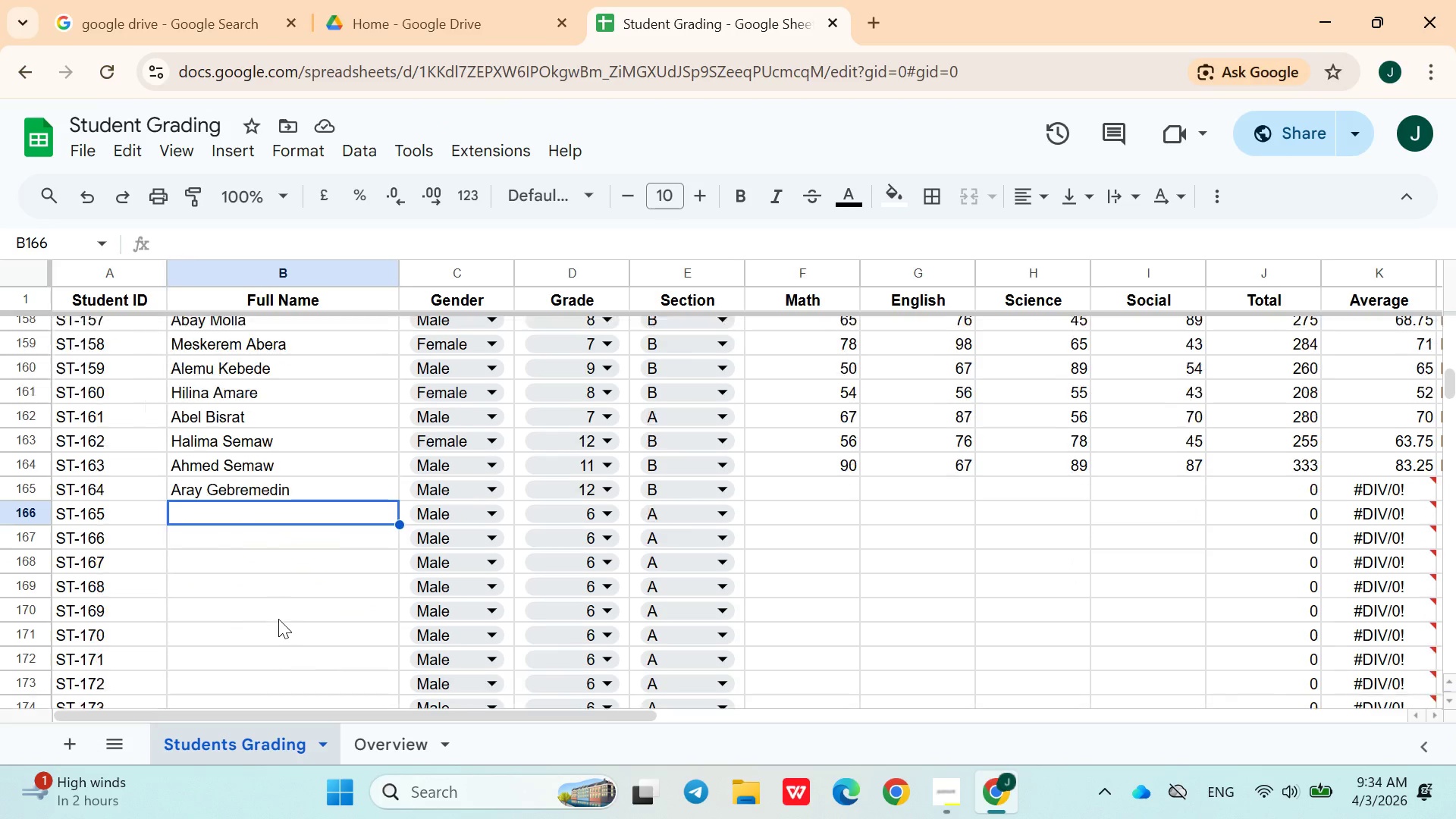 
type(Asha)
 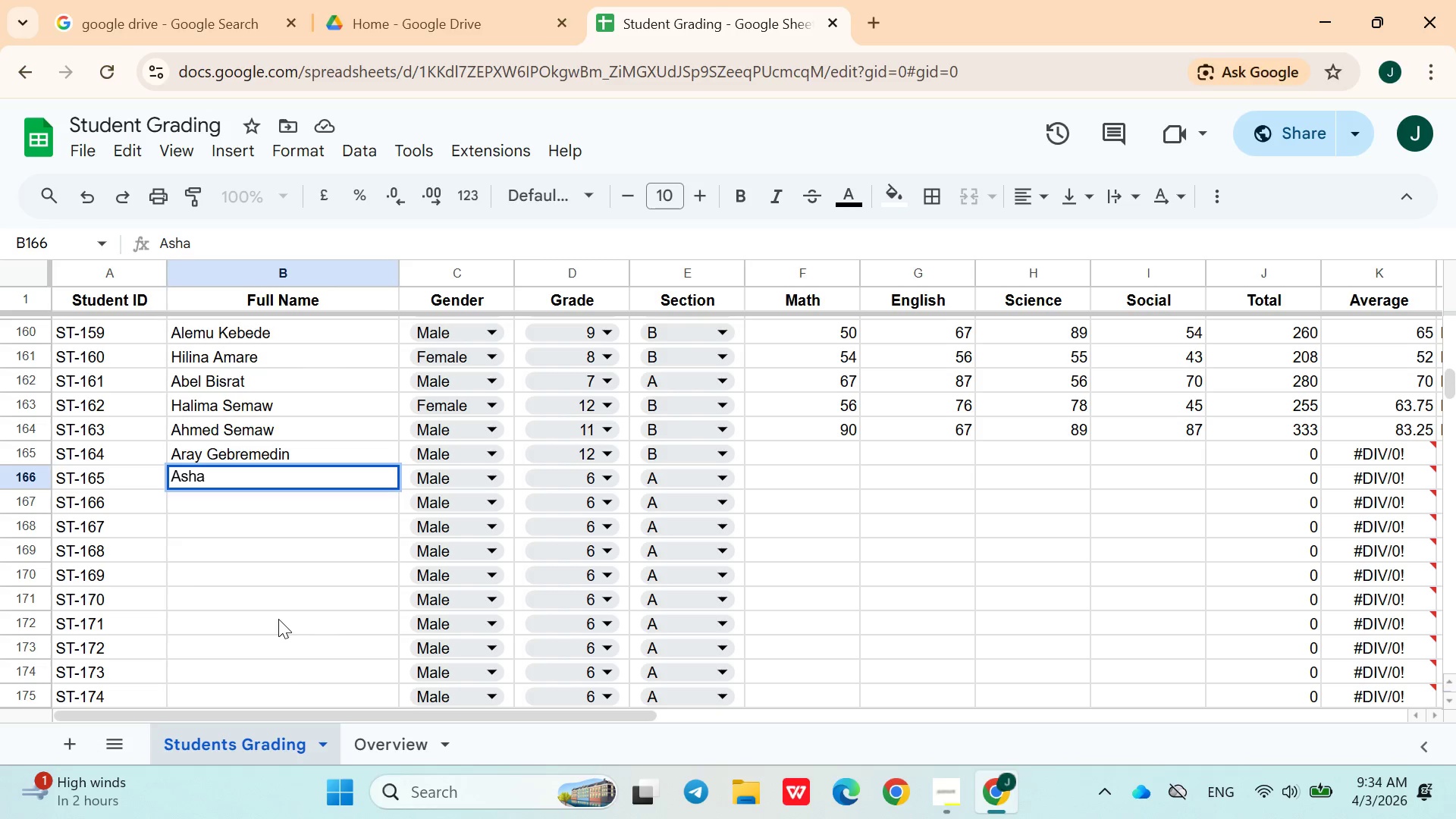 
hold_key(key=Backspace, duration=0.7)
 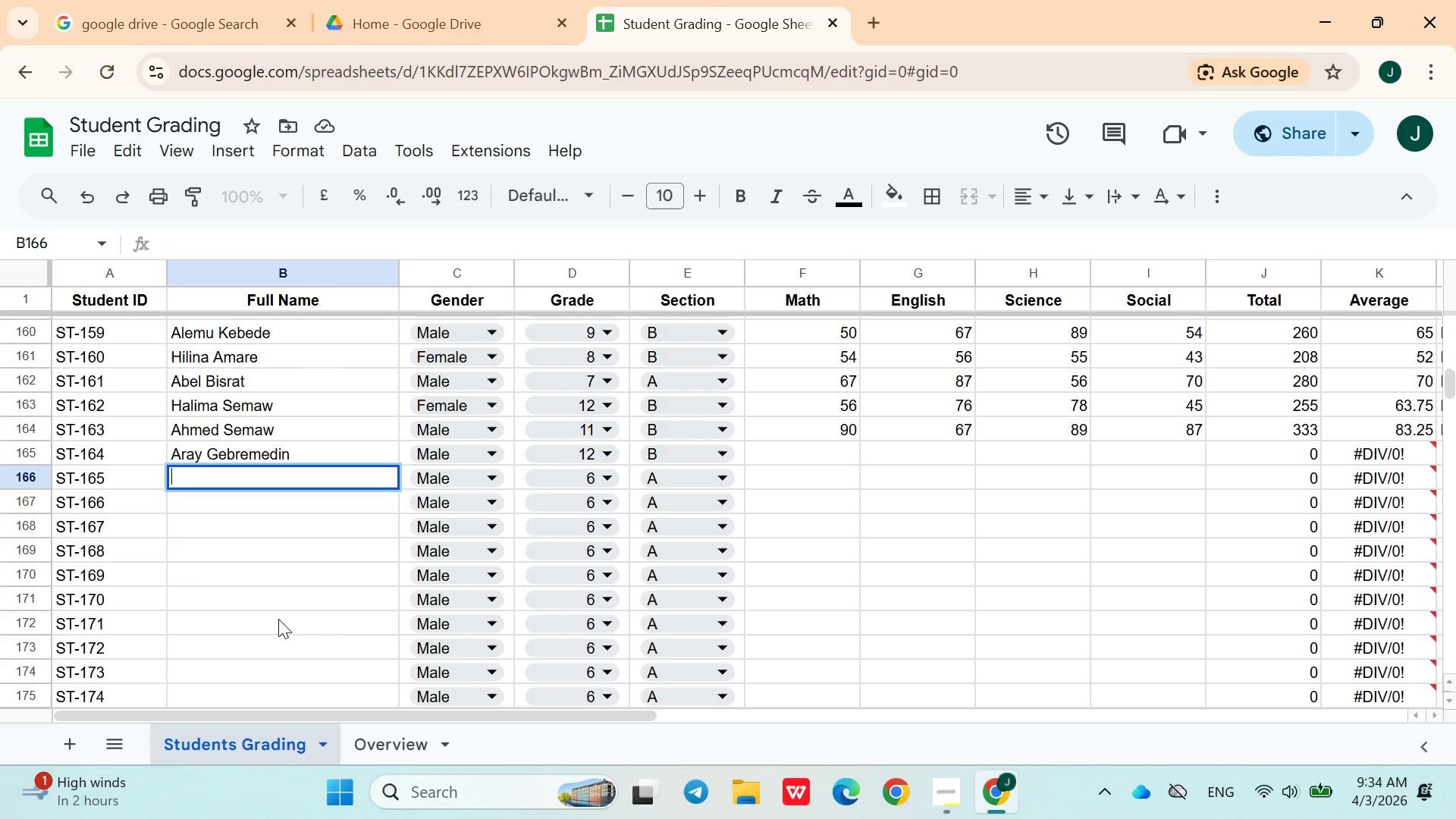 
type(Shambel )
 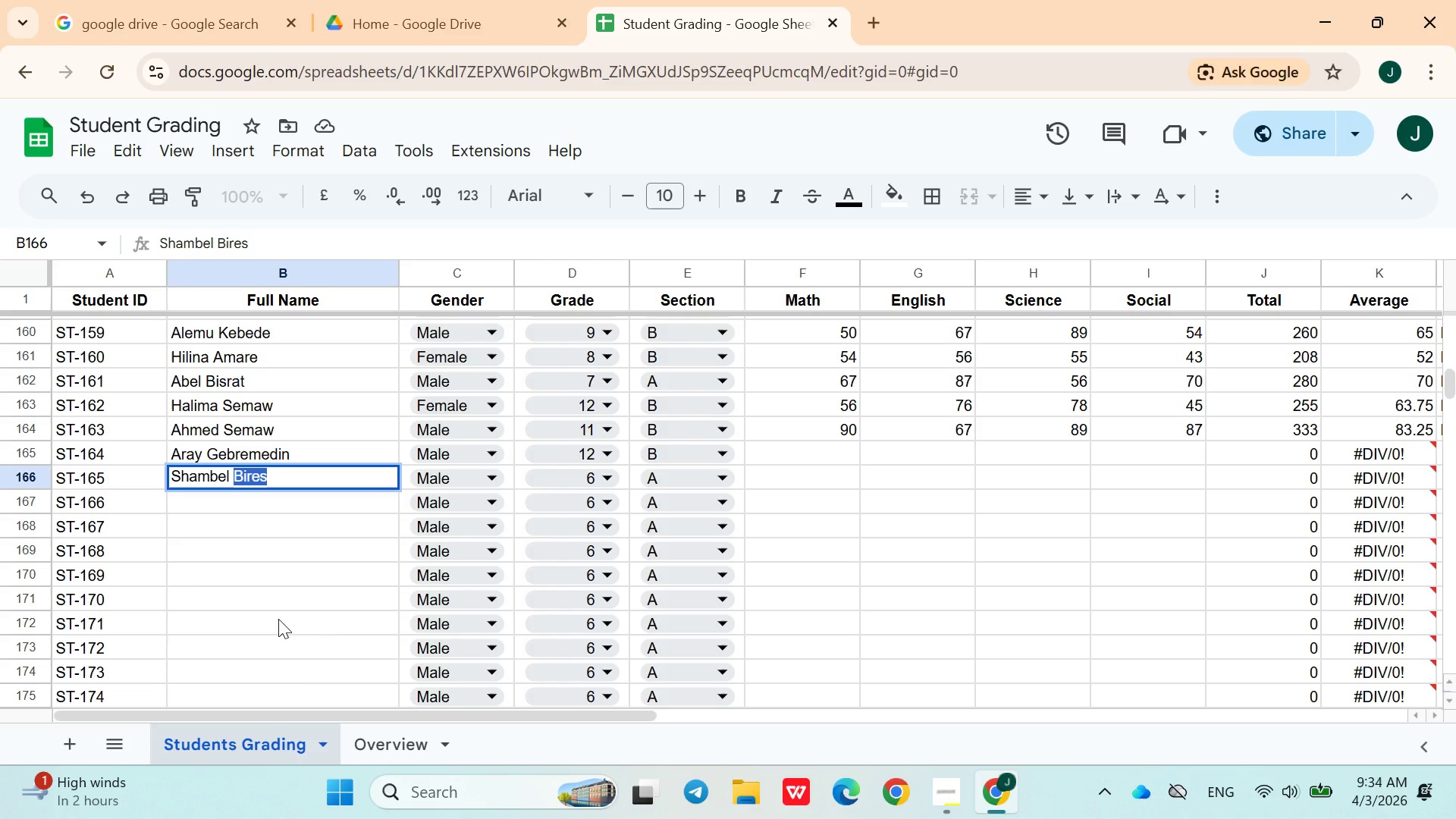 
hold_key(key=ShiftLeft, duration=1.5)
 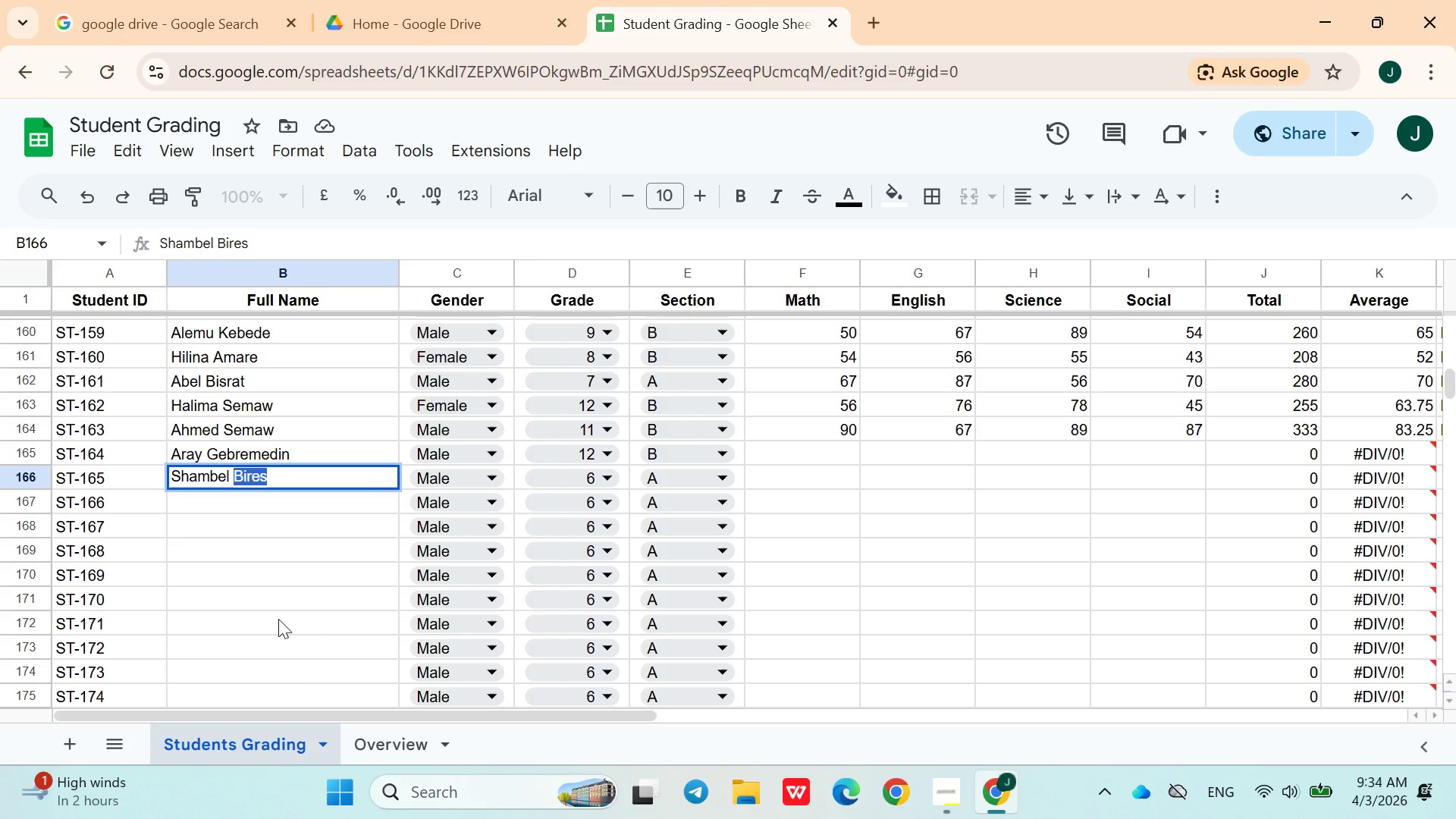 
hold_key(key=ShiftLeft, duration=1.52)
 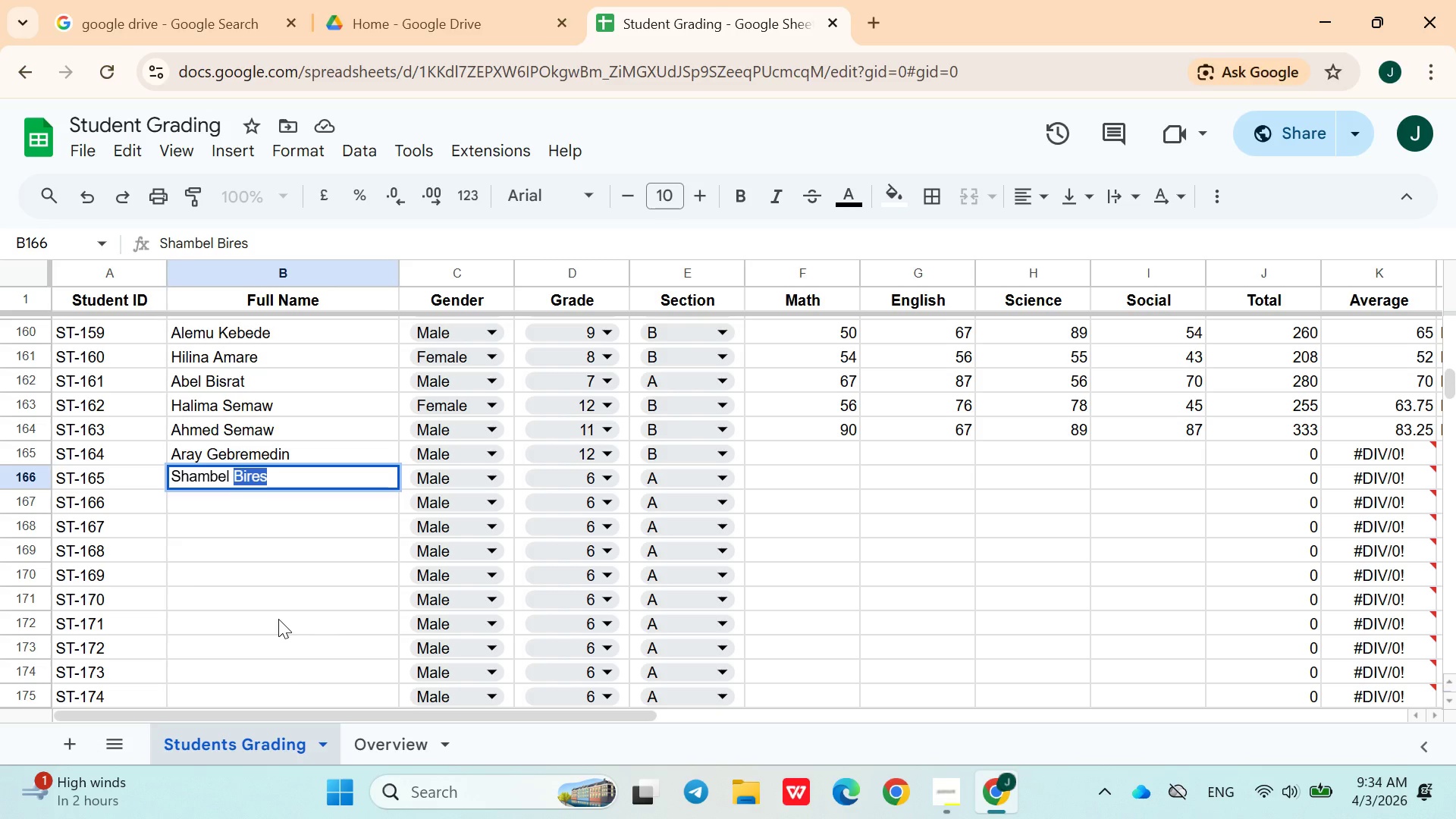 
hold_key(key=ShiftLeft, duration=1.51)
 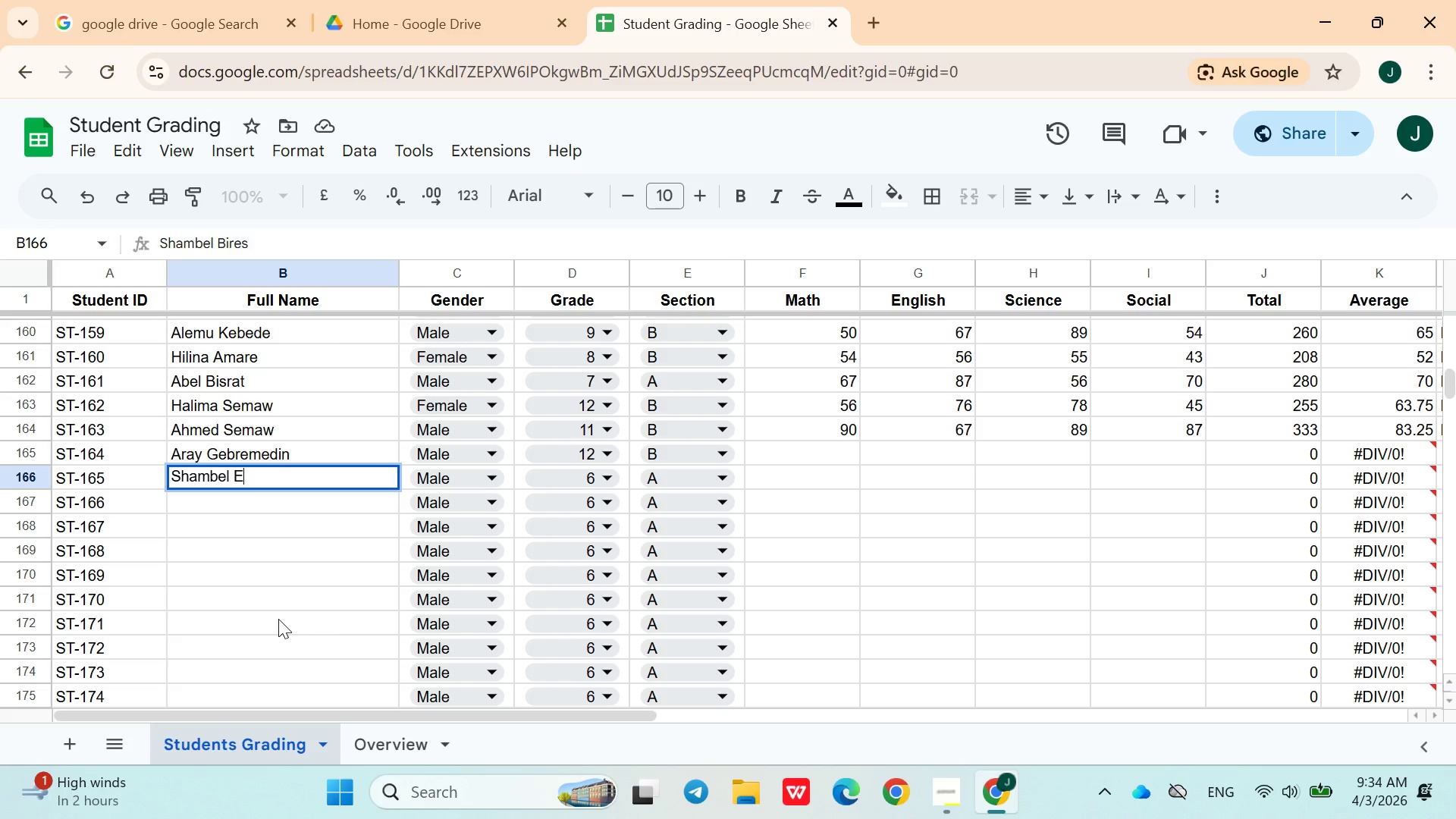 
type(Eyasu)
 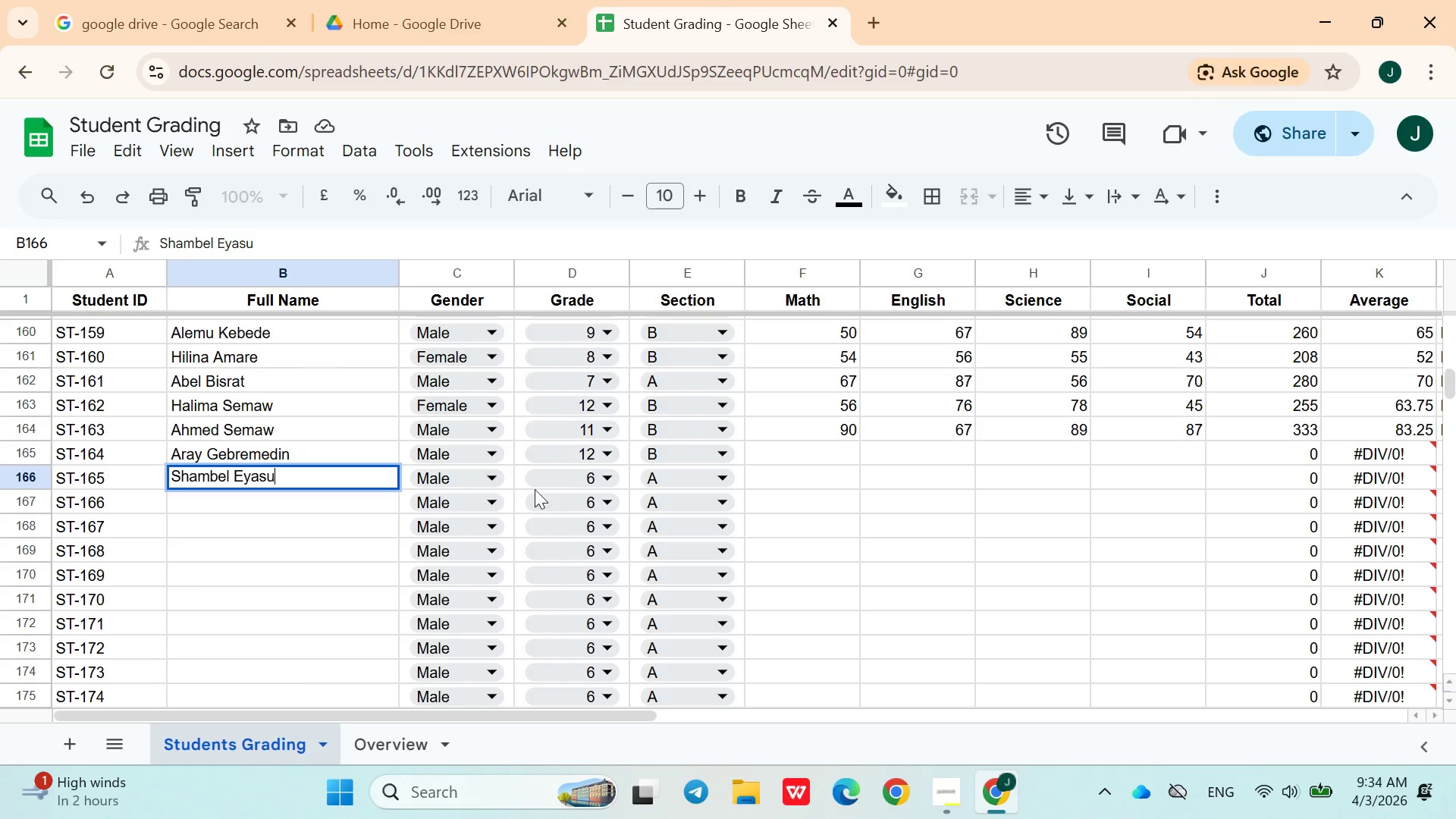 
left_click([558, 485])
 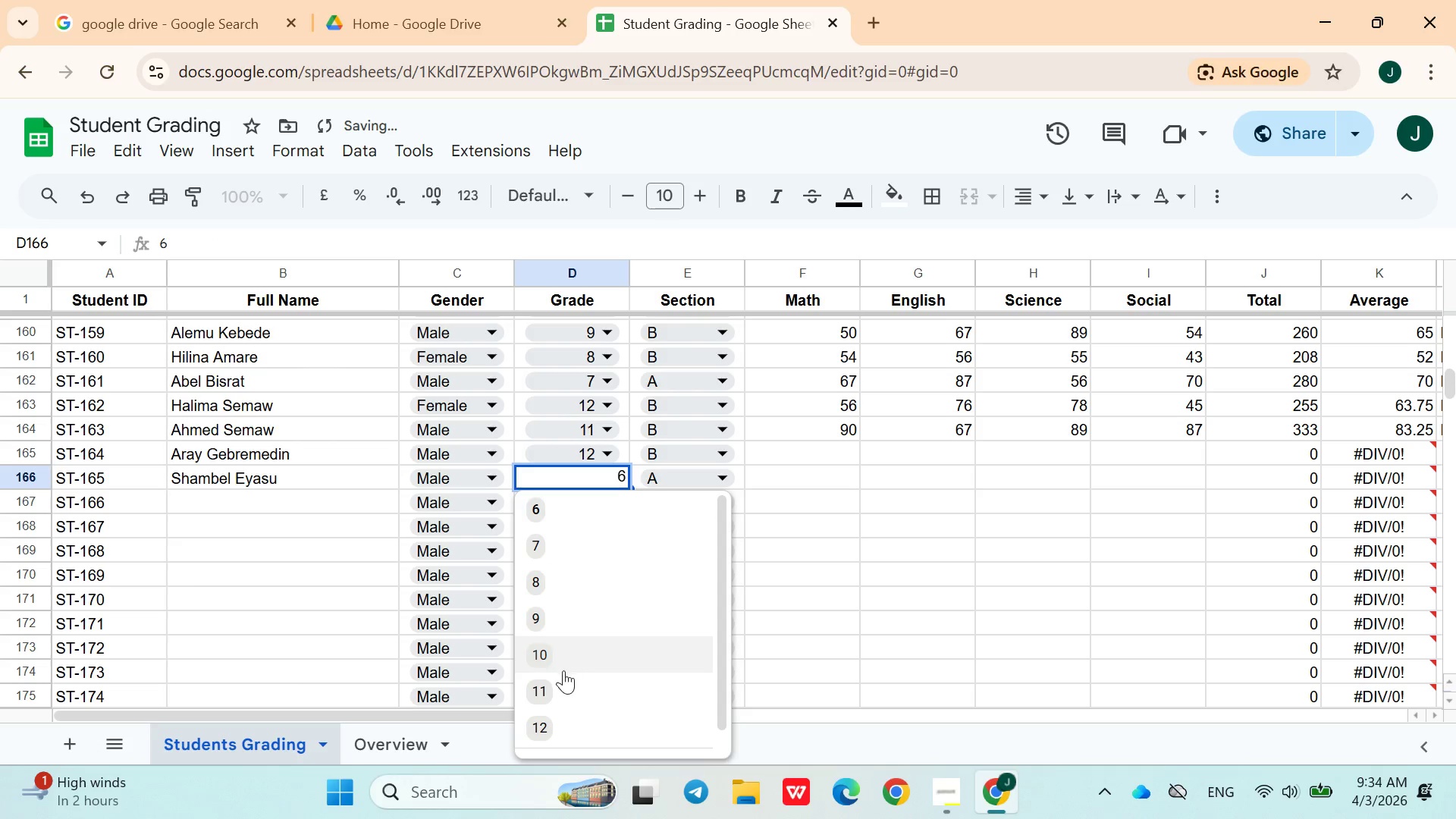 
left_click([563, 673])
 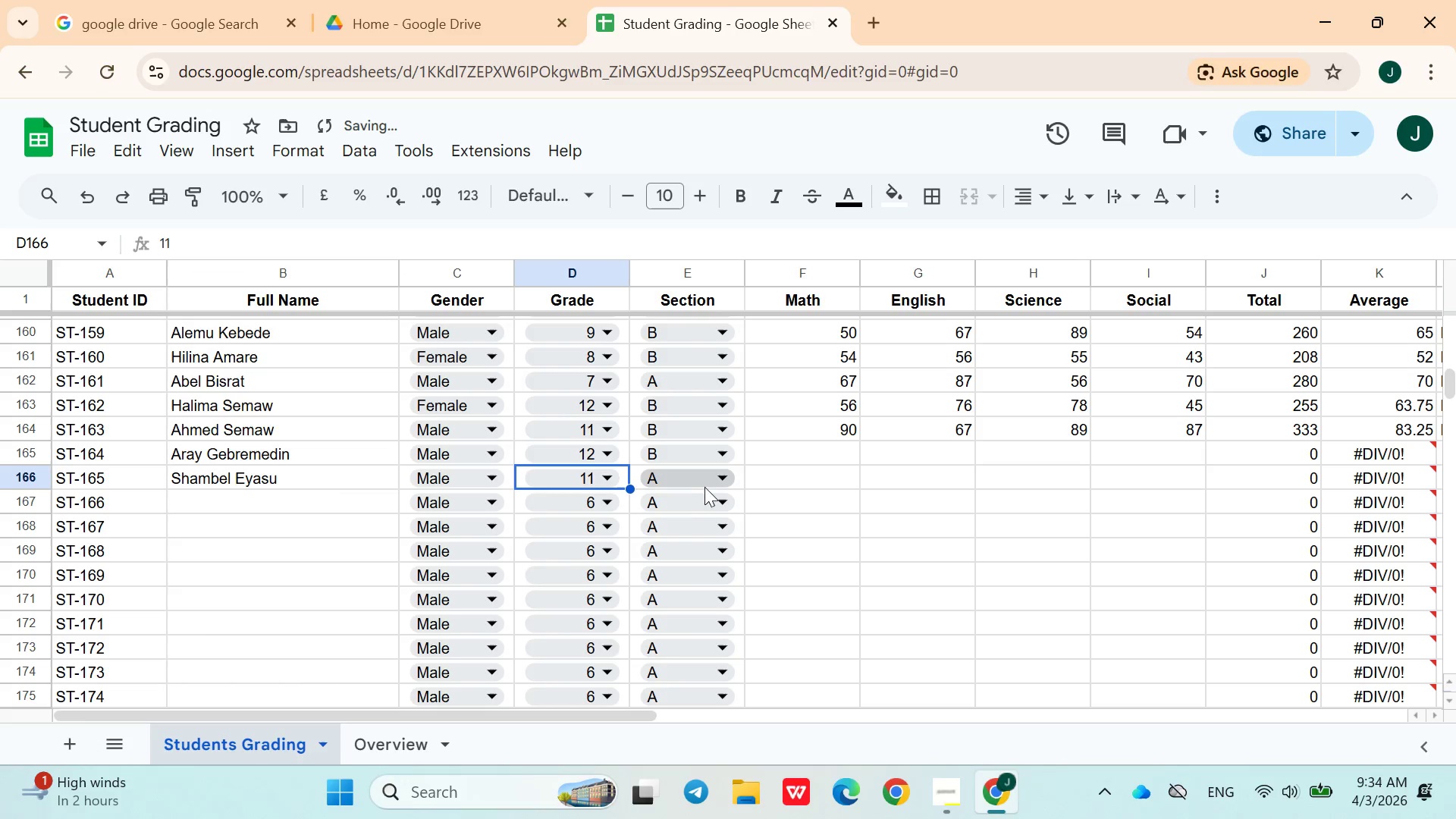 
left_click([694, 479])
 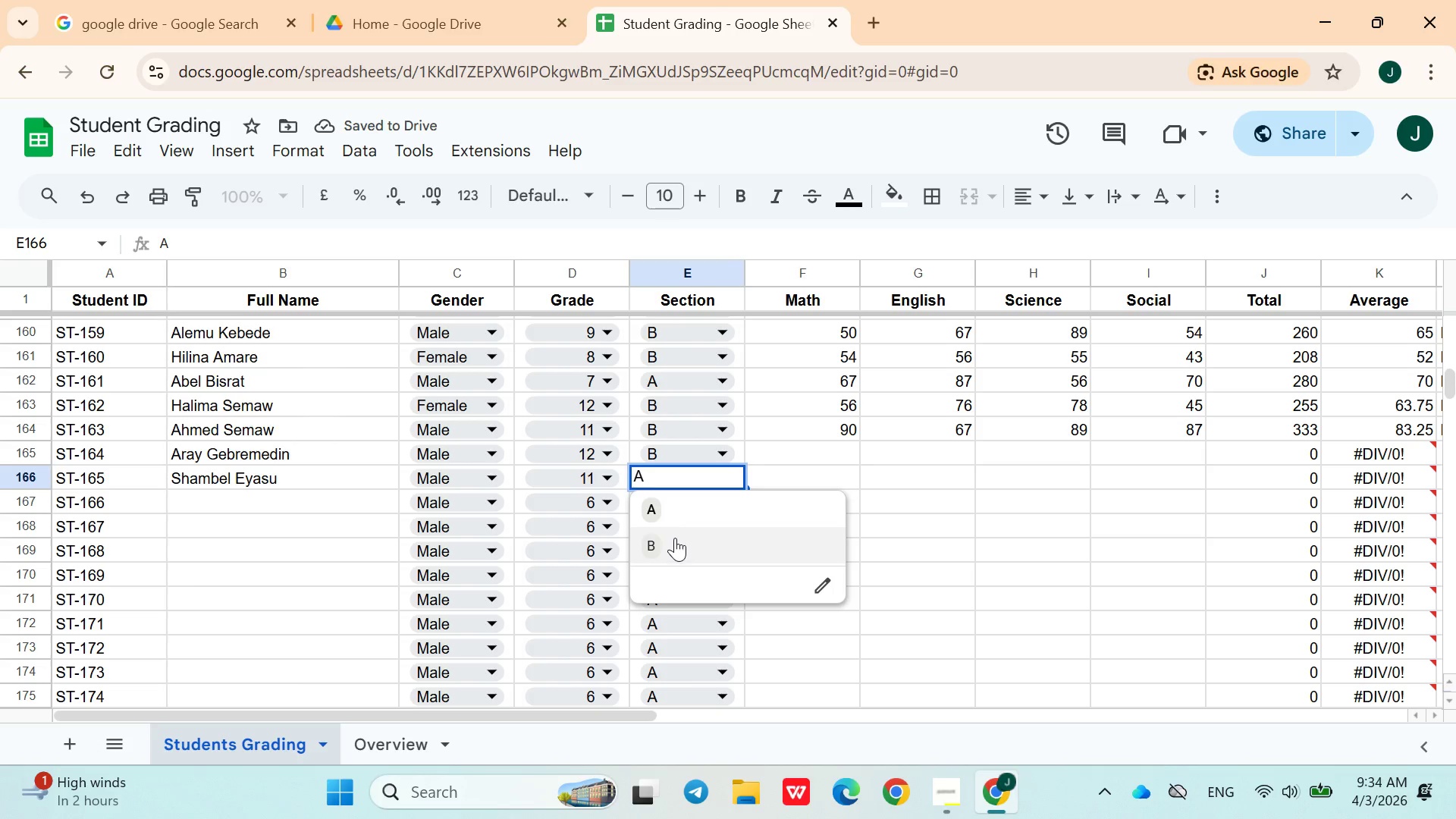 
left_click([674, 541])
 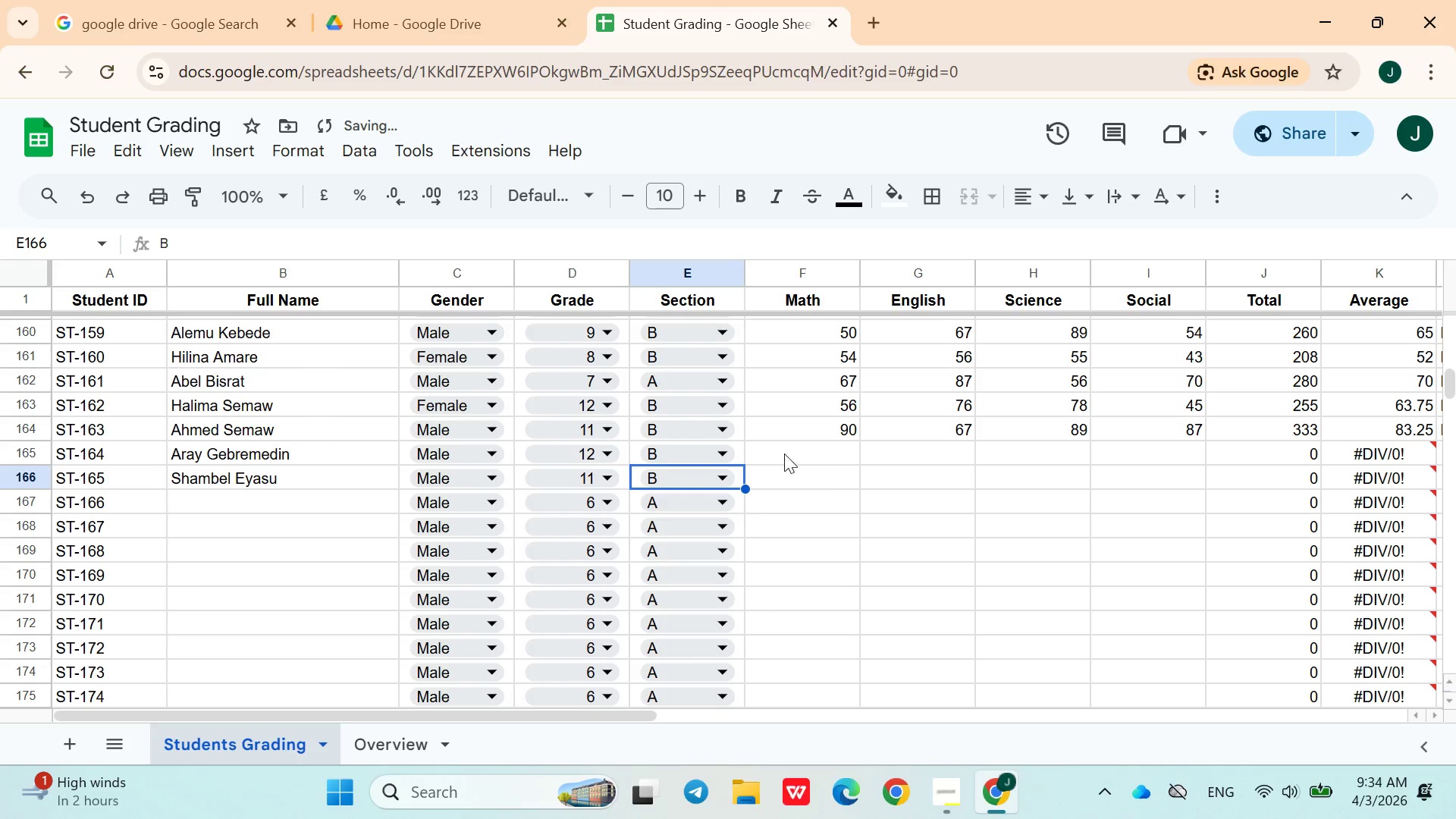 
left_click([783, 448])
 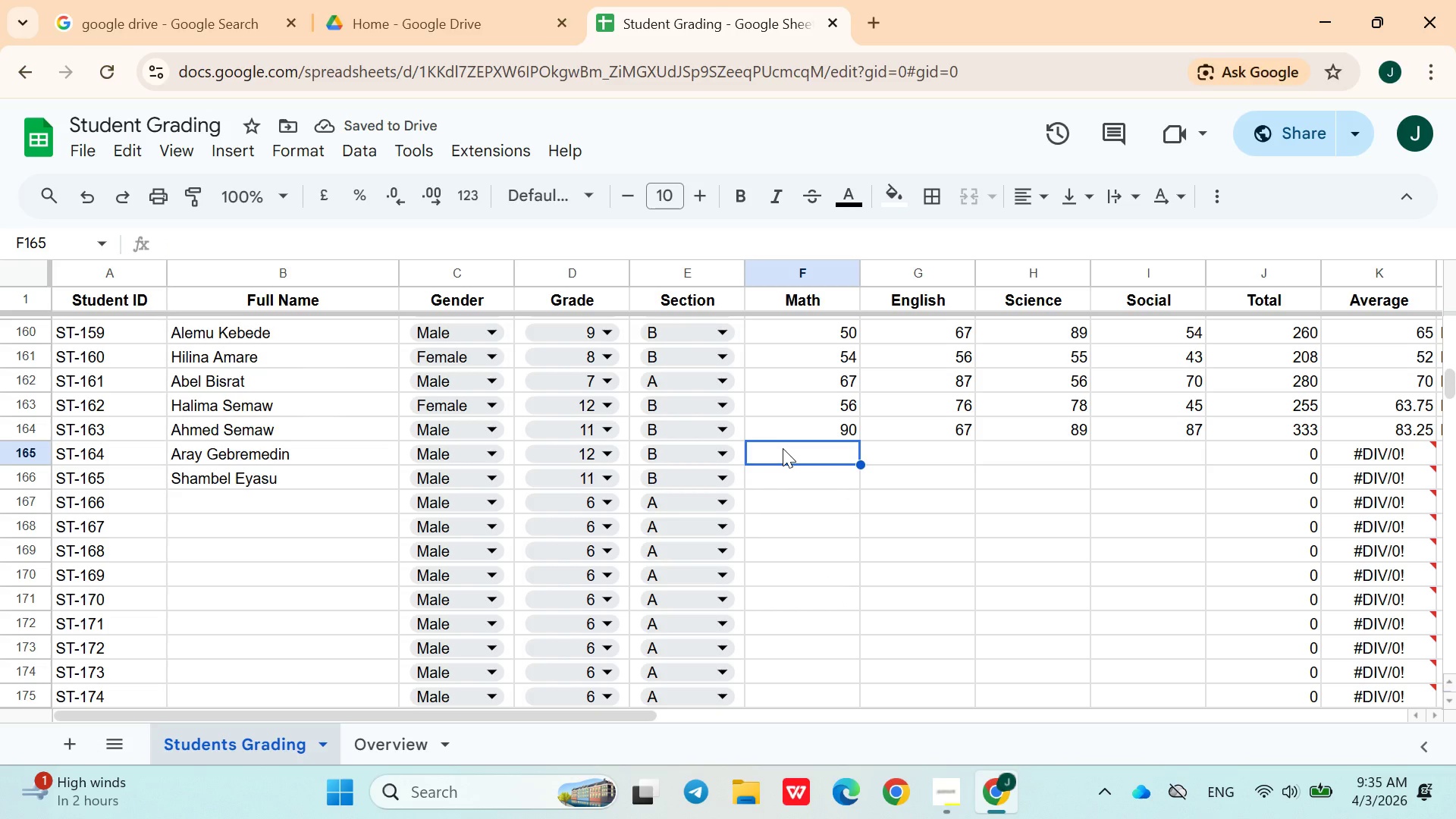 
type(65)
 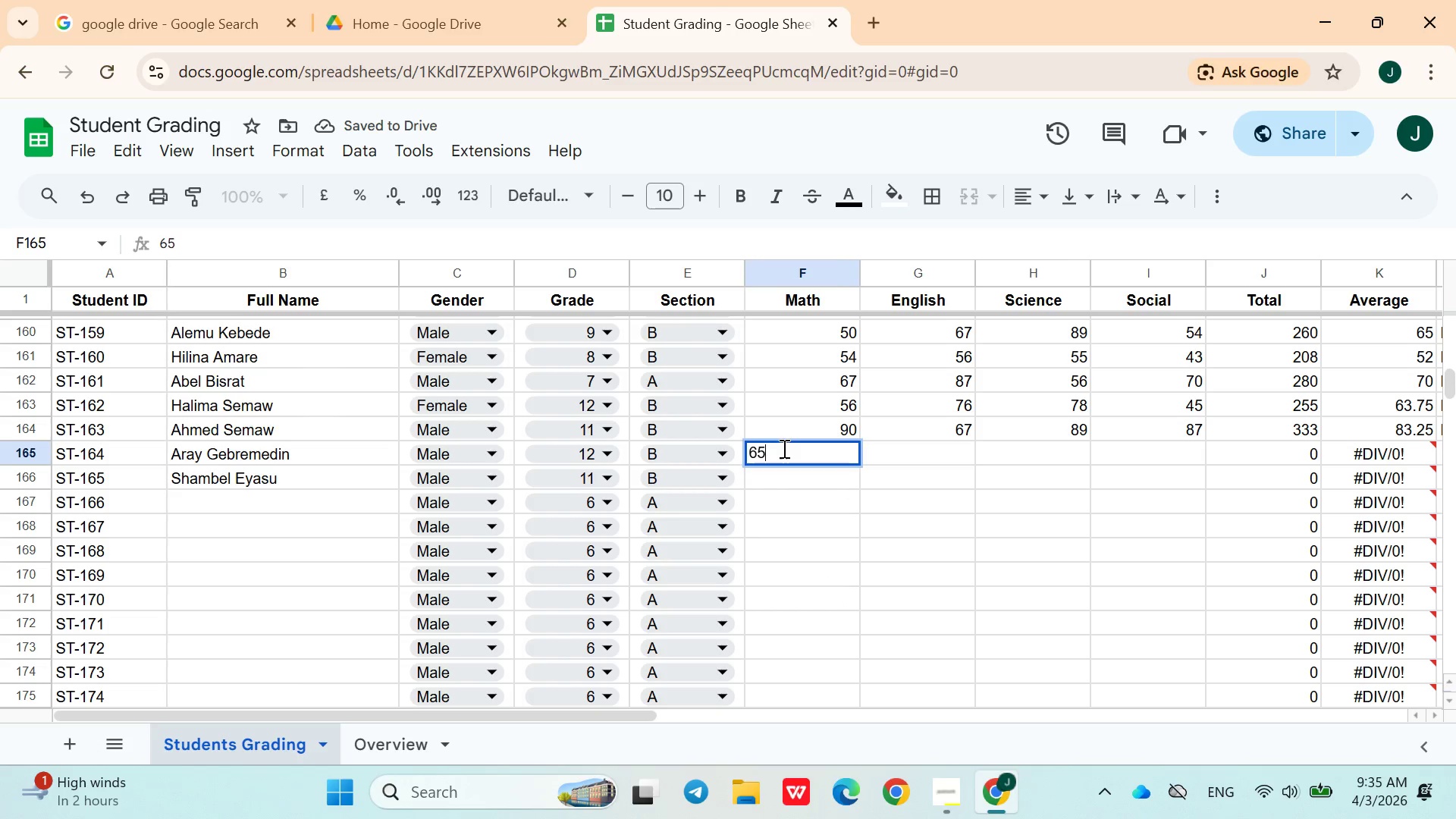 
key(ArrowRight)
 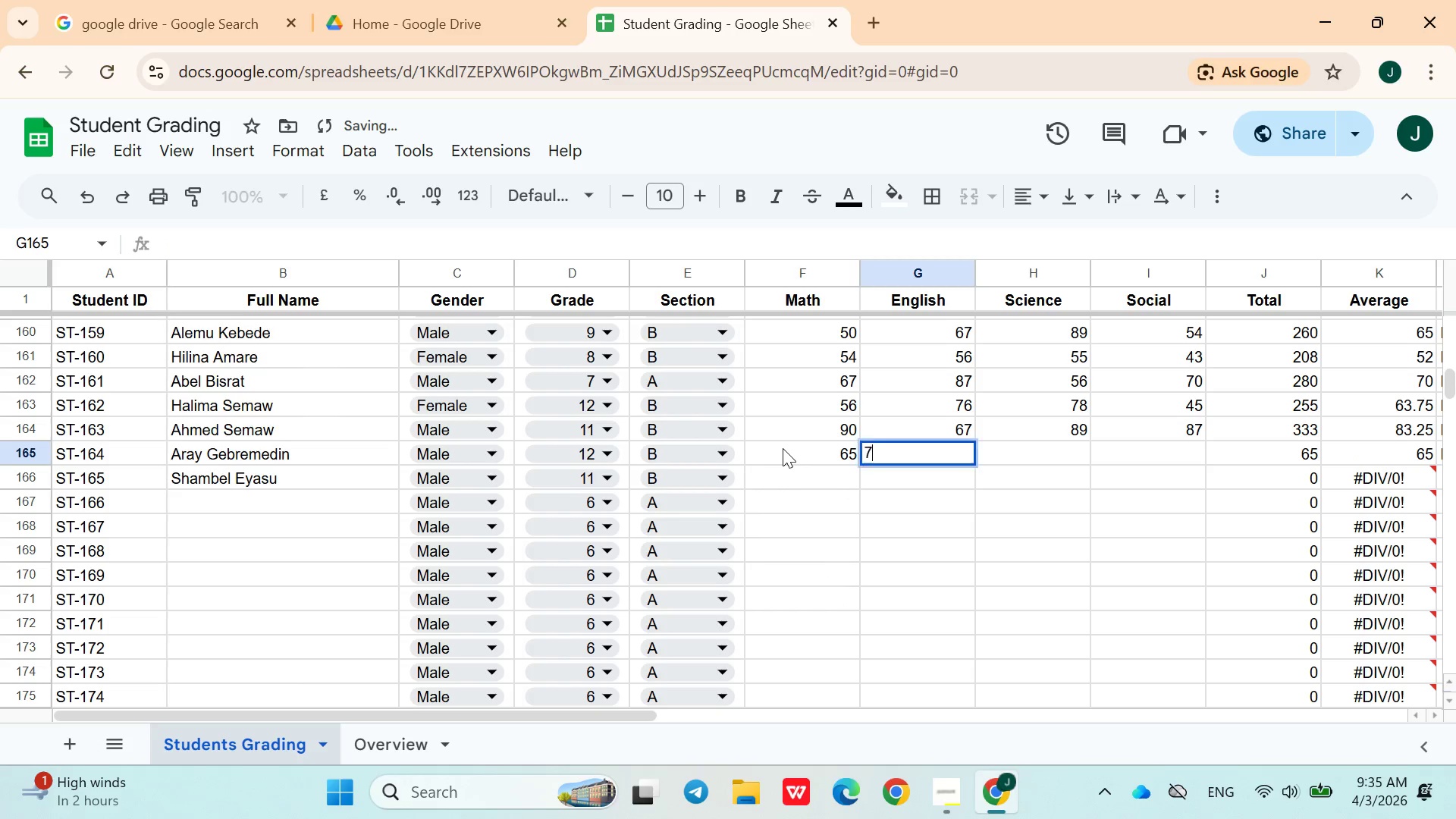 
type(76)
 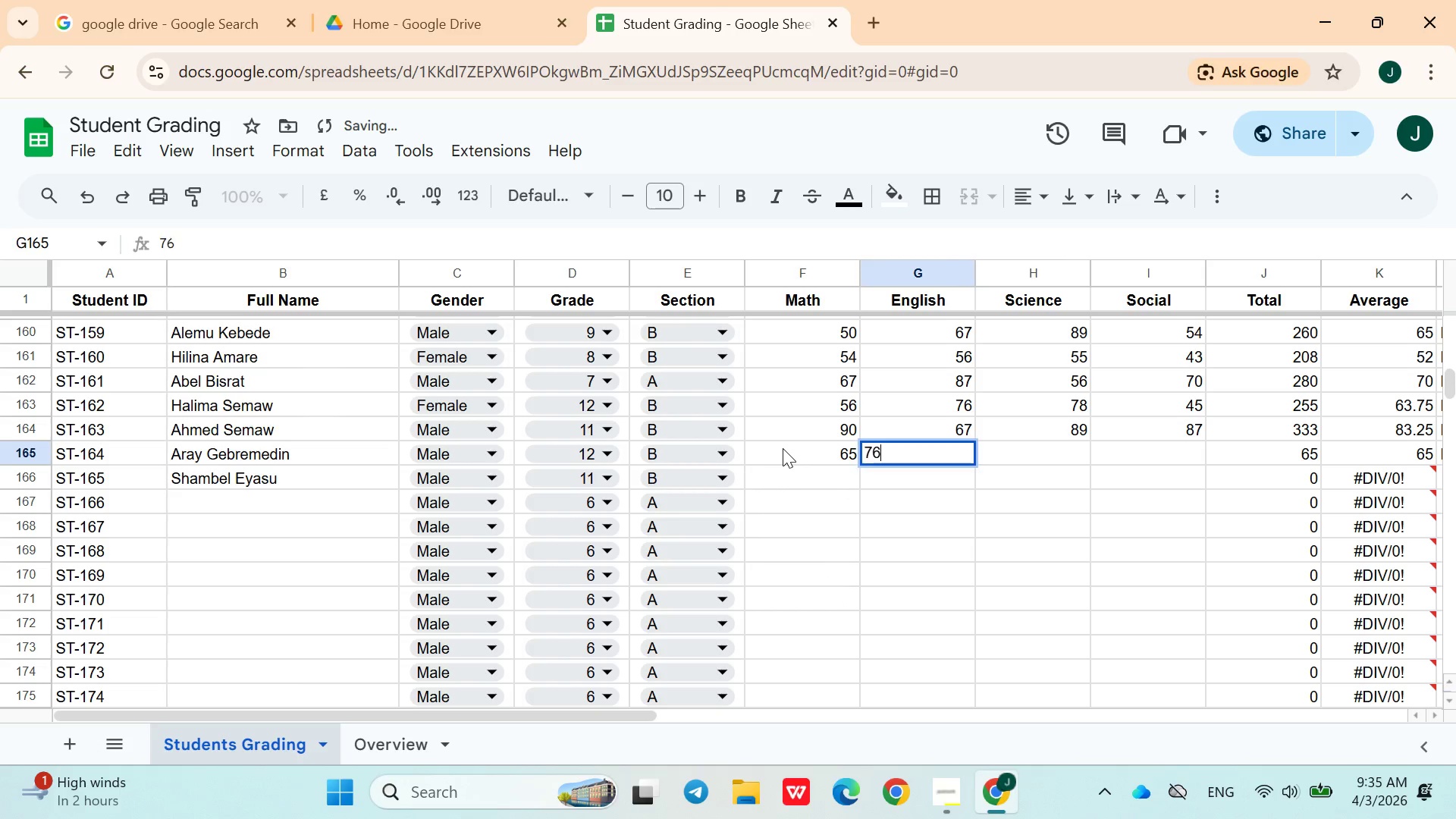 
key(ArrowRight)
 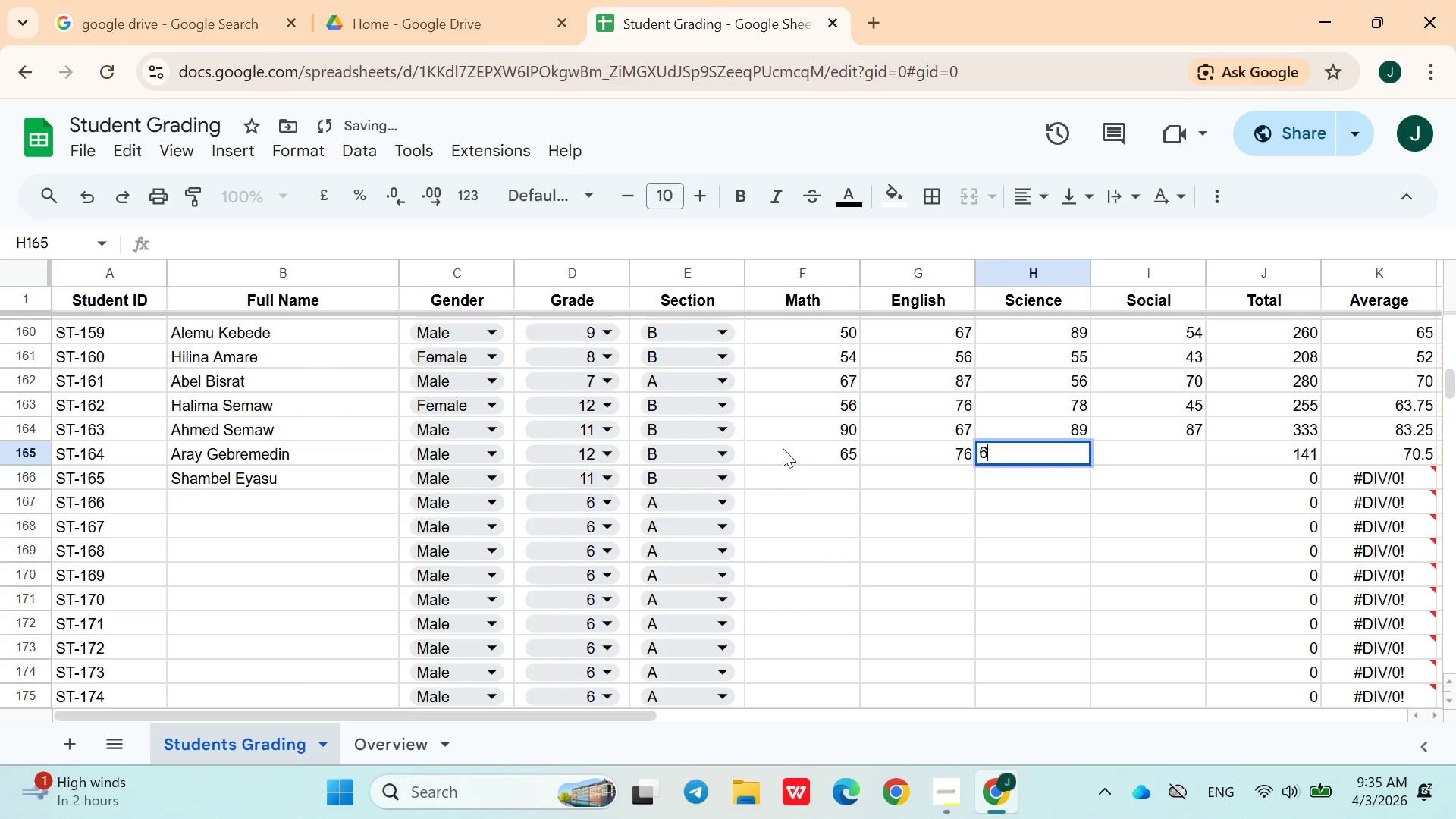 
type(65)
 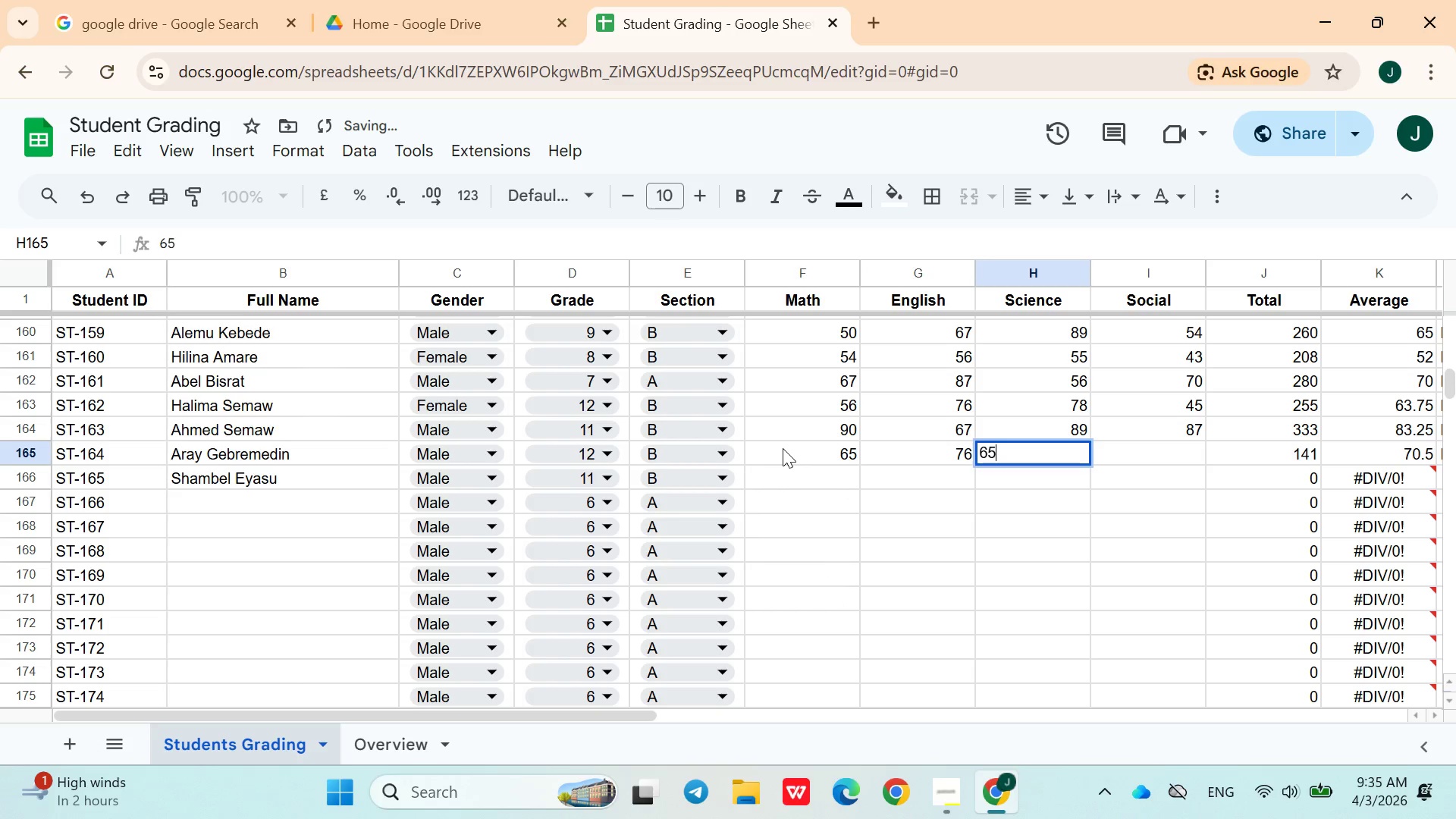 
key(ArrowRight)
 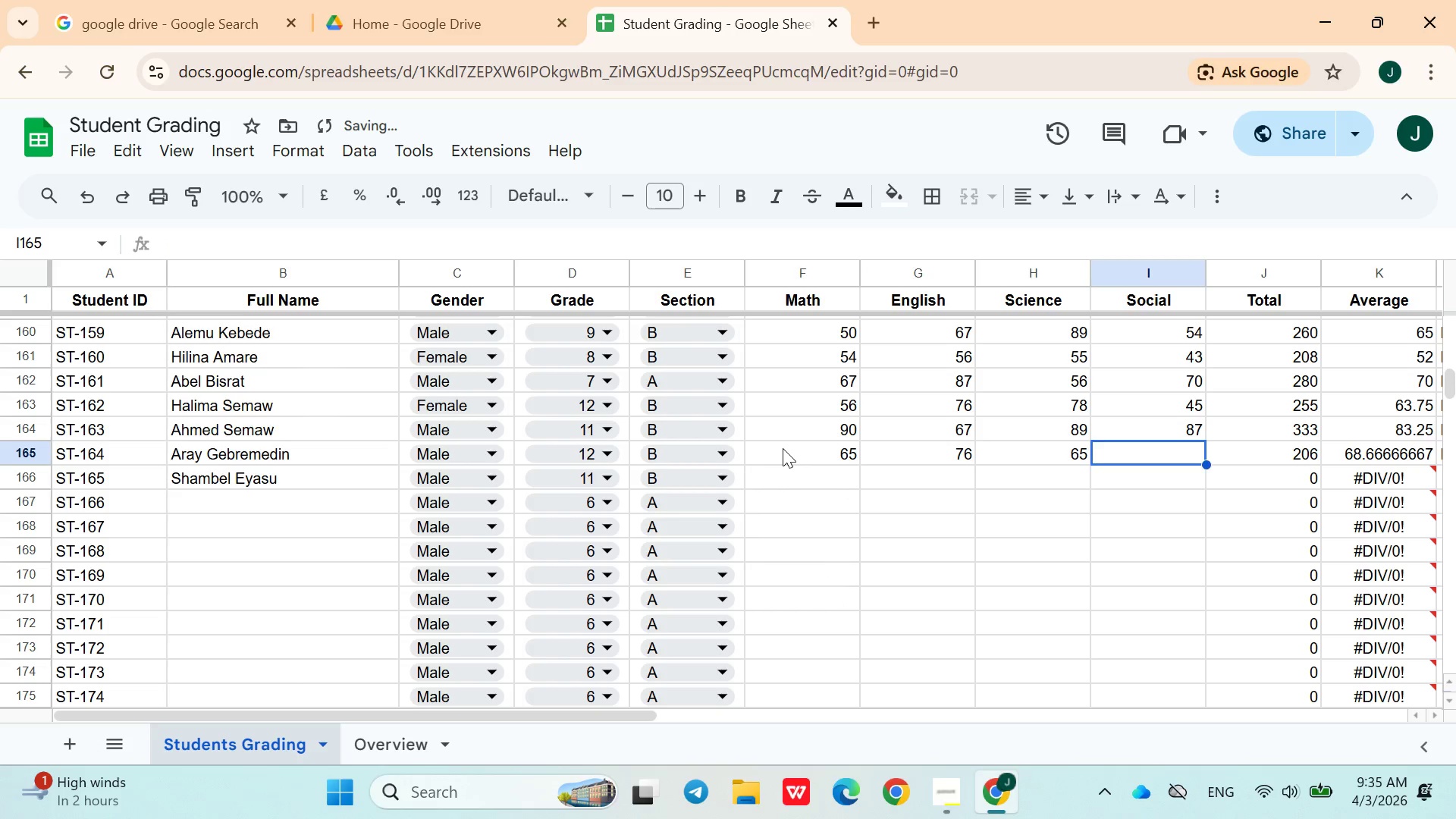 
type(32)
 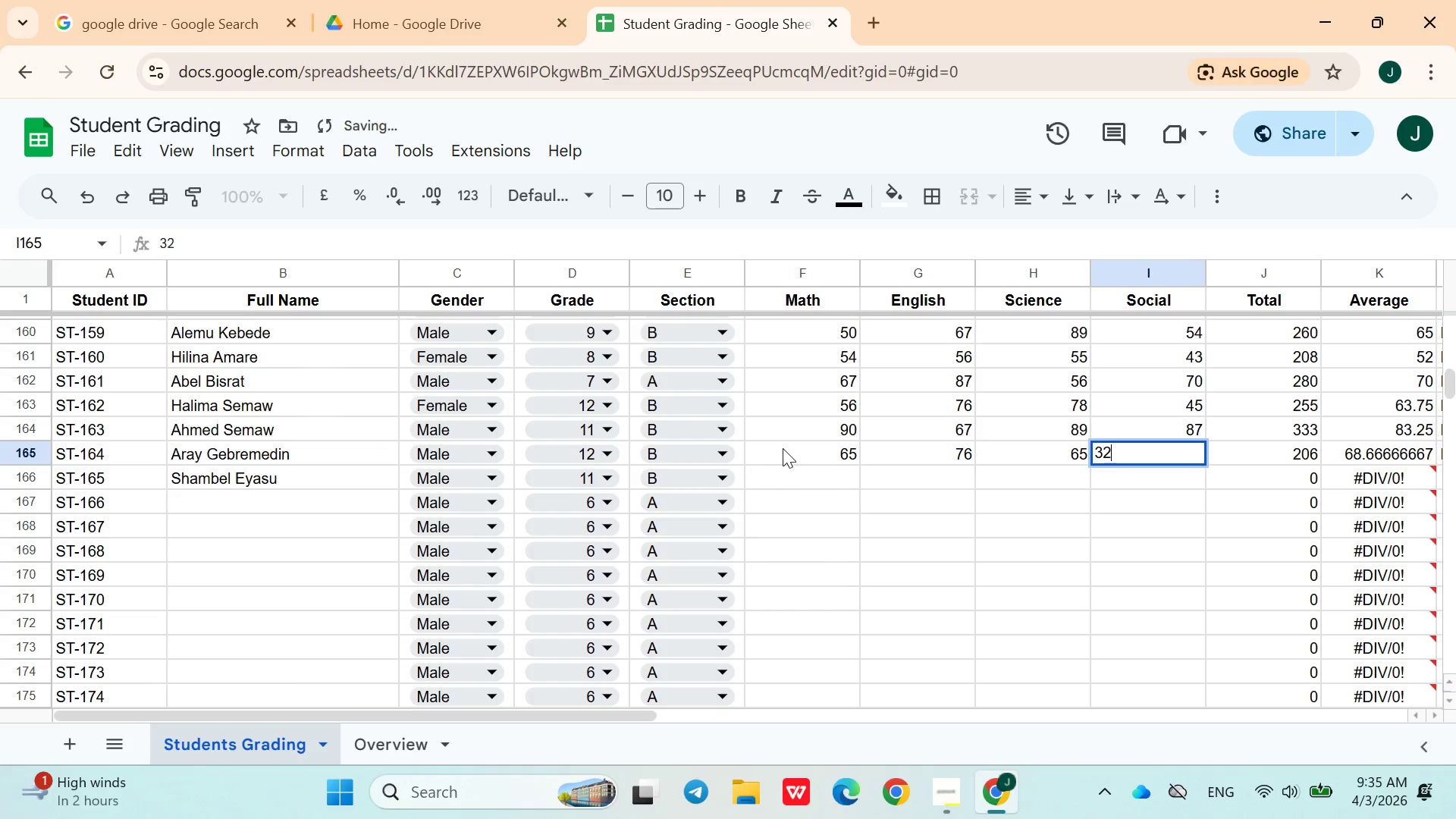 
key(ArrowRight)
 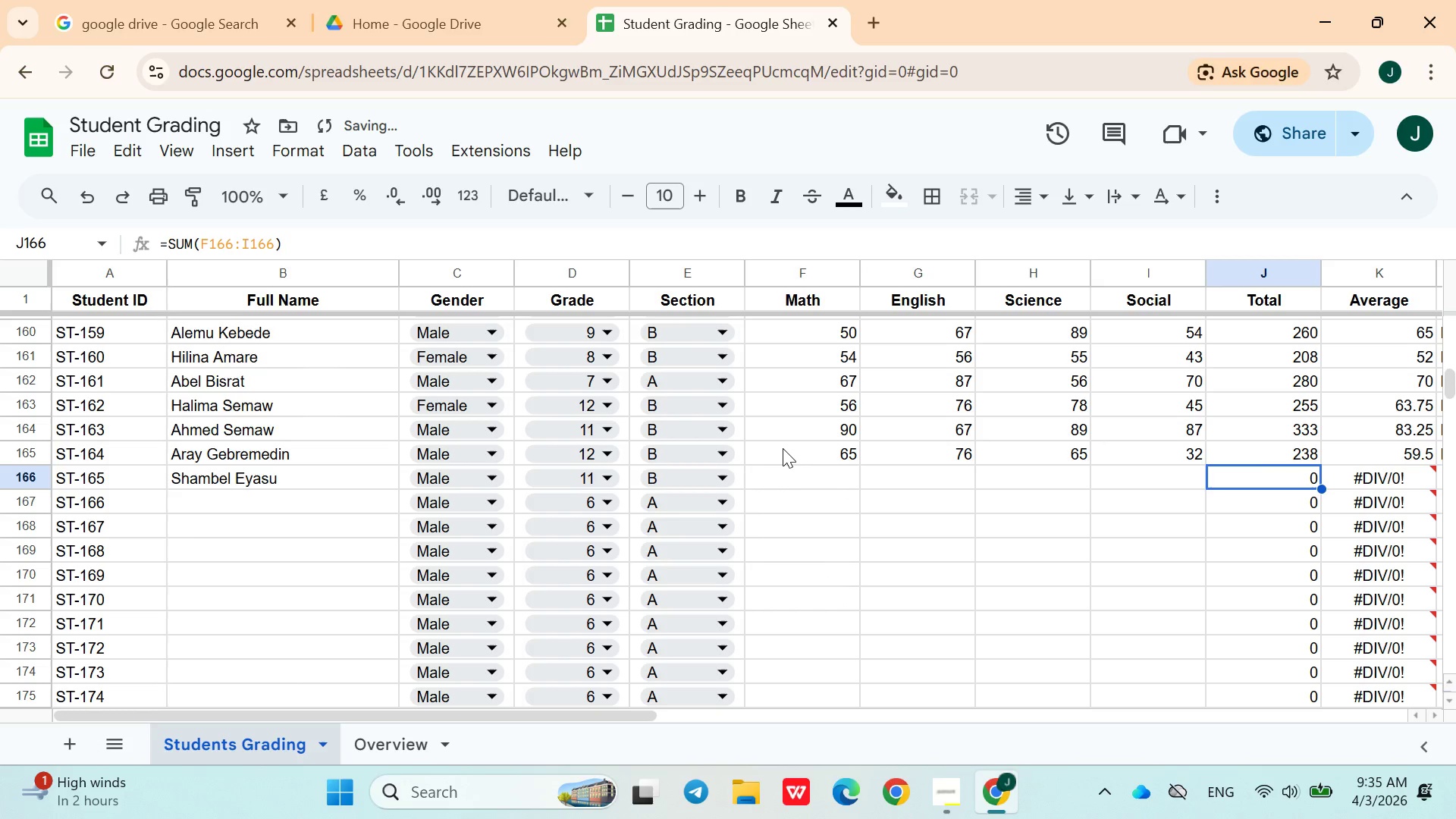 
key(ArrowDown)
 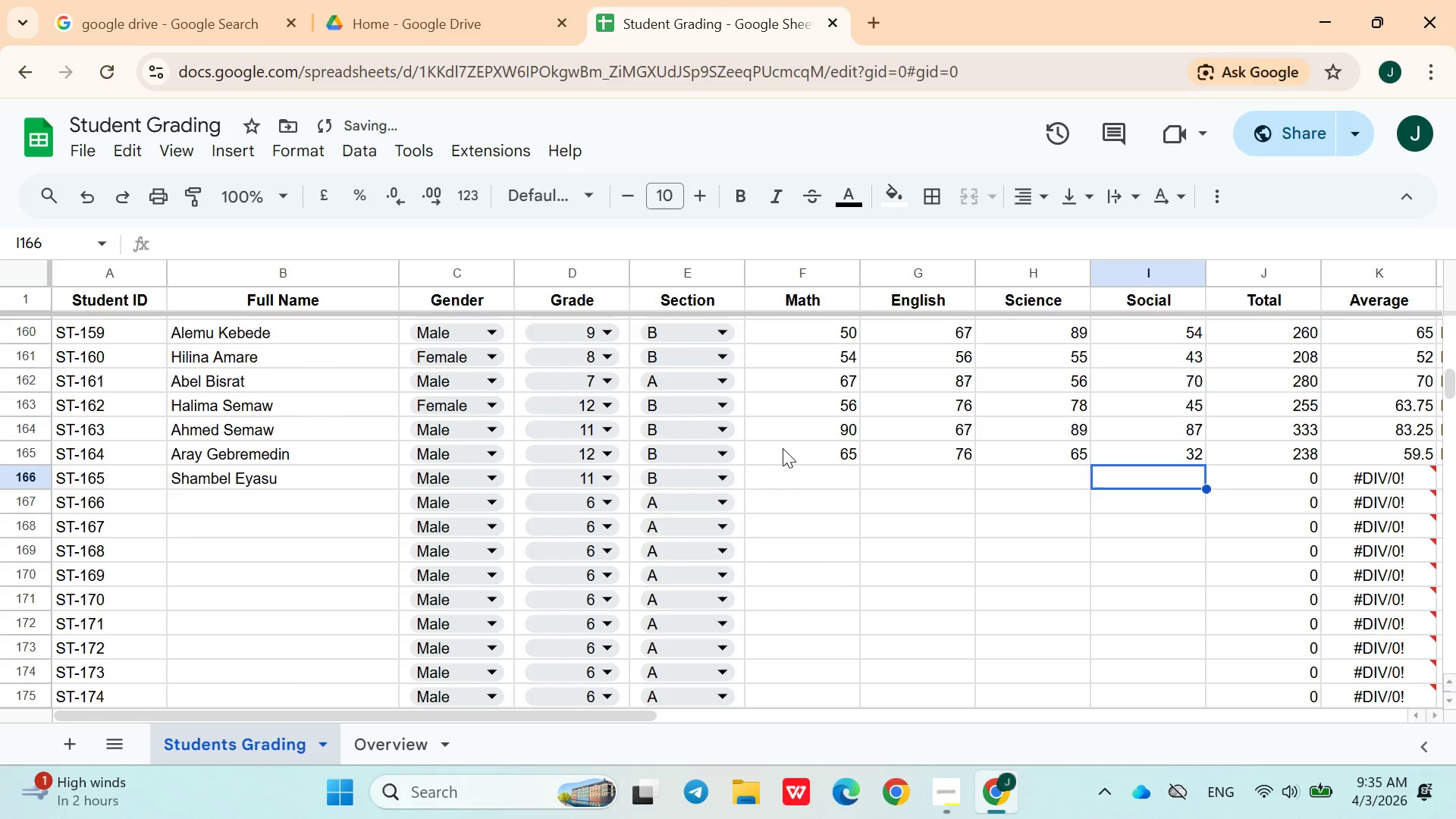 
hold_key(key=ArrowLeft, duration=0.59)
 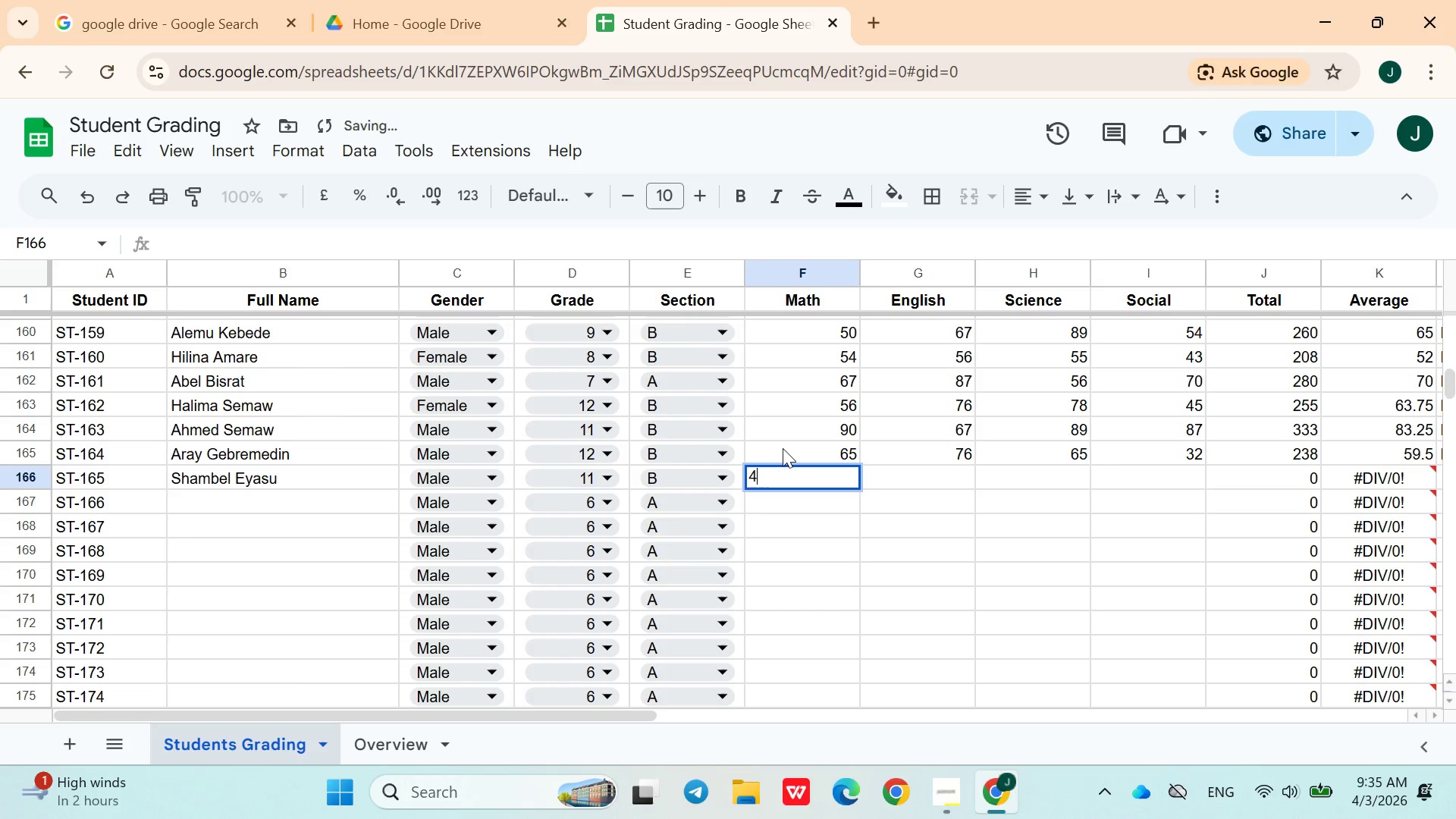 
type(43)
 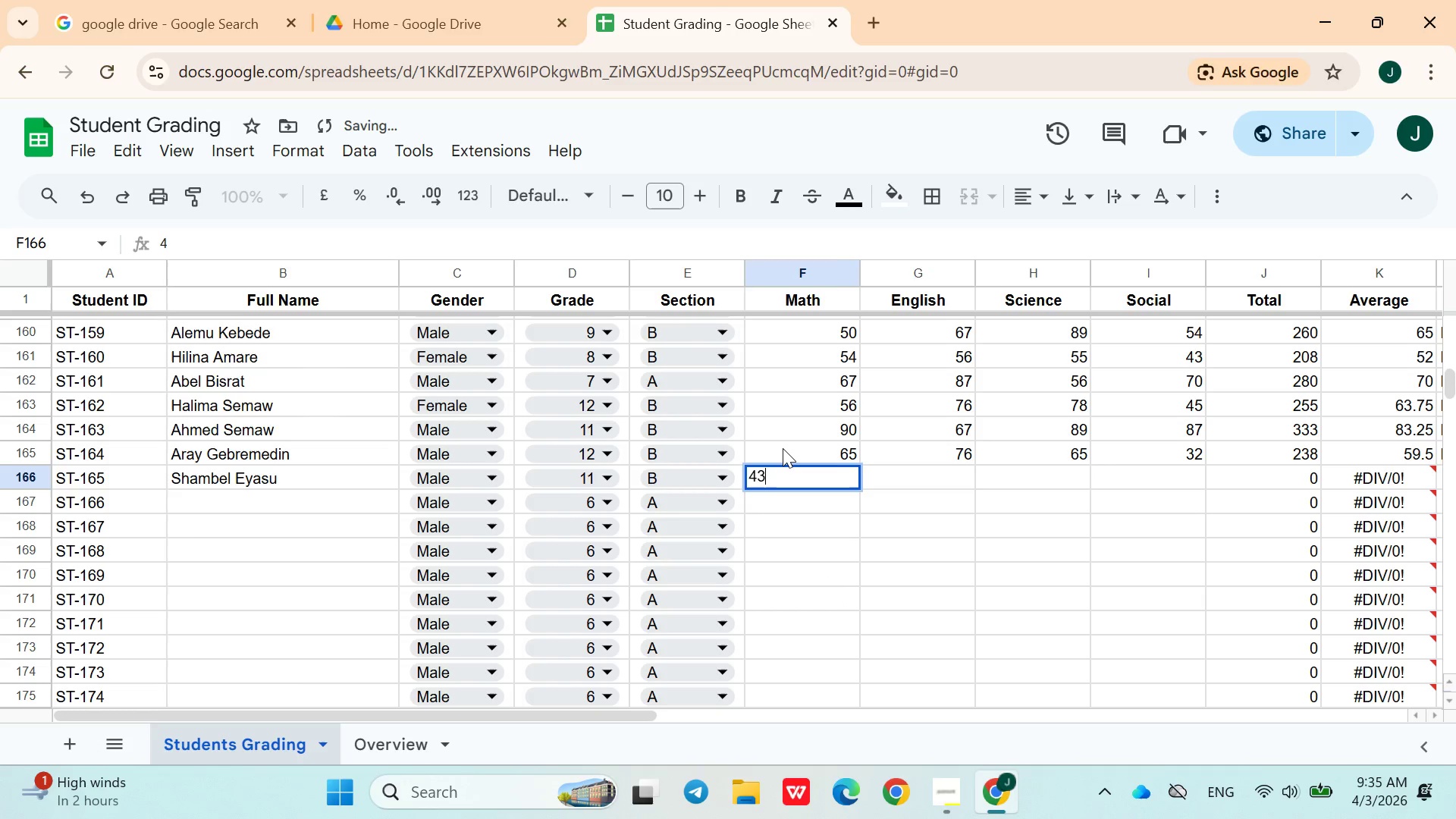 
key(ArrowRight)
 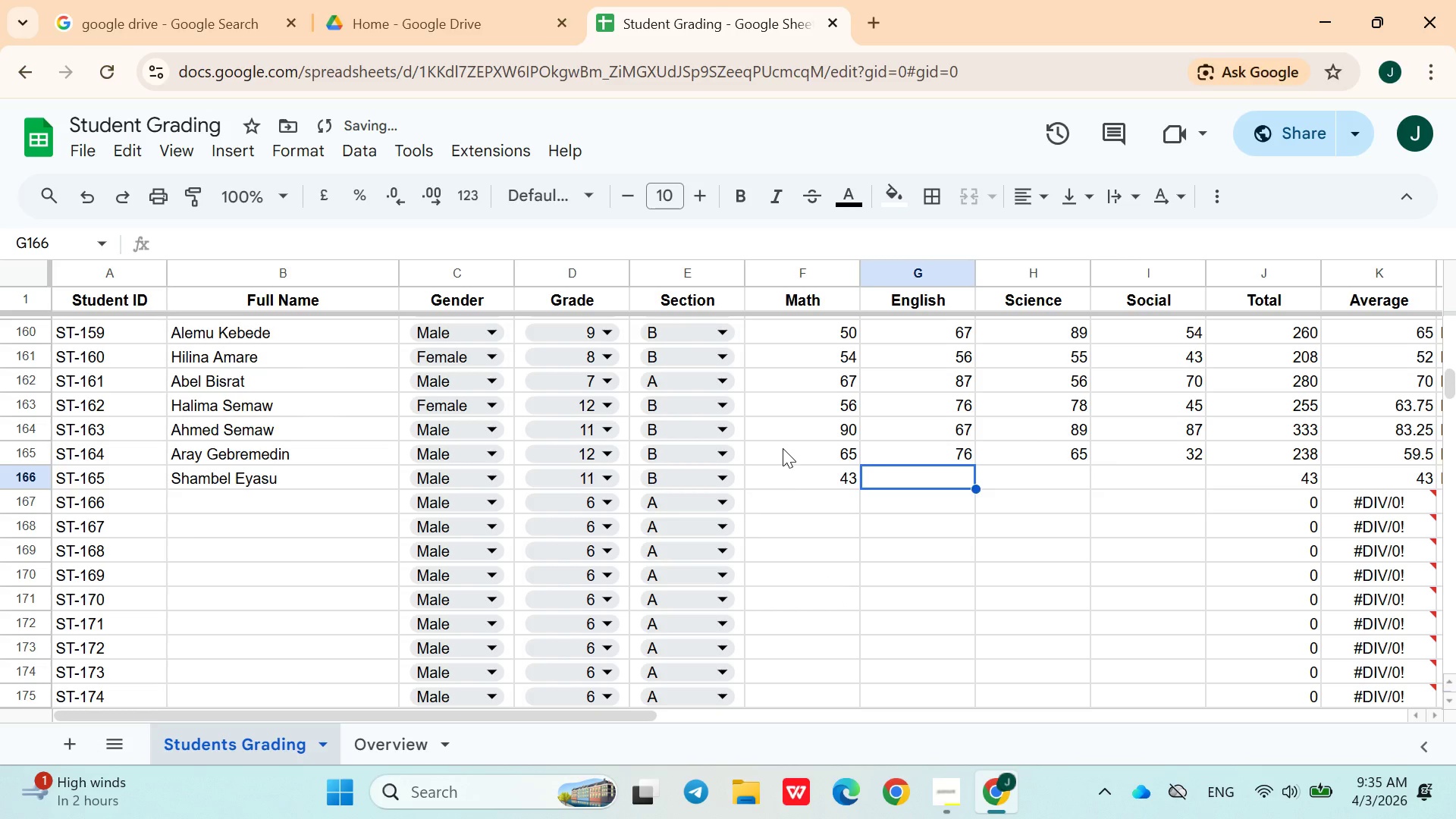 
type(54)
 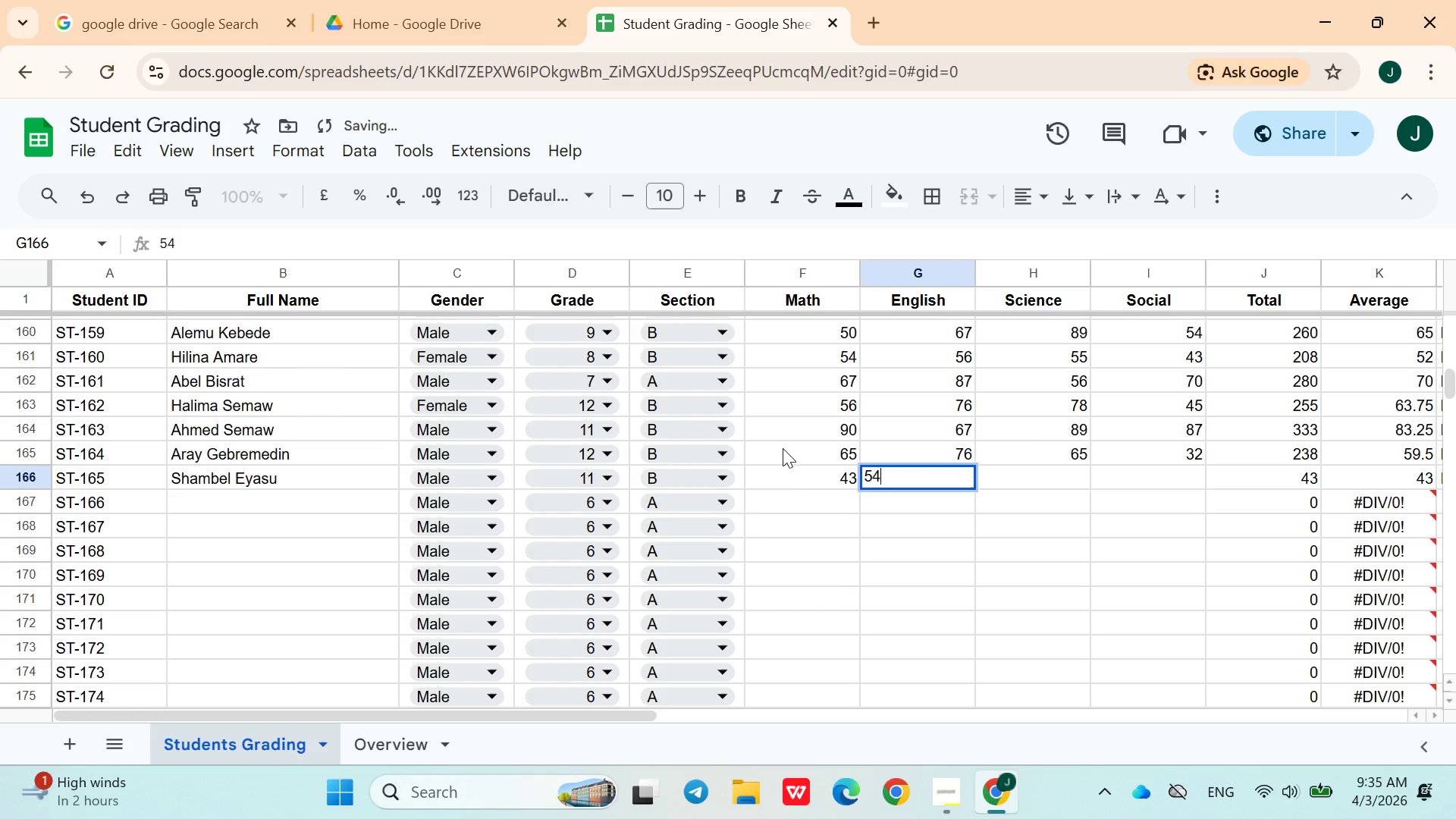 
key(ArrowRight)
 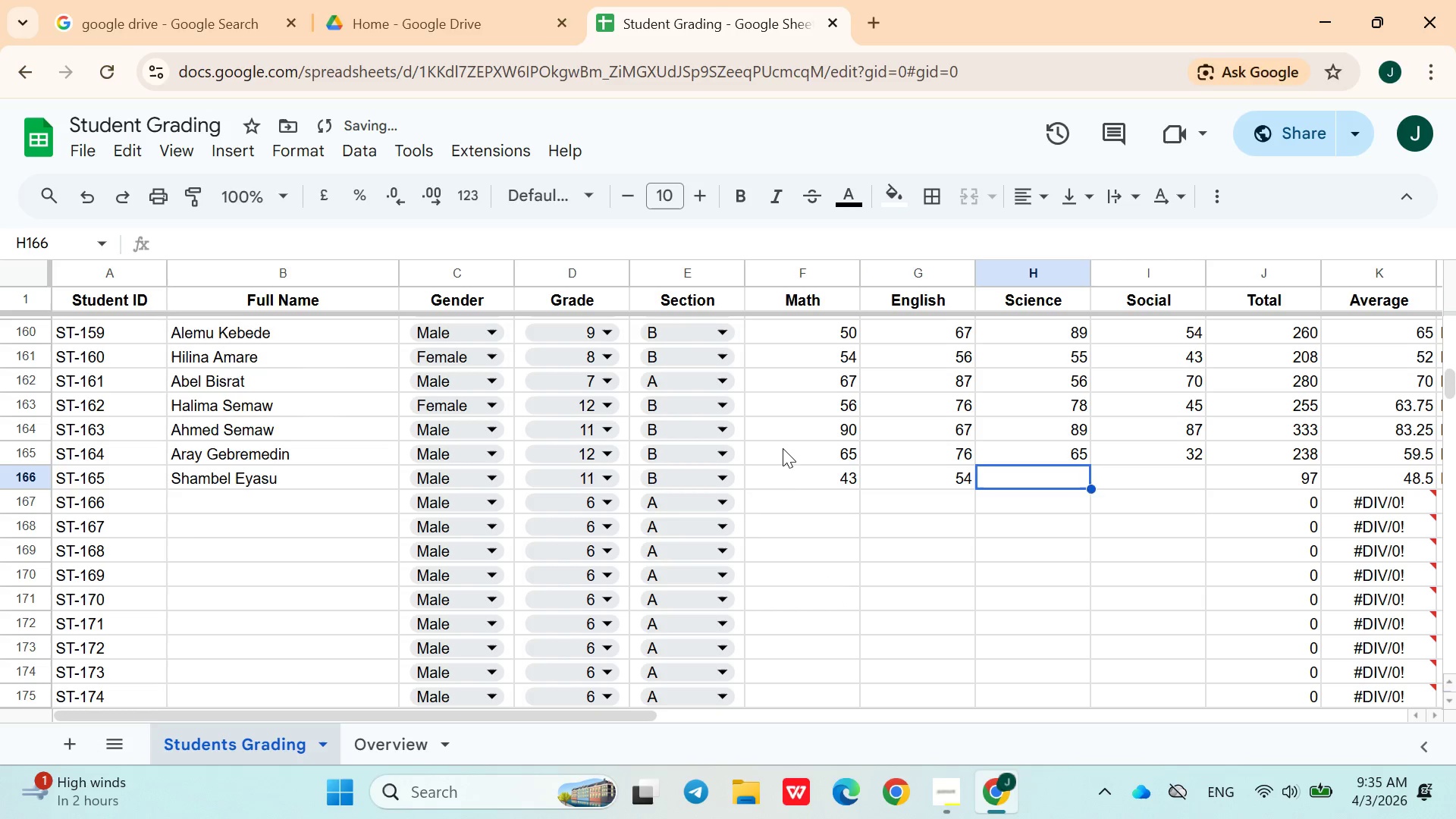 
type(67)
 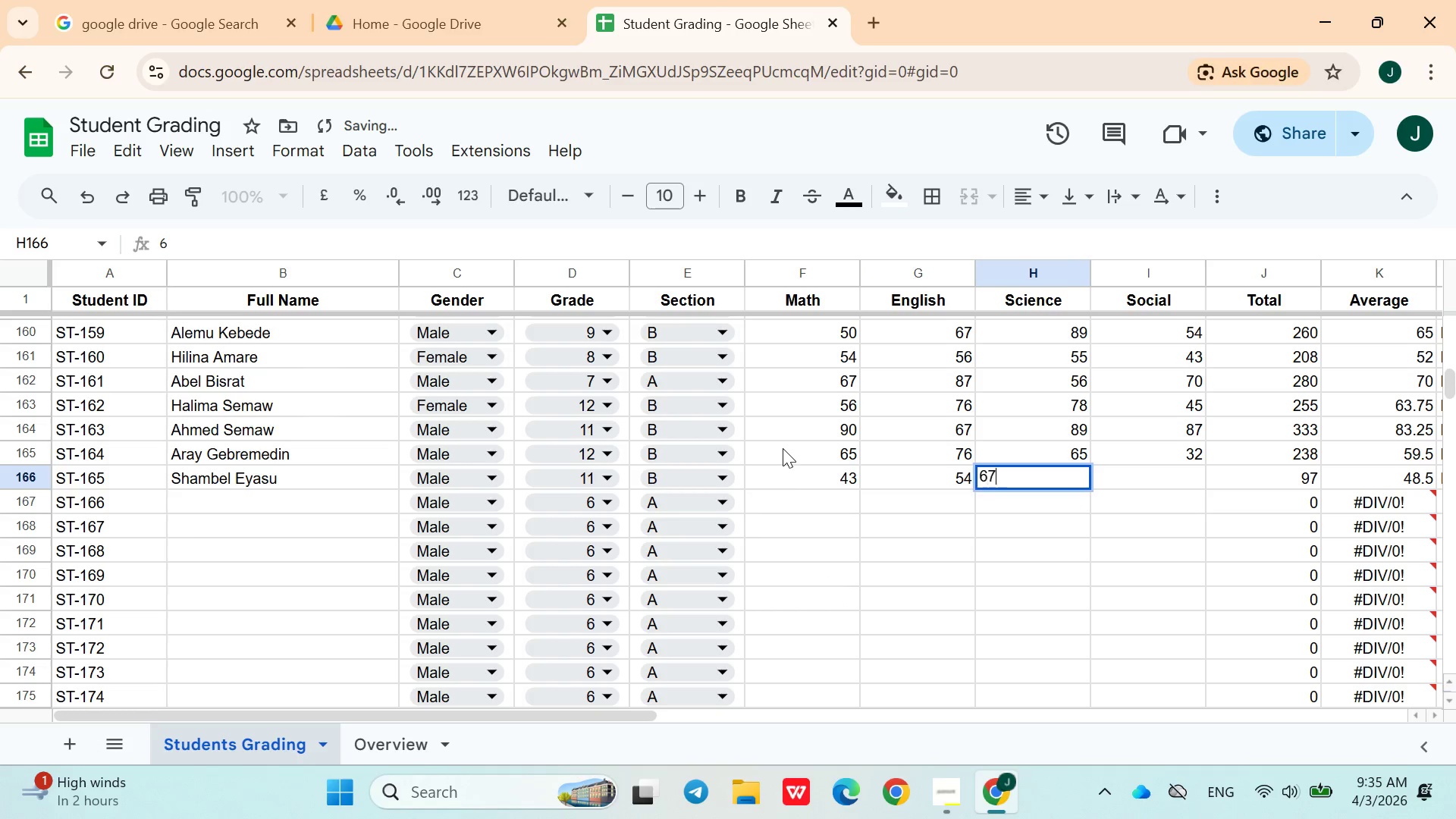 
key(ArrowRight)
 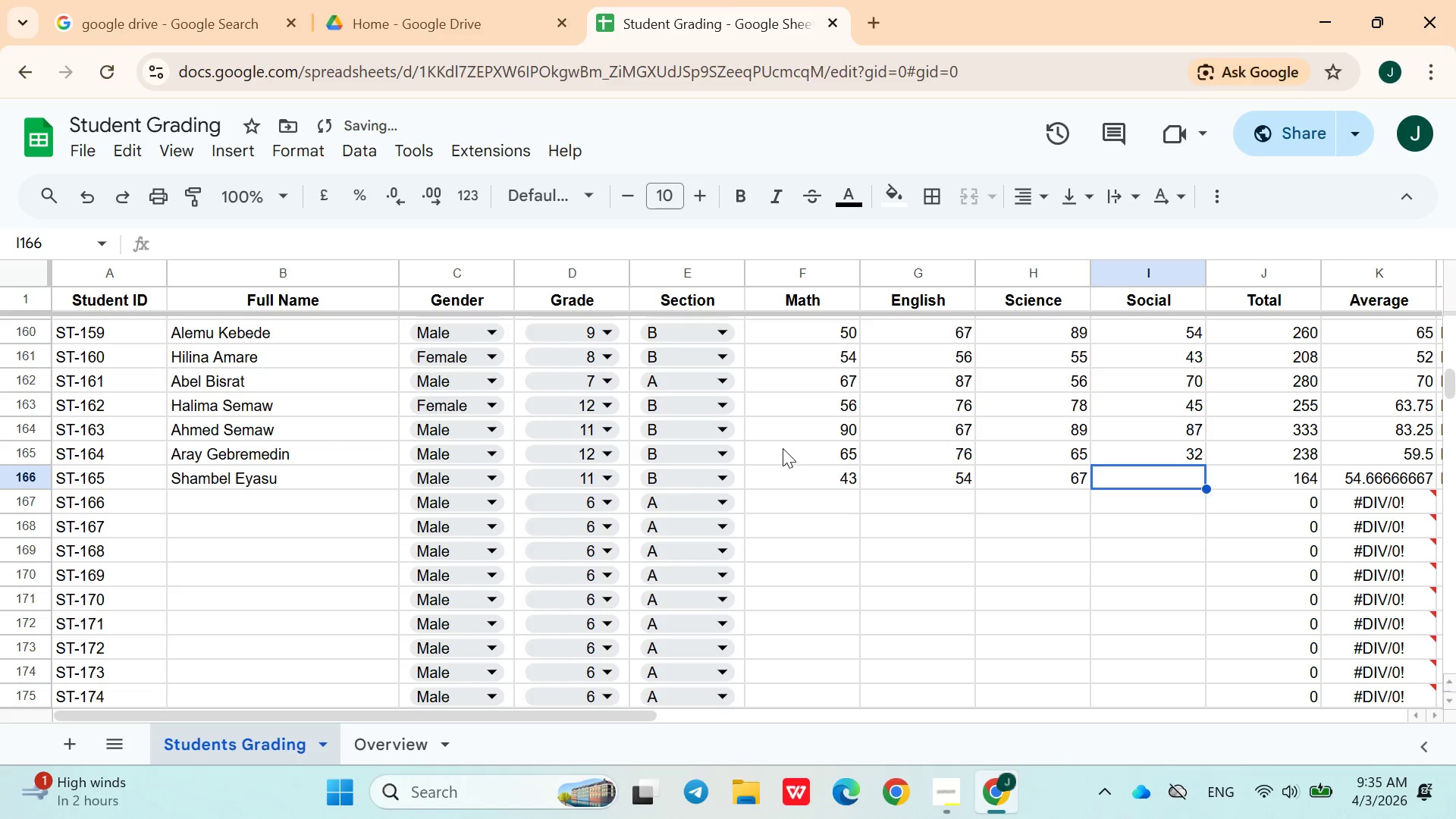 
type(82)
 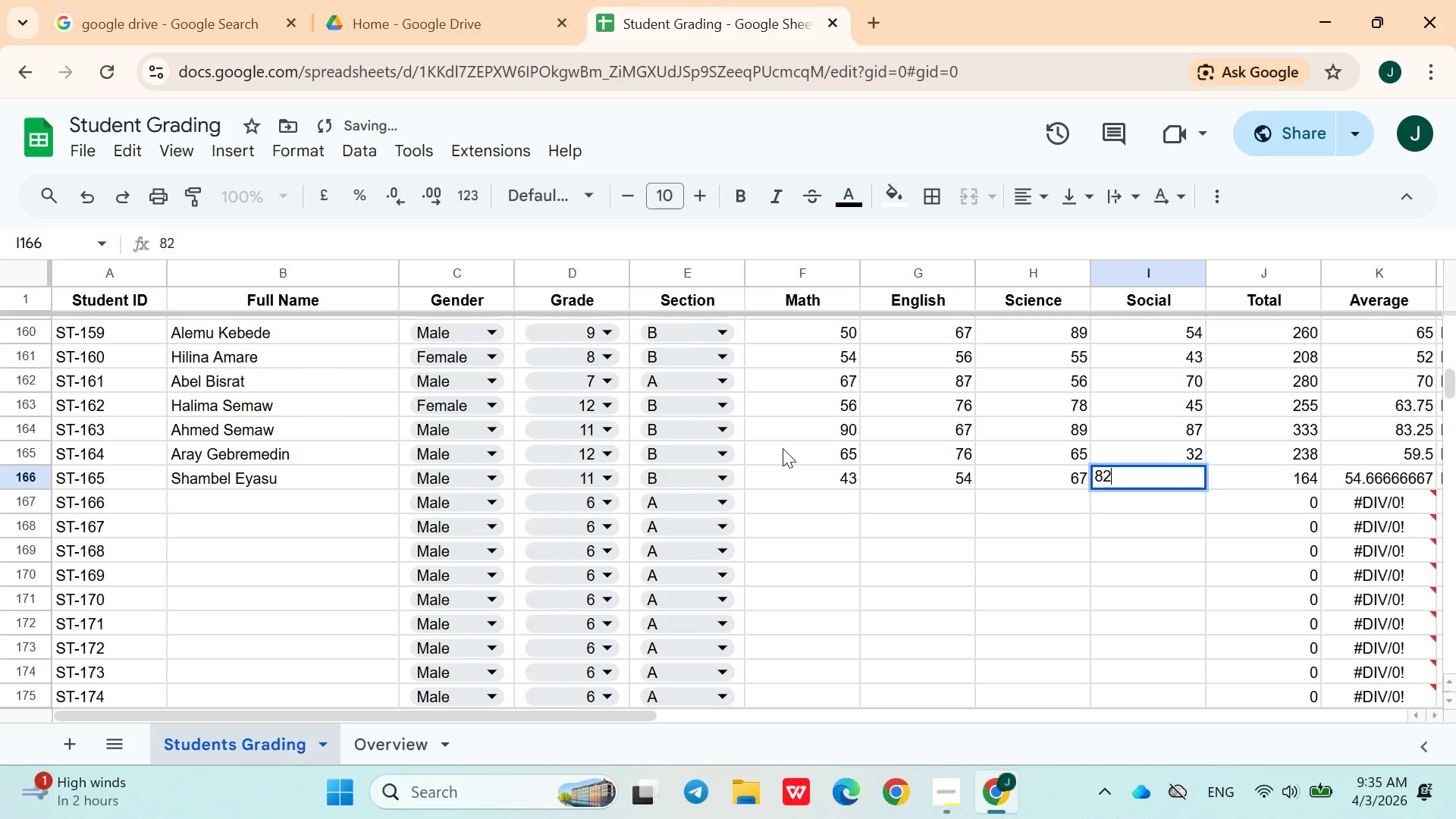 
key(ArrowRight)
 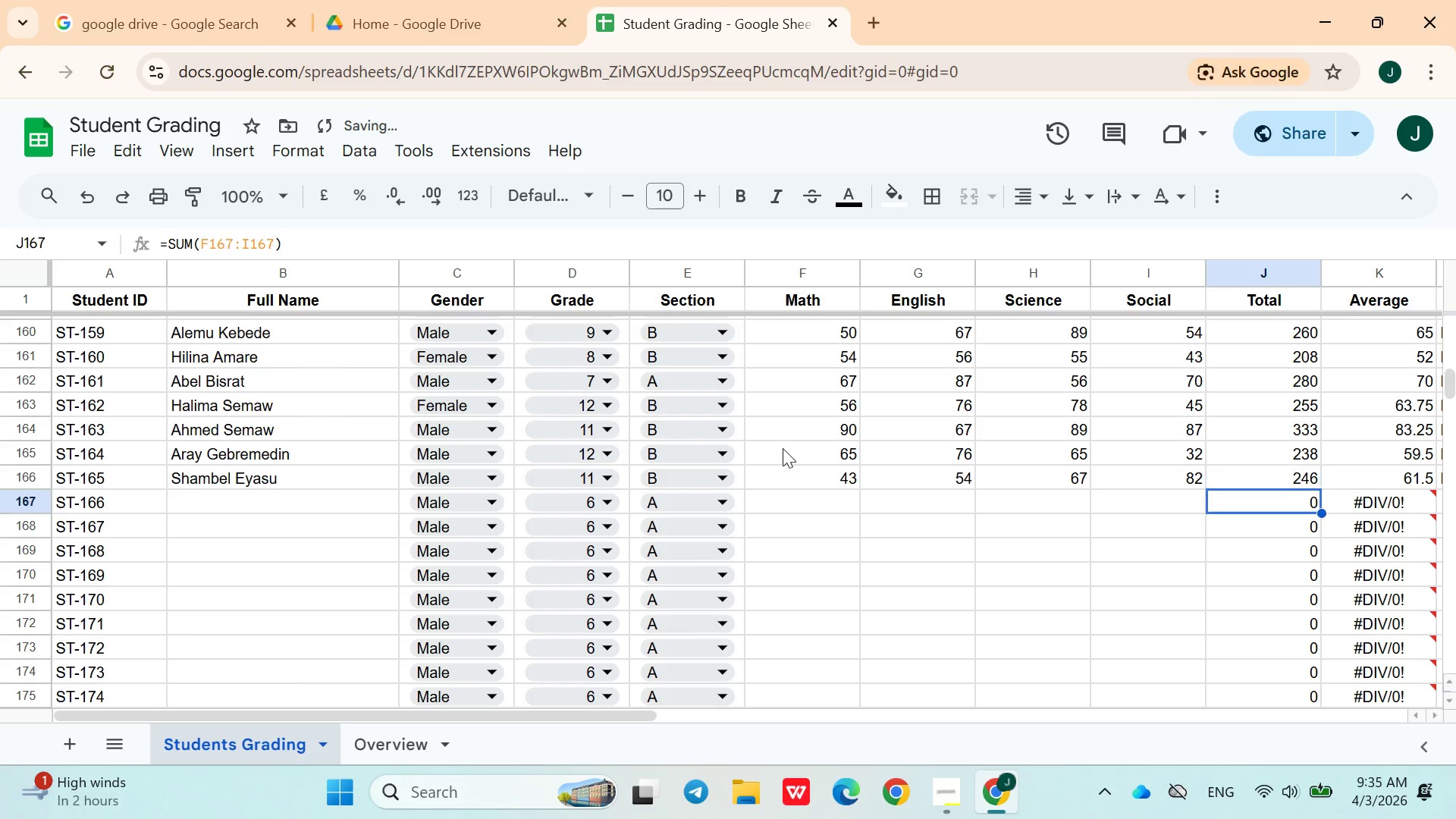 
key(ArrowDown)
 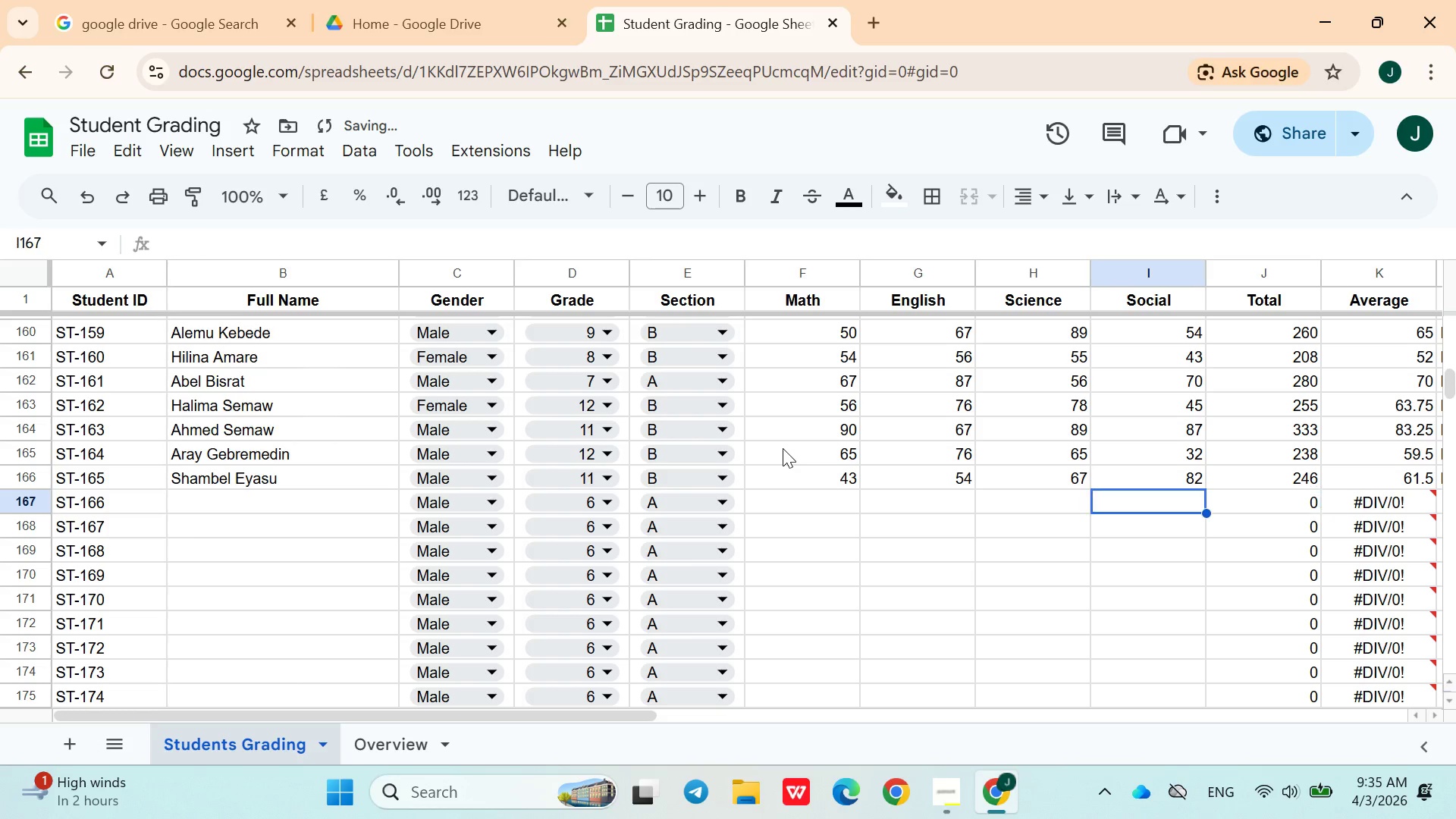 
hold_key(key=ArrowLeft, duration=0.97)
 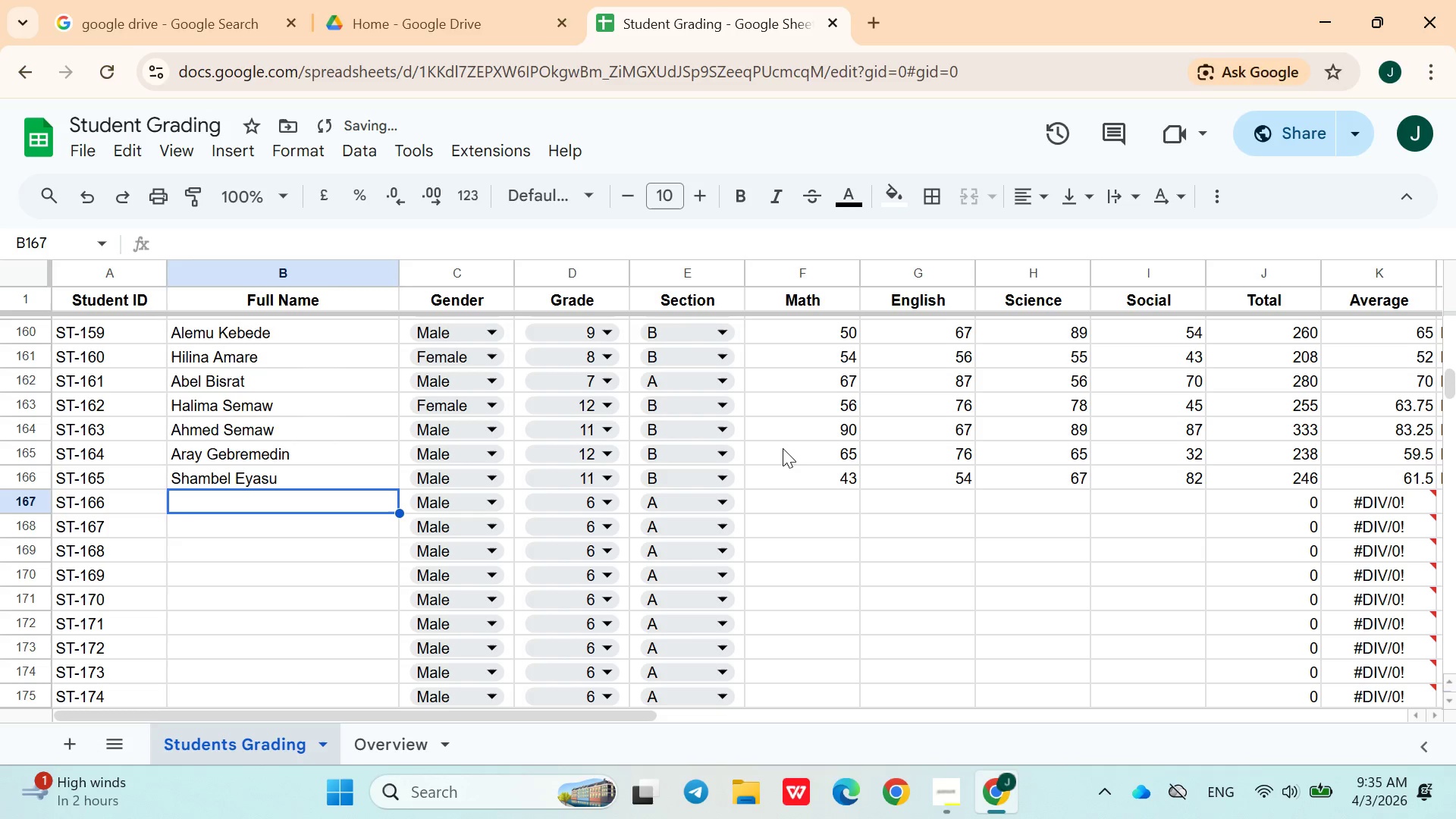 
key(ArrowRight)
 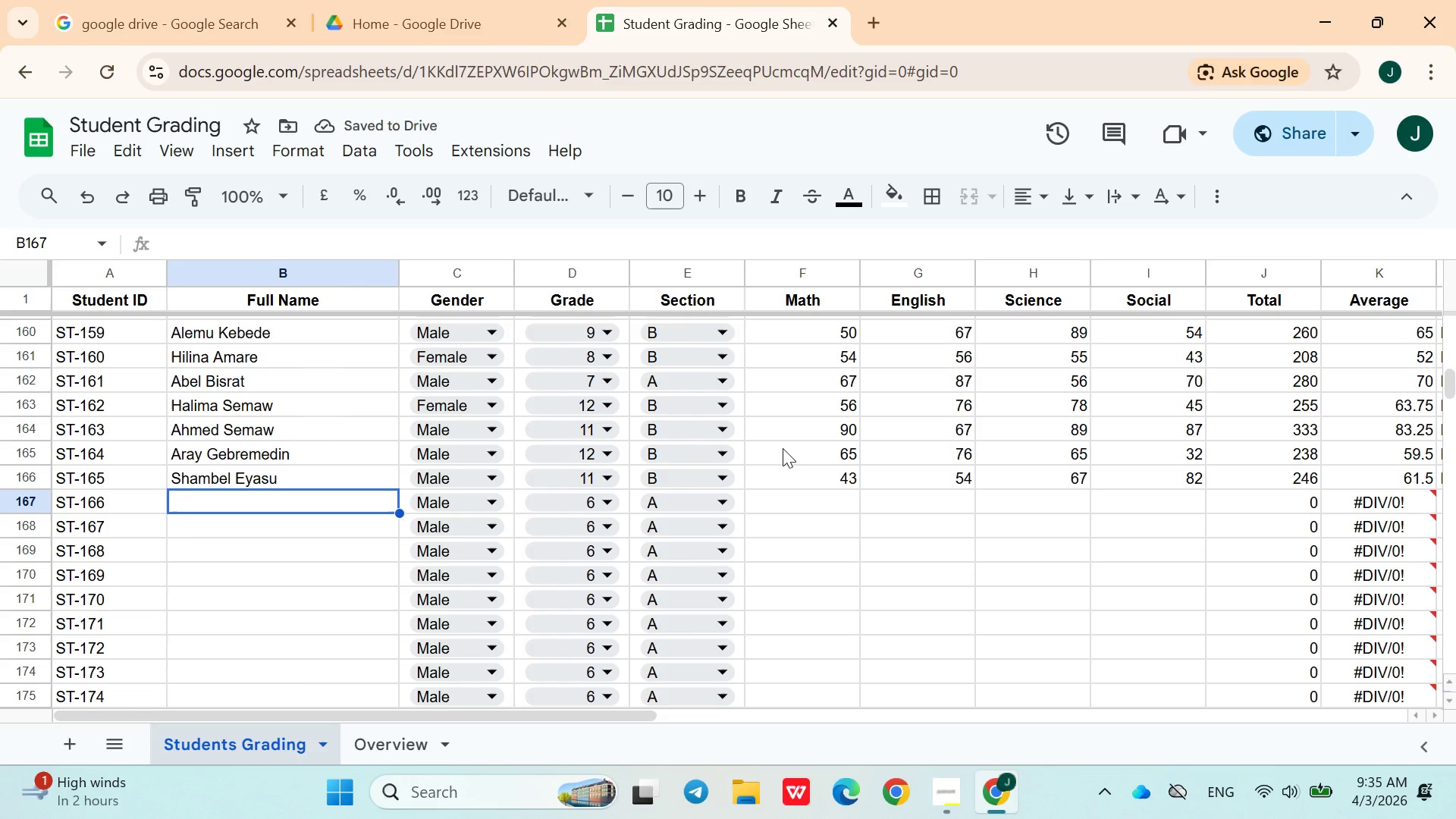 
hold_key(key=ShiftLeft, duration=1.53)
 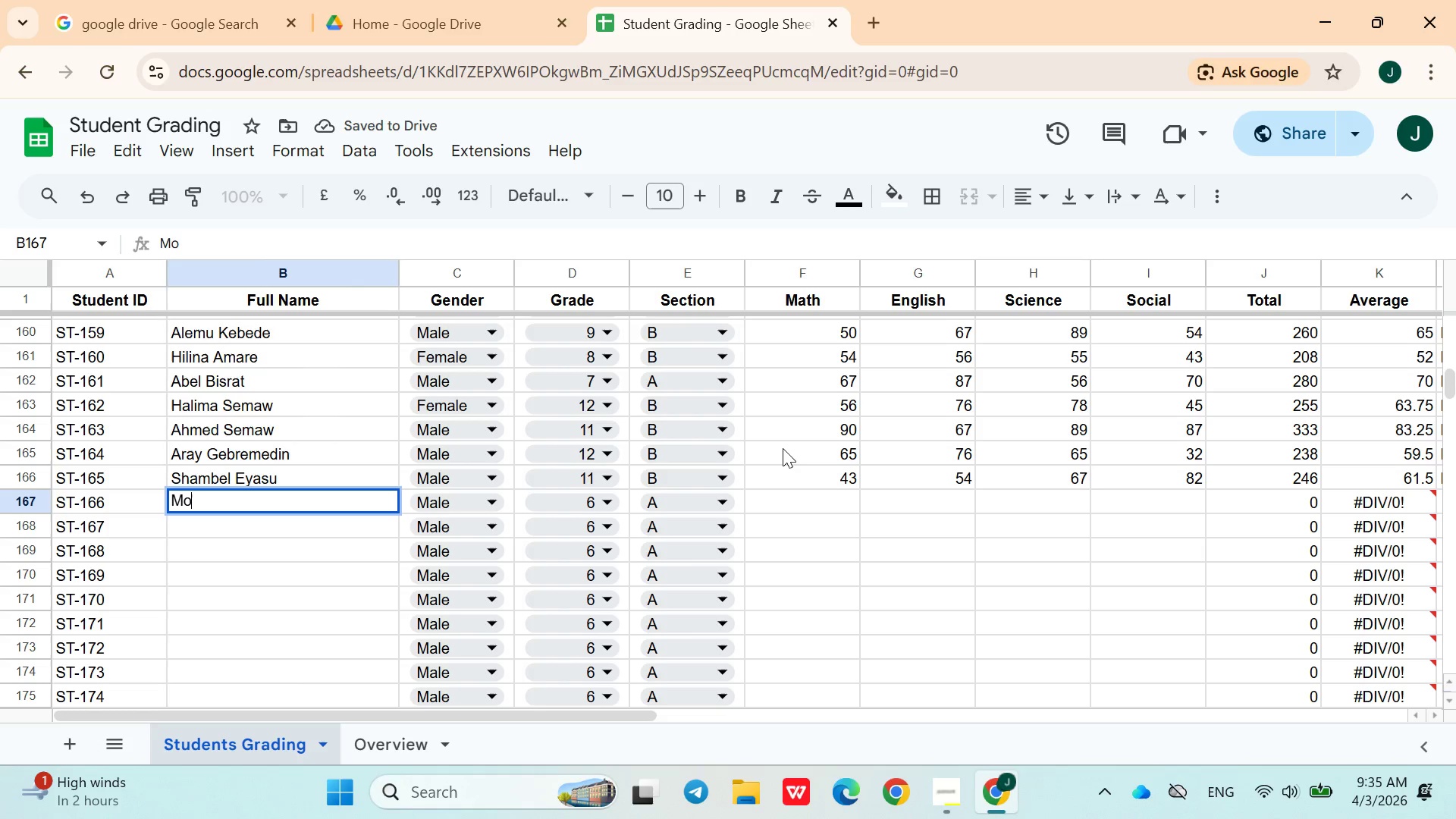 
type(Molla kebede)
 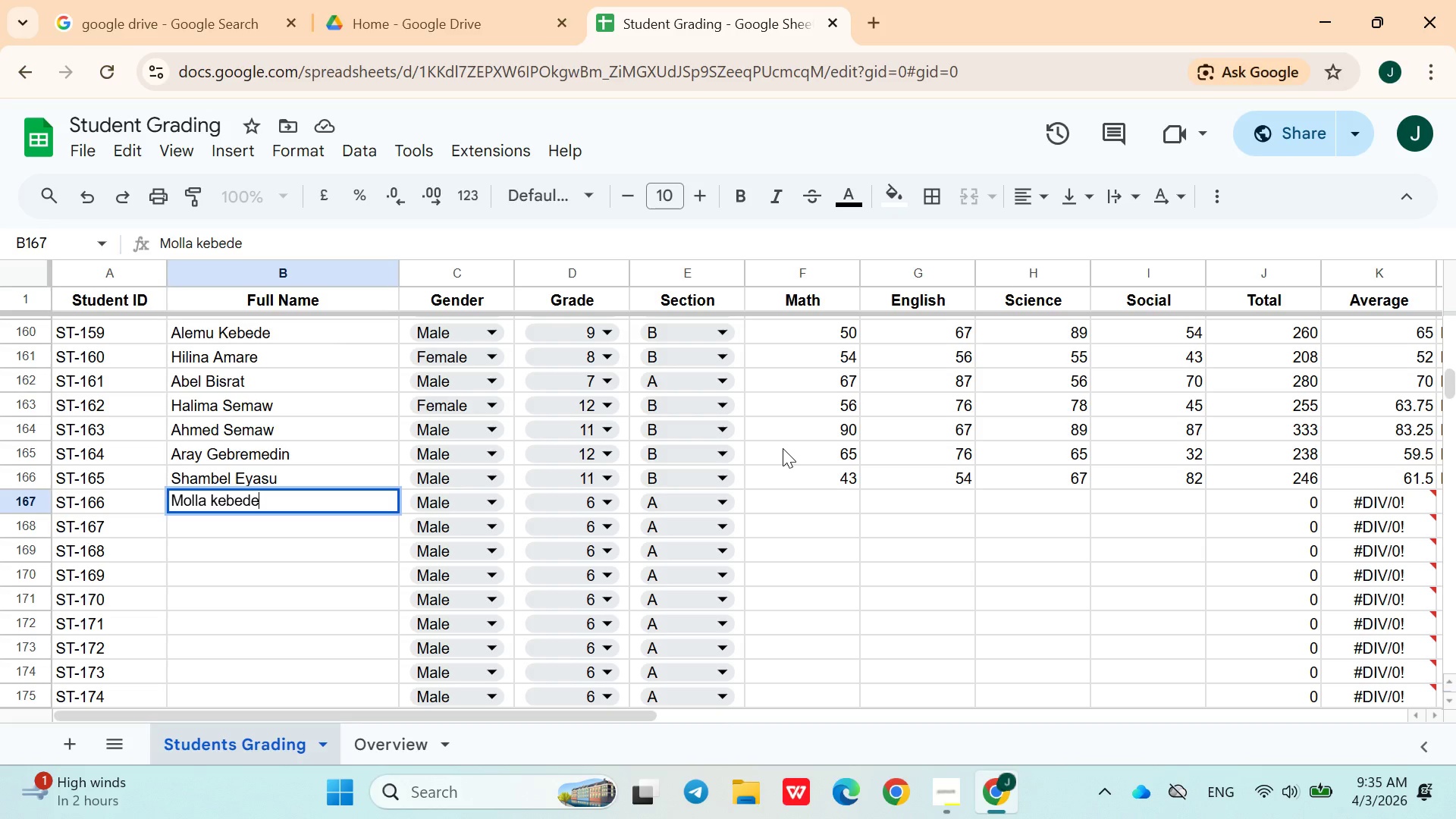 
key(ArrowRight)
 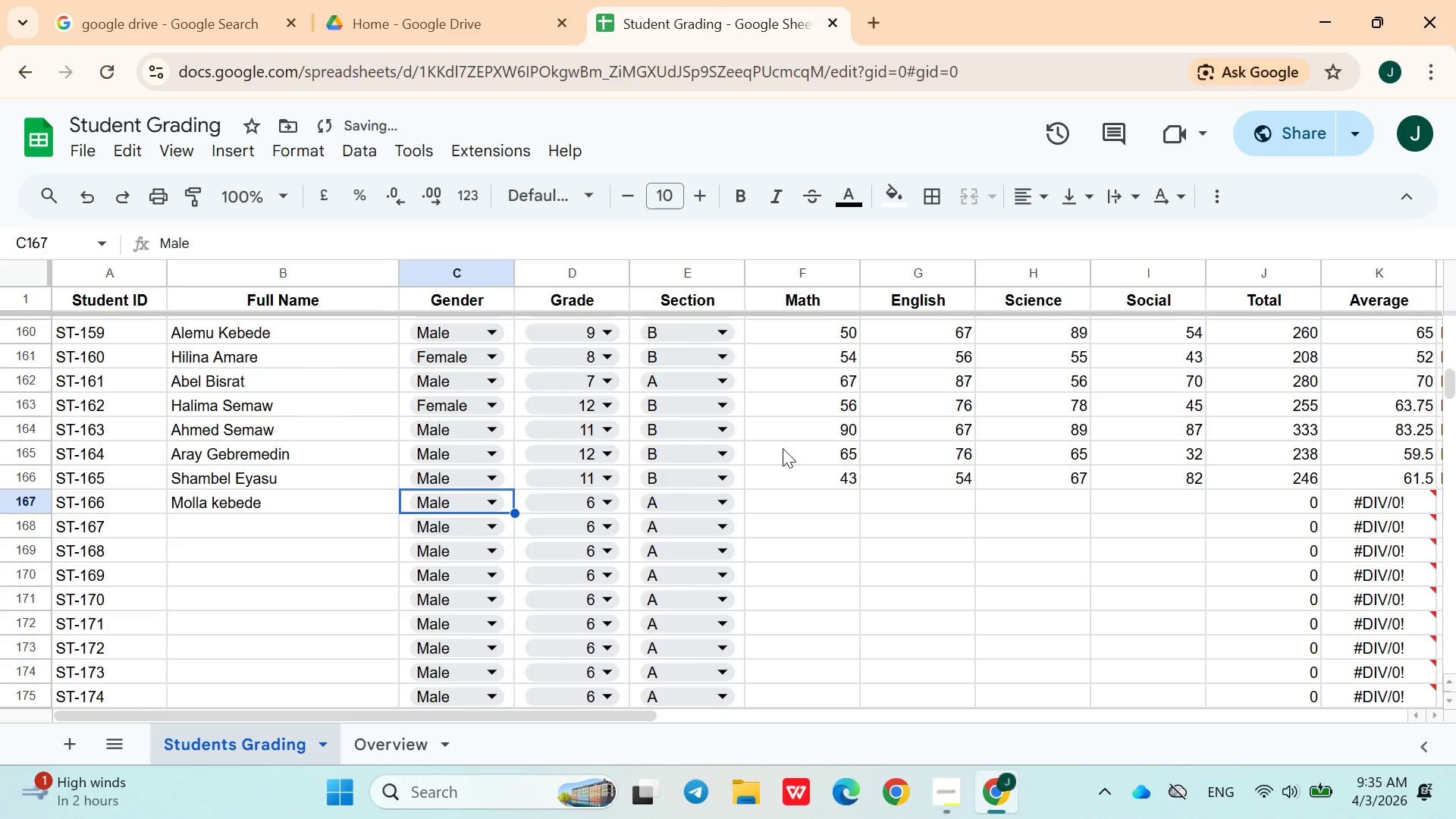 
key(ArrowRight)
 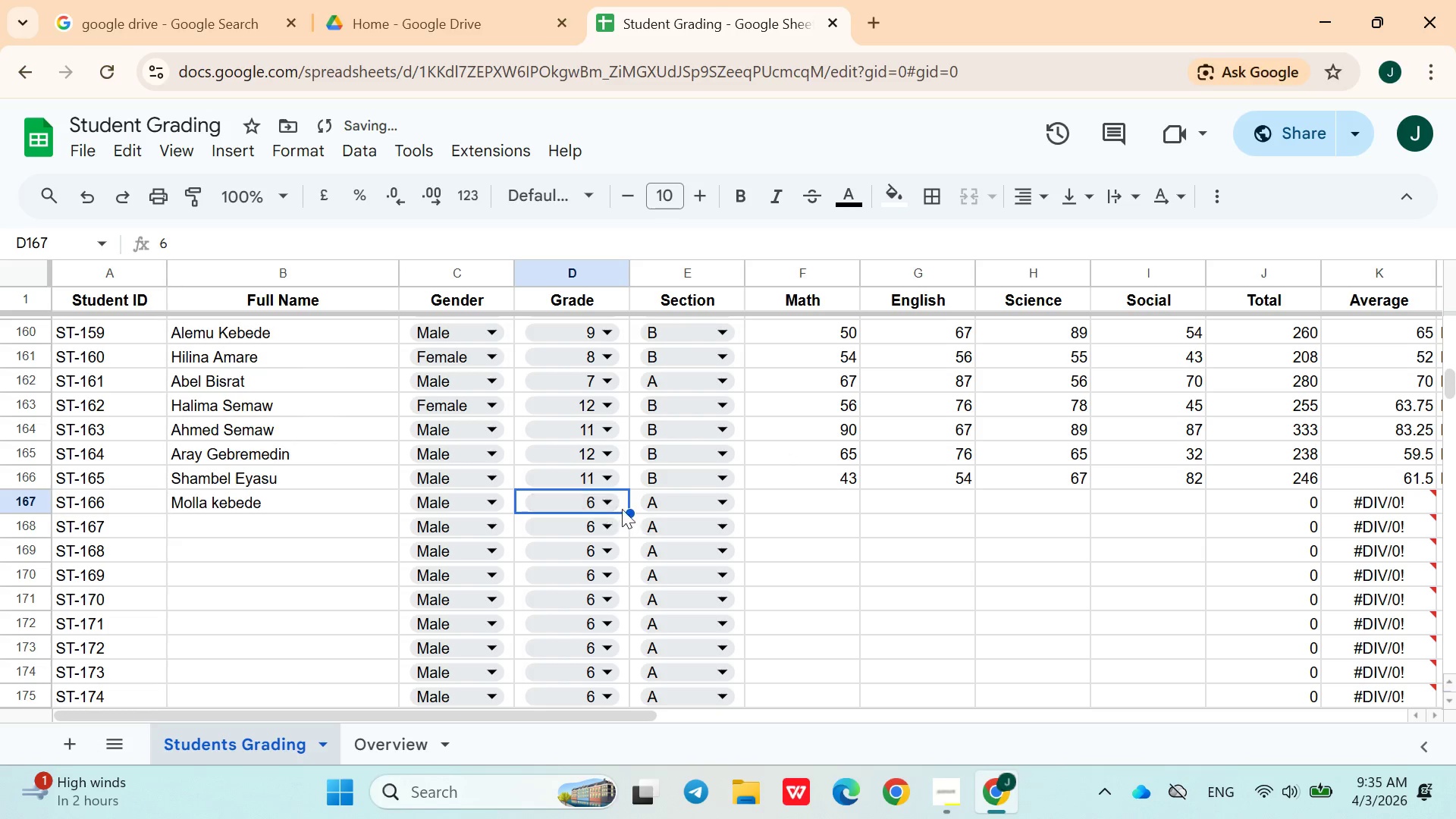 
left_click([650, 511])
 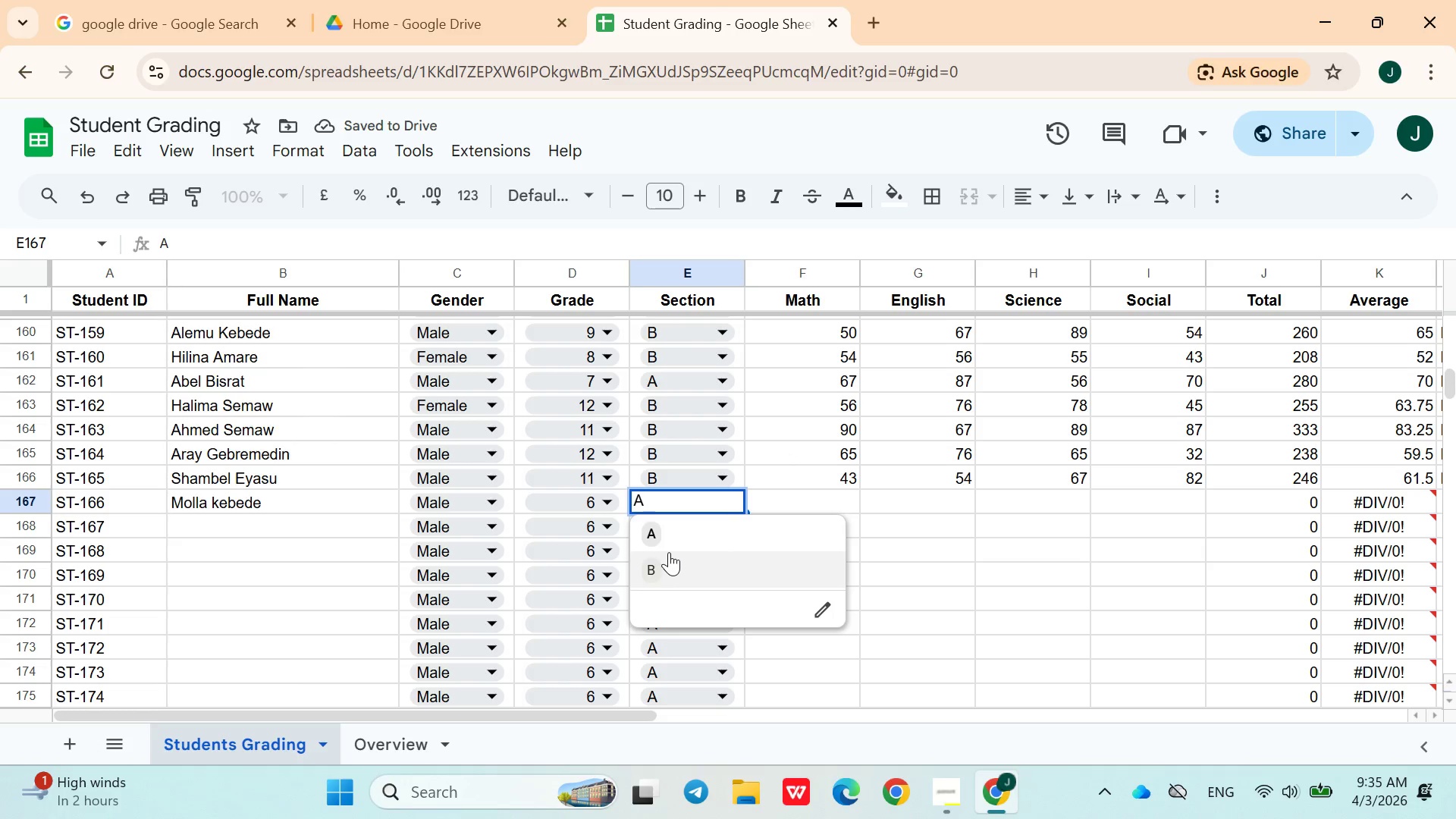 
left_click([669, 568])
 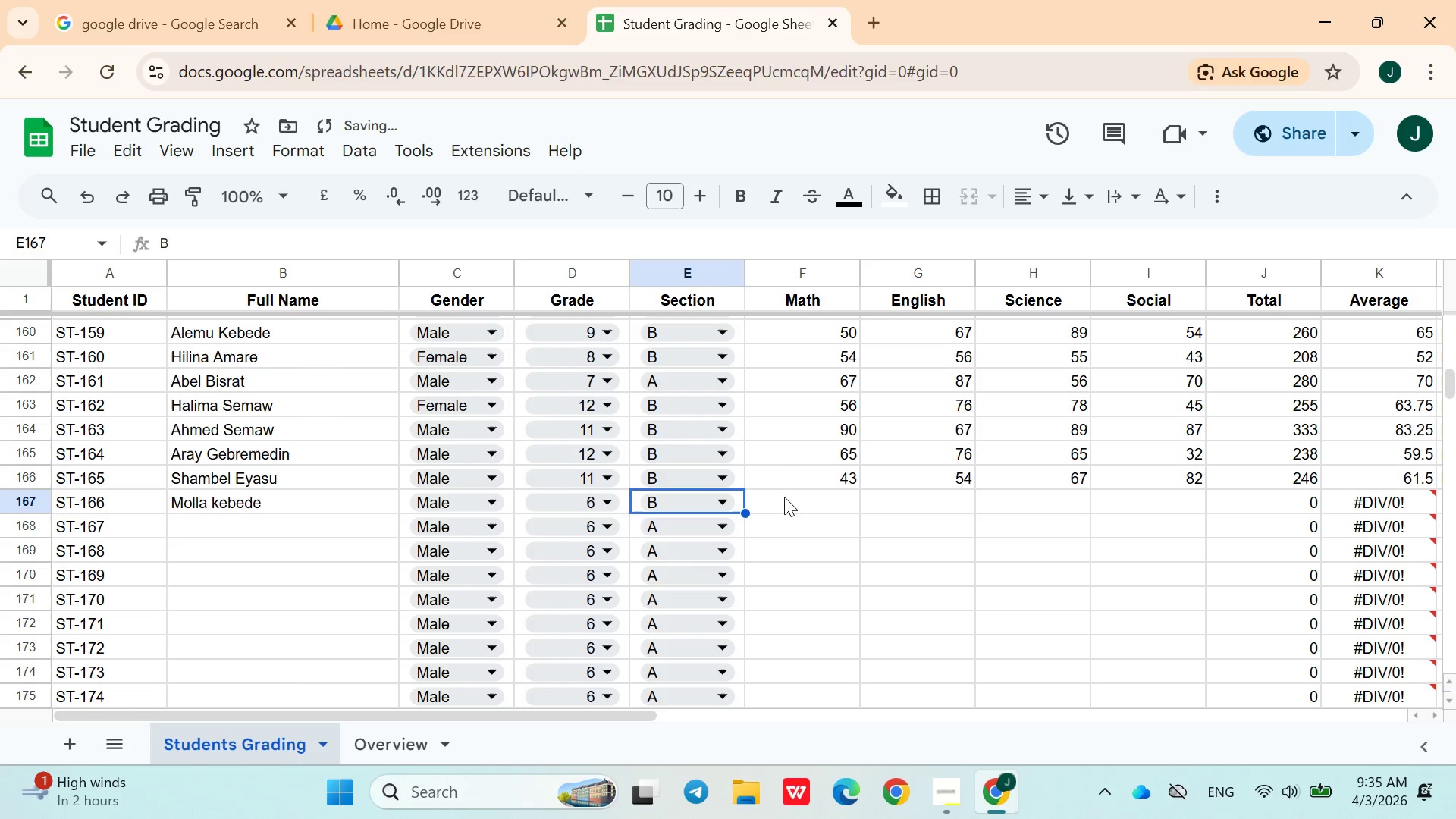 
left_click([786, 503])
 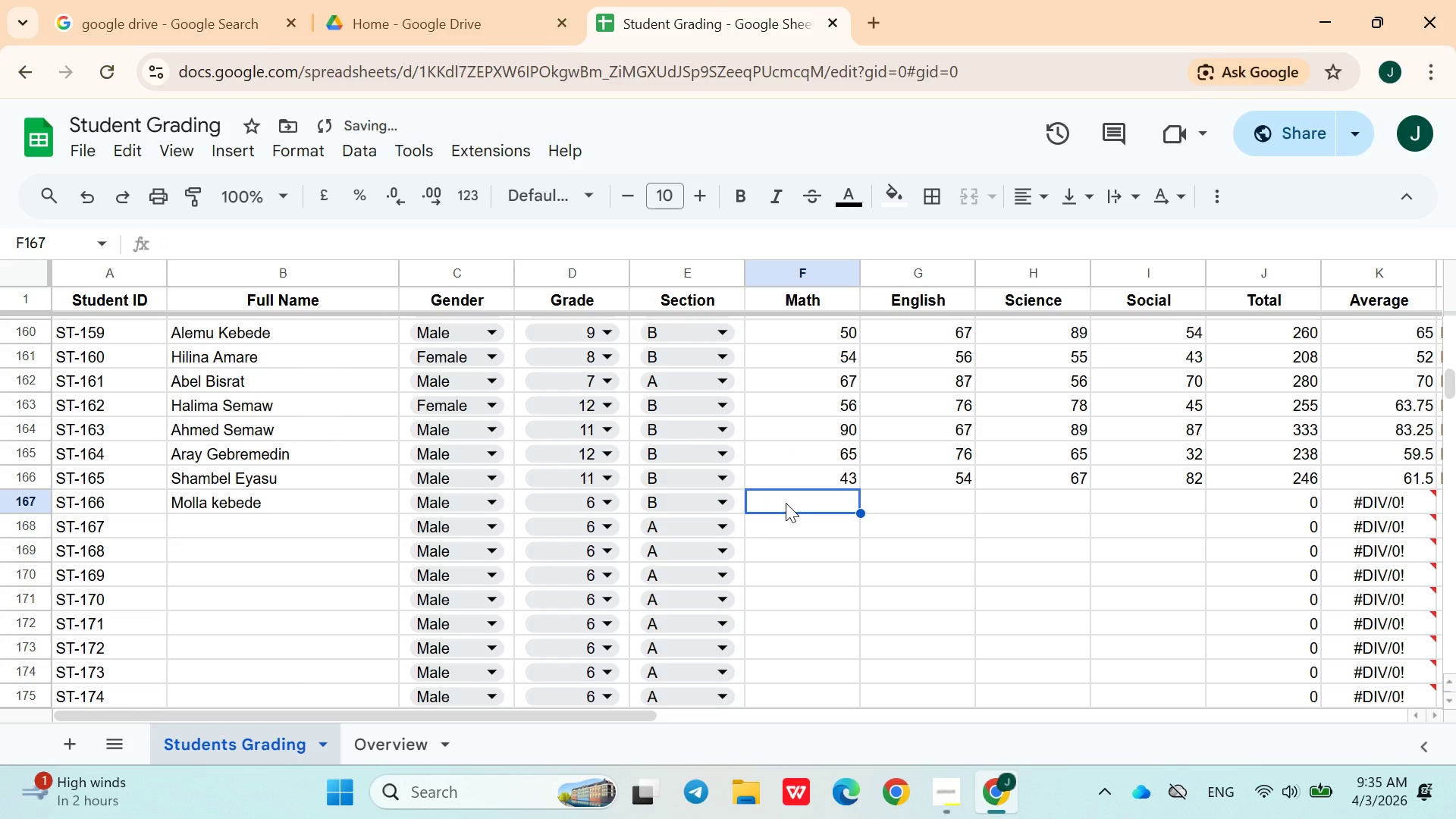 
type(34)
 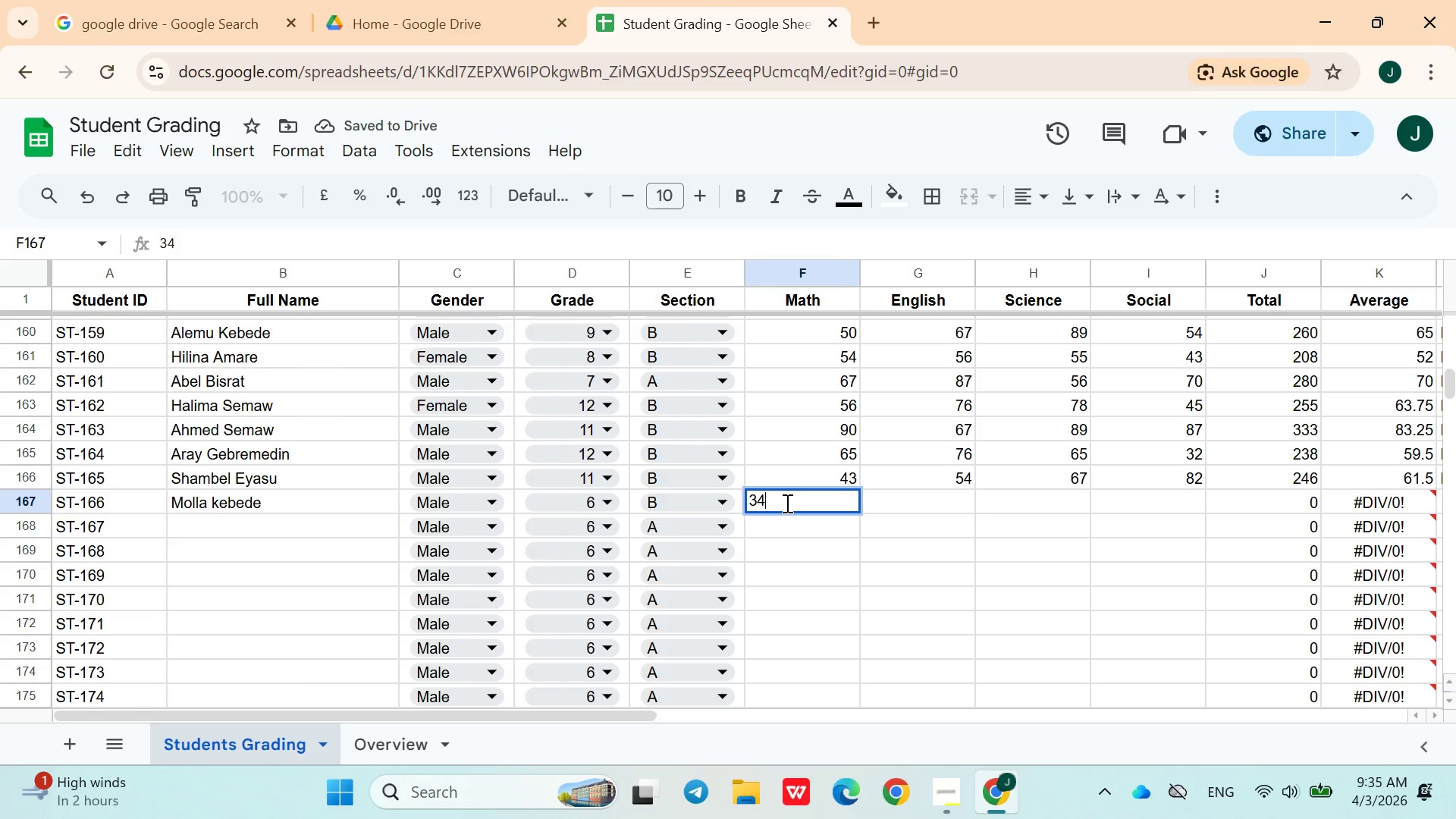 
key(ArrowRight)
 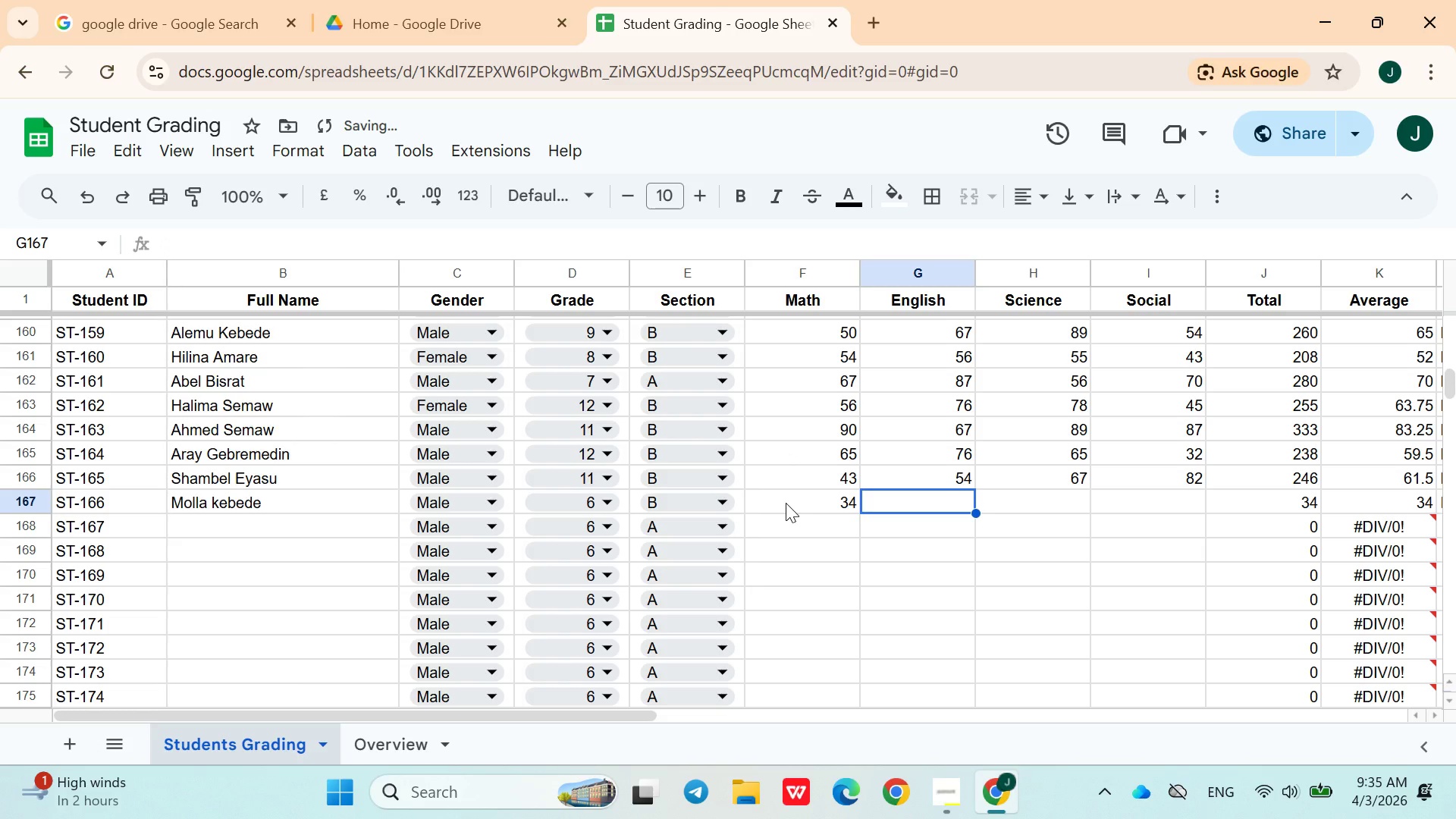 
key(ArrowLeft)
 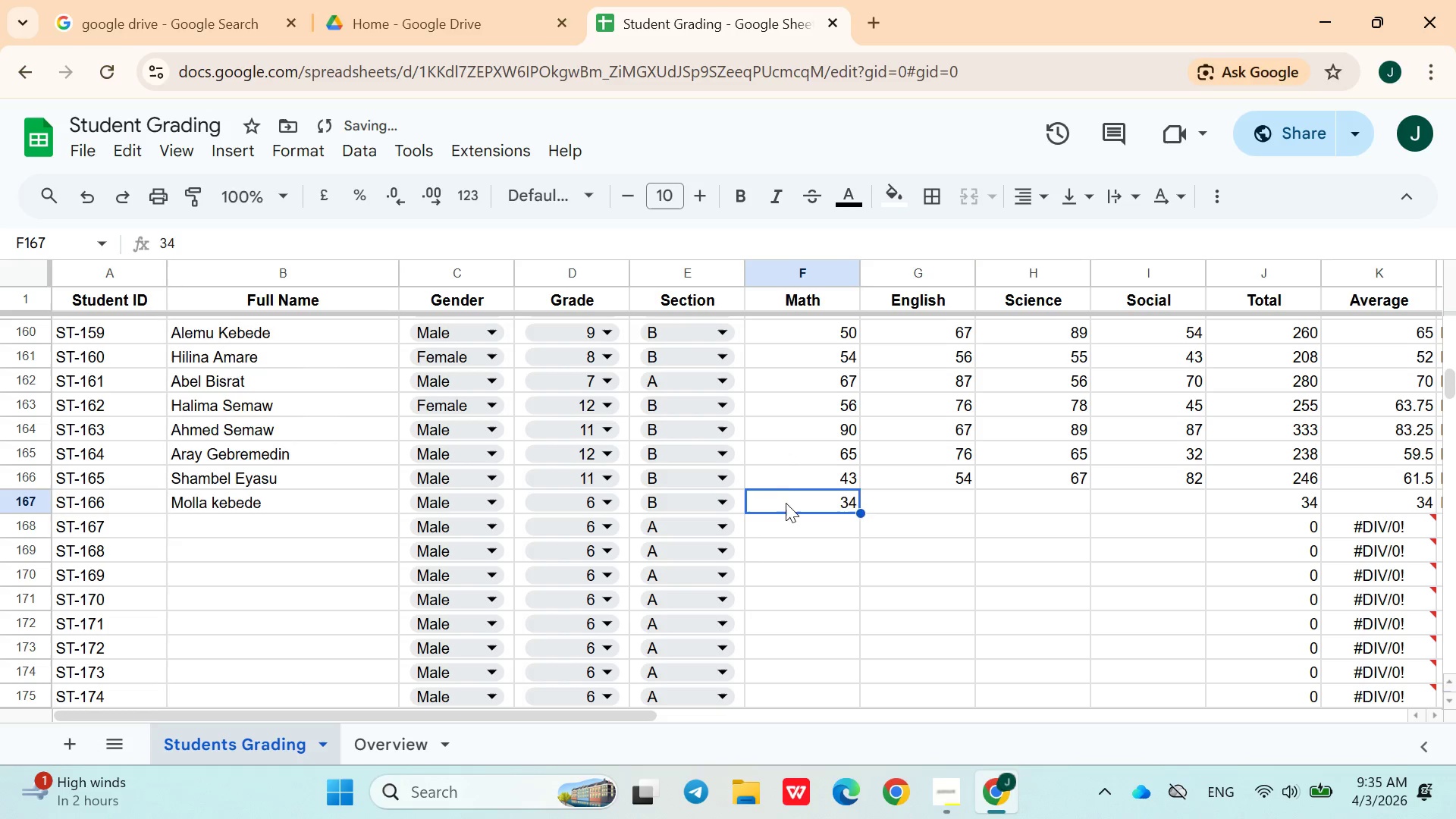 
type(65)
 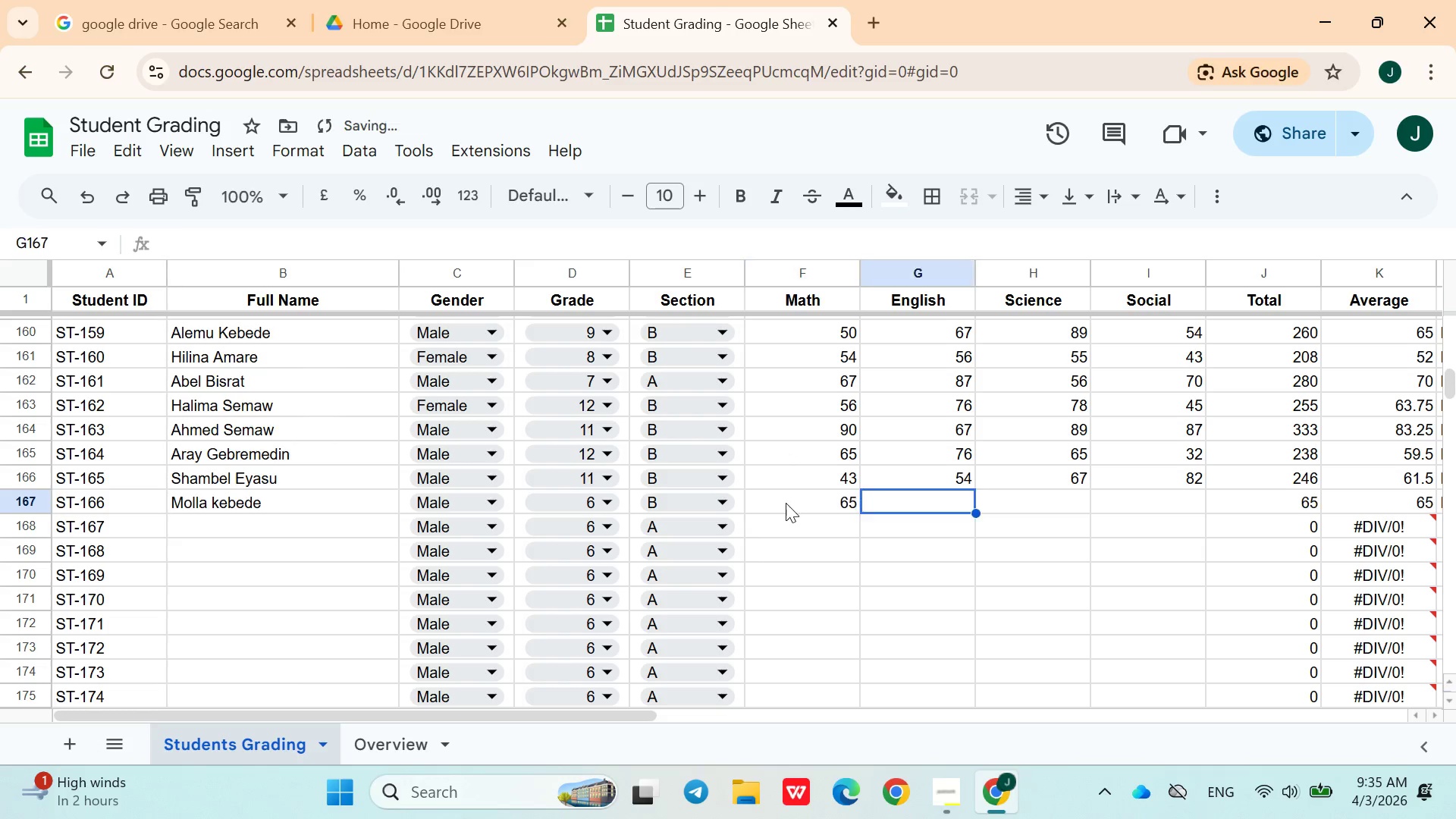 
key(ArrowRight)
 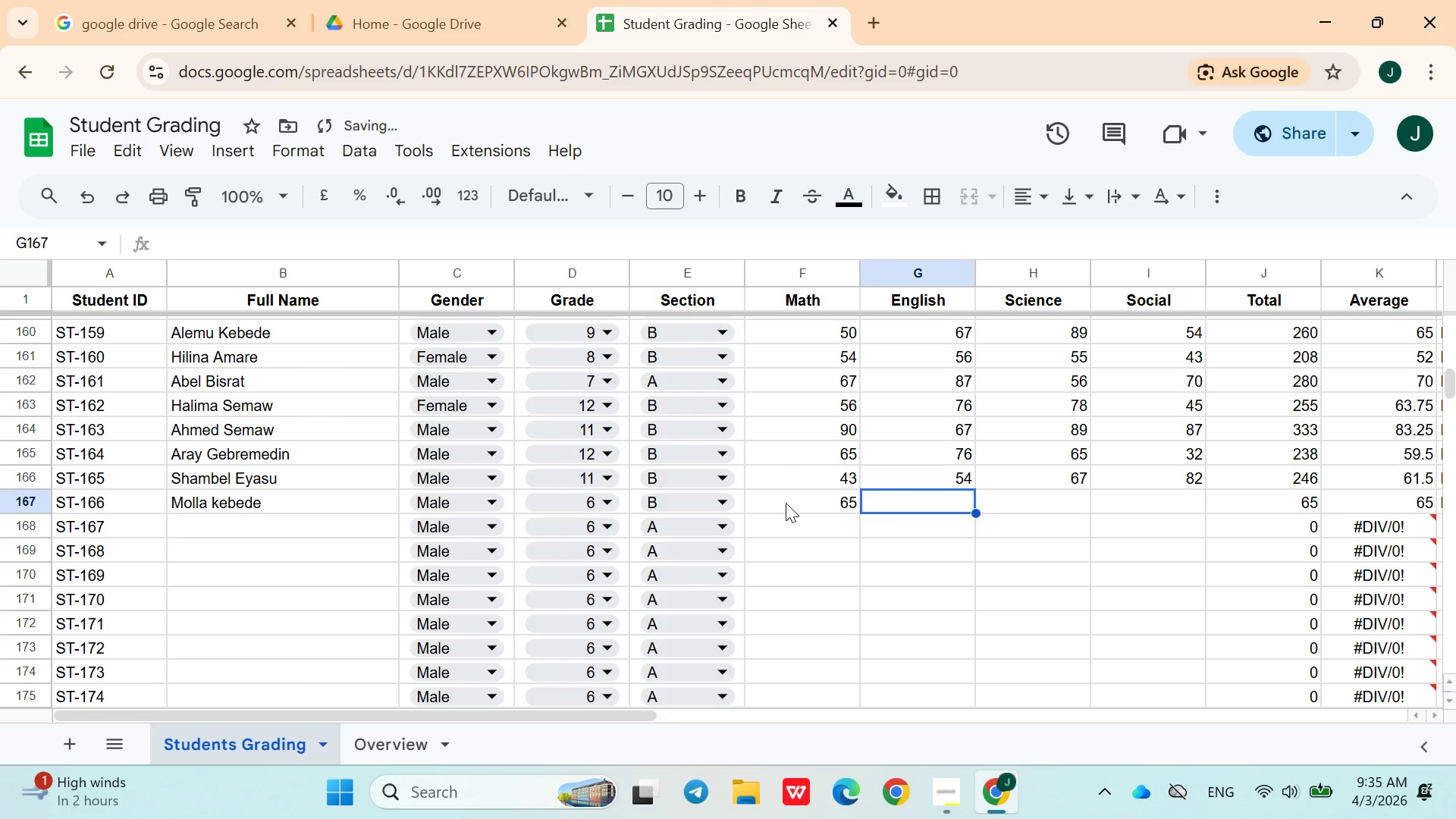 
type(76)
 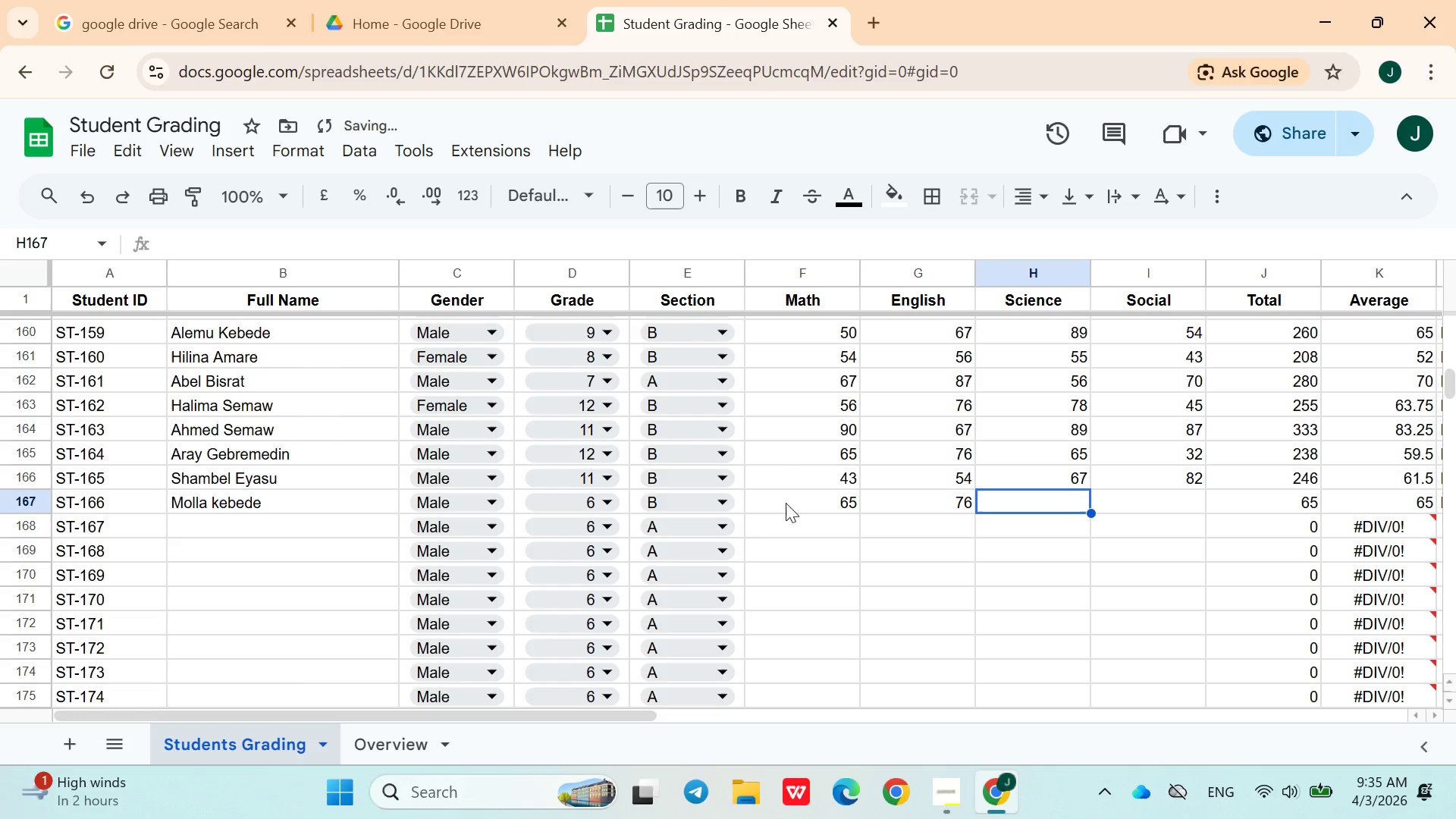 
key(ArrowRight)
 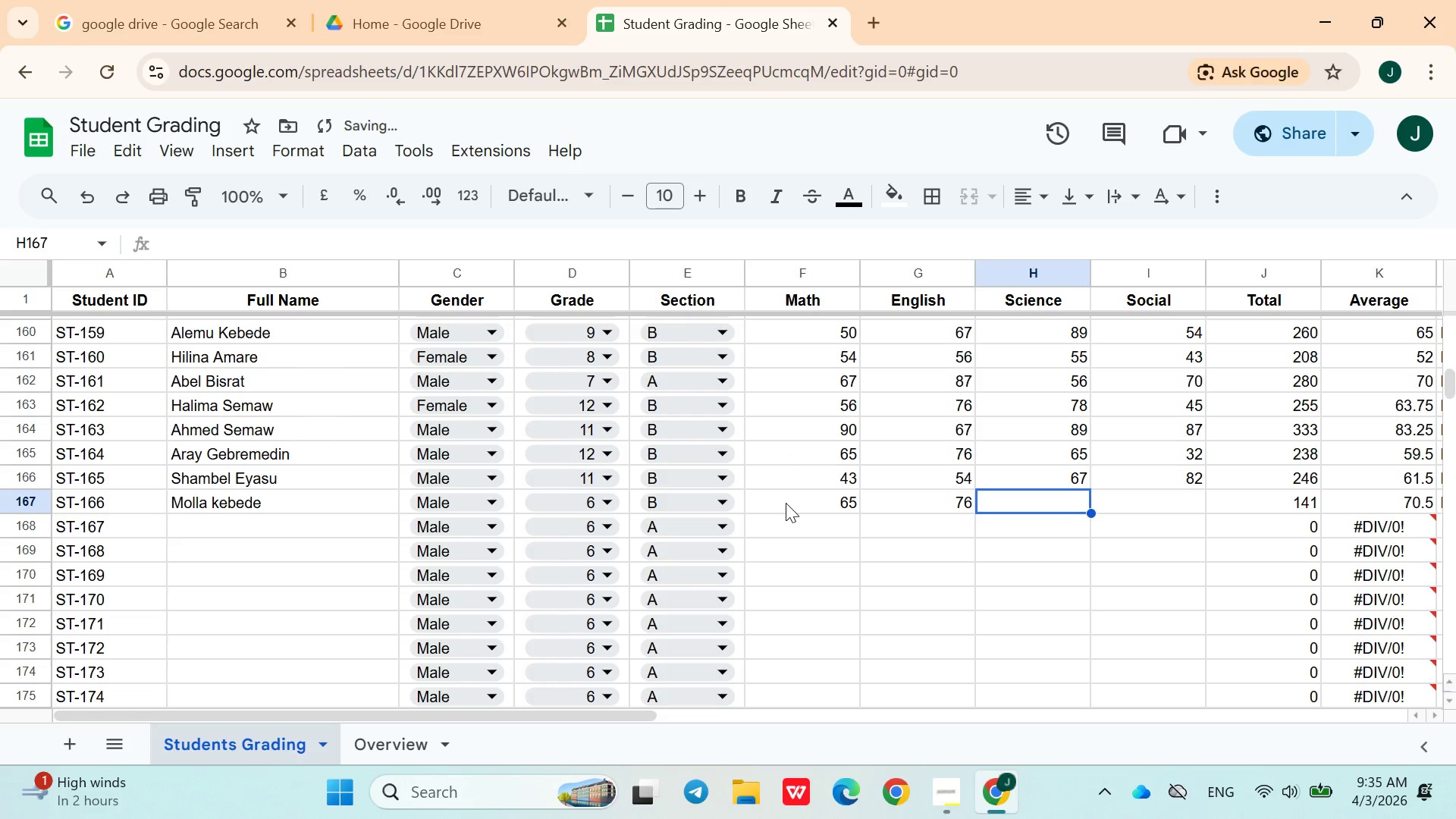 
type(34)
 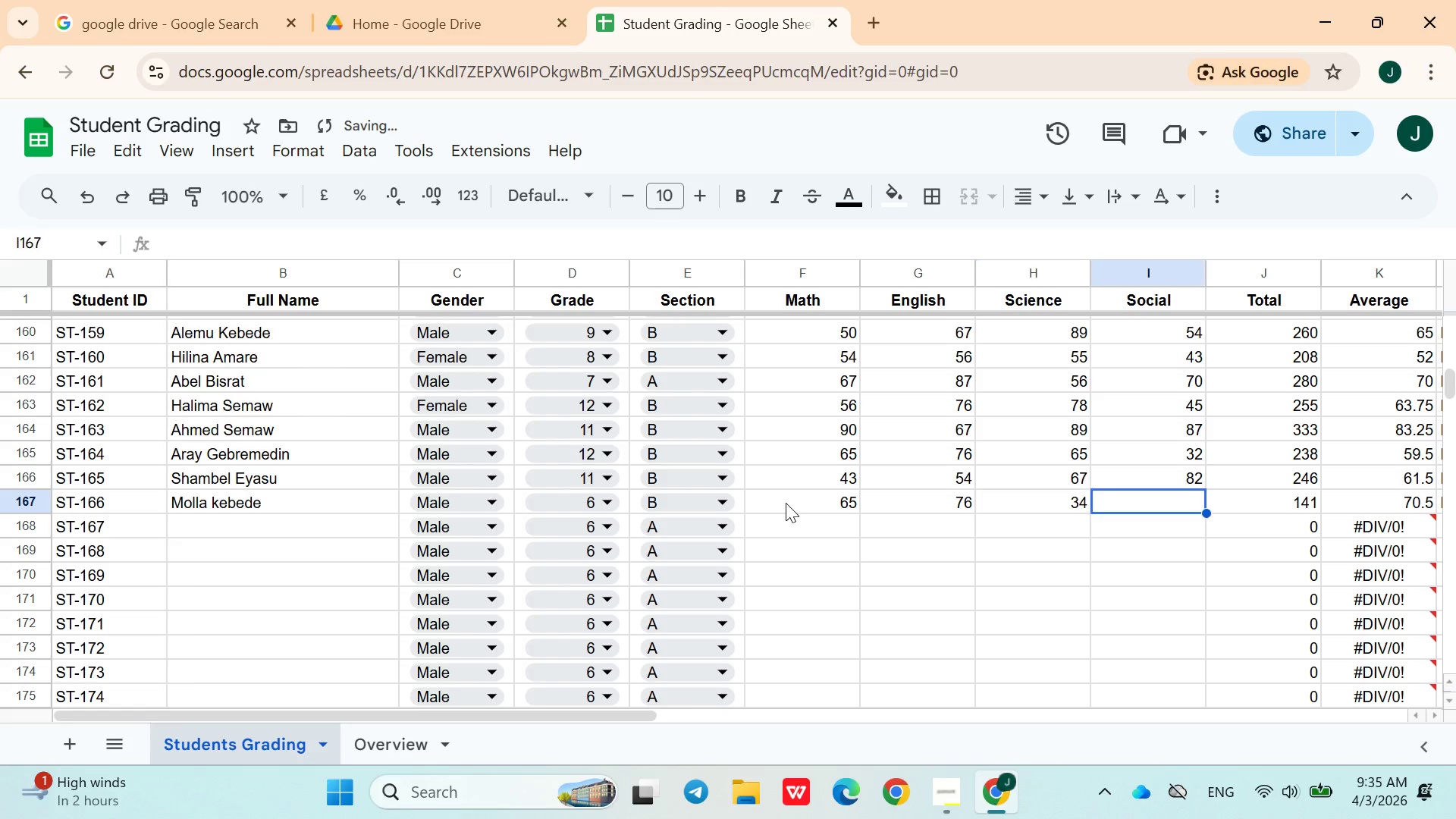 
key(ArrowRight)
 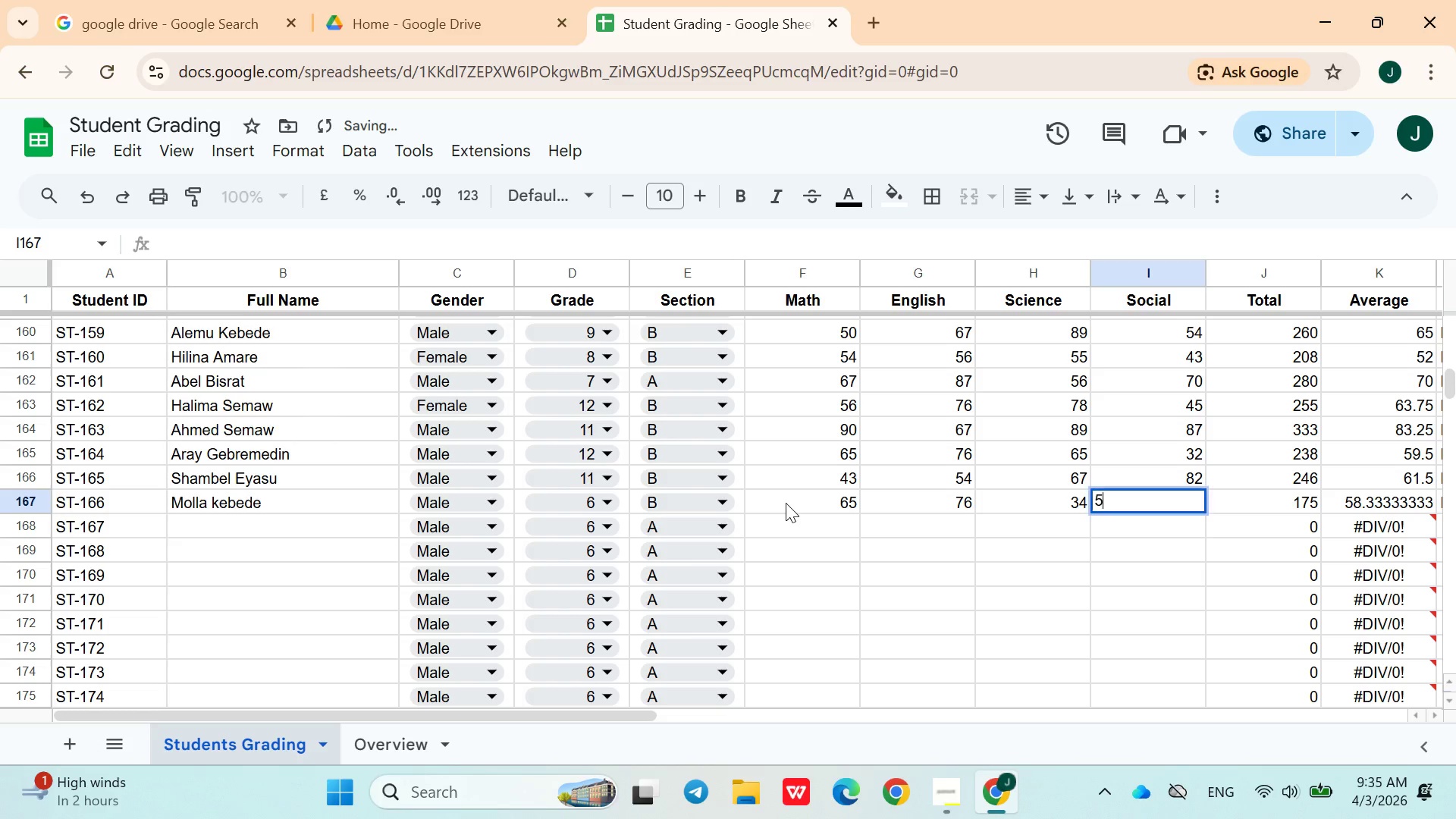 
type(56)
 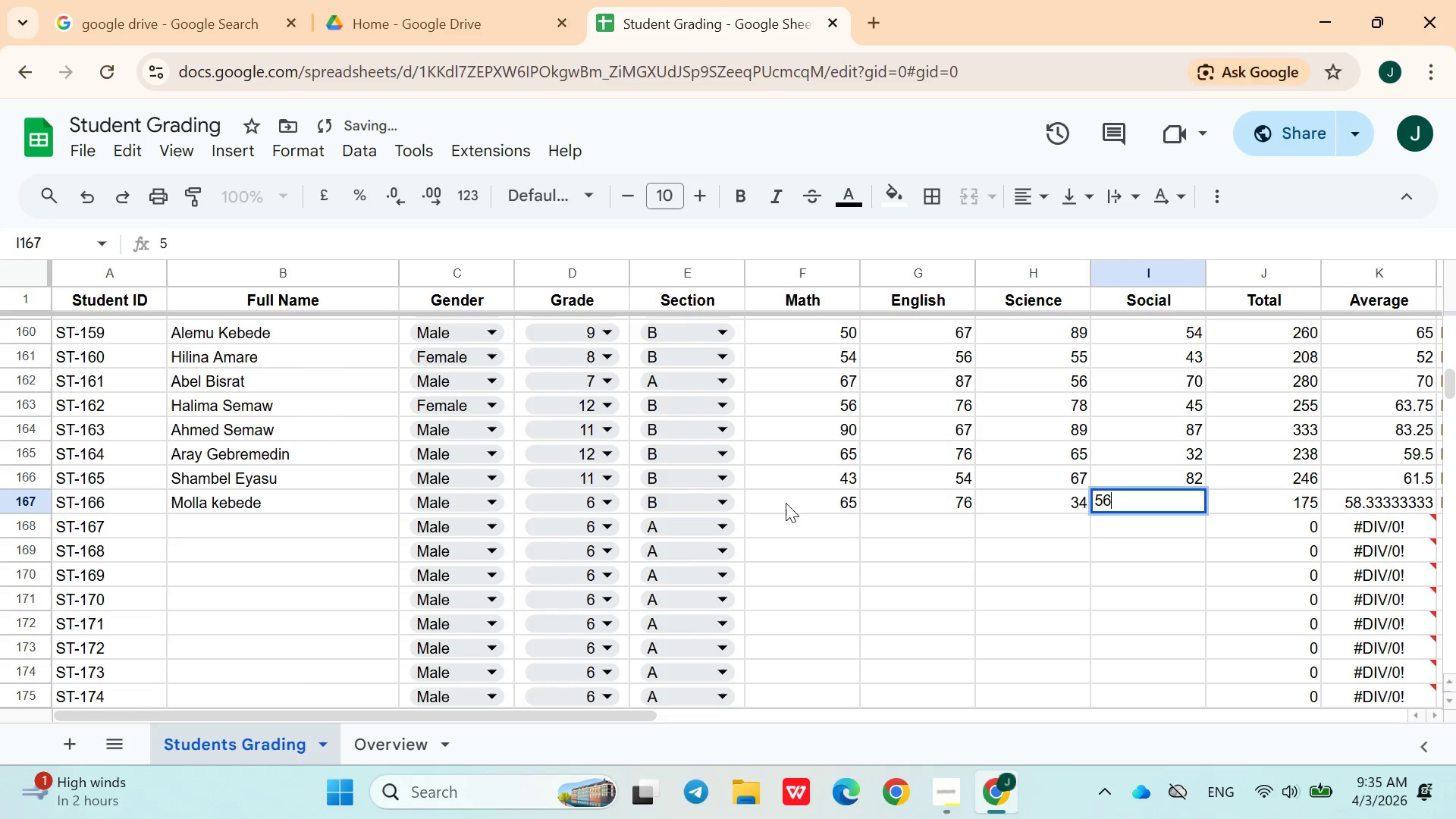 
key(ArrowRight)
 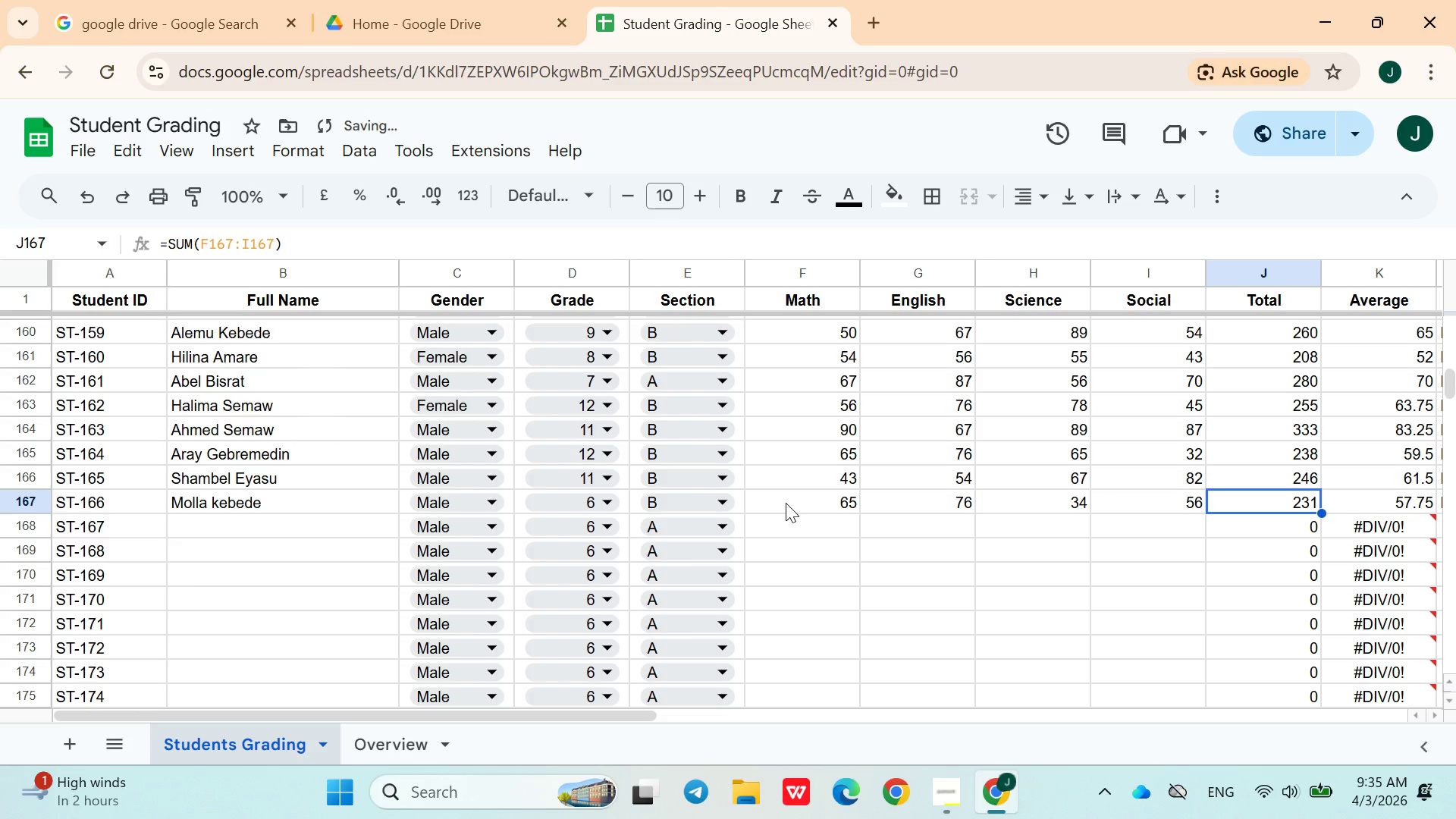 
key(ArrowDown)
 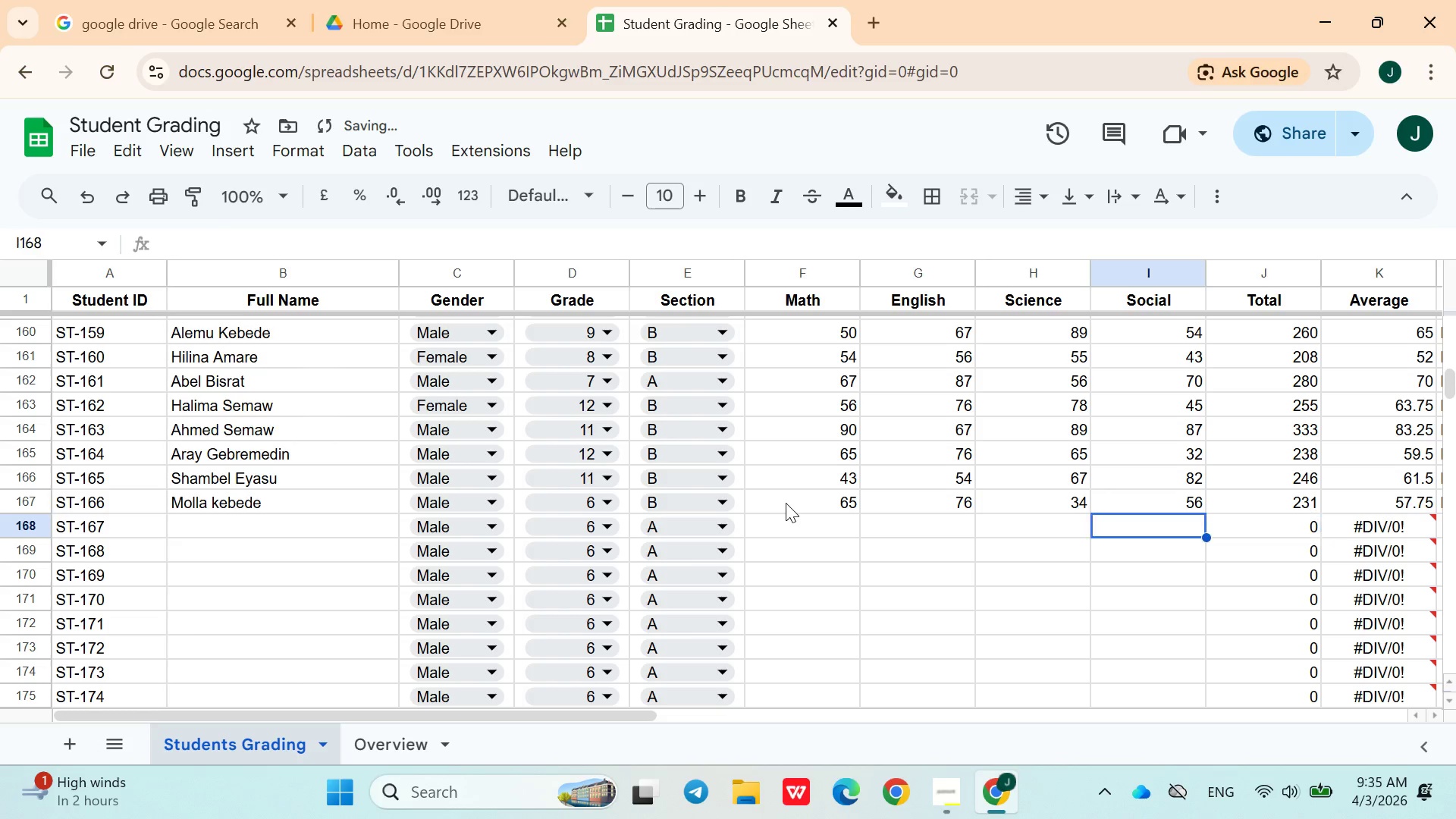 
hold_key(key=ArrowLeft, duration=0.84)
 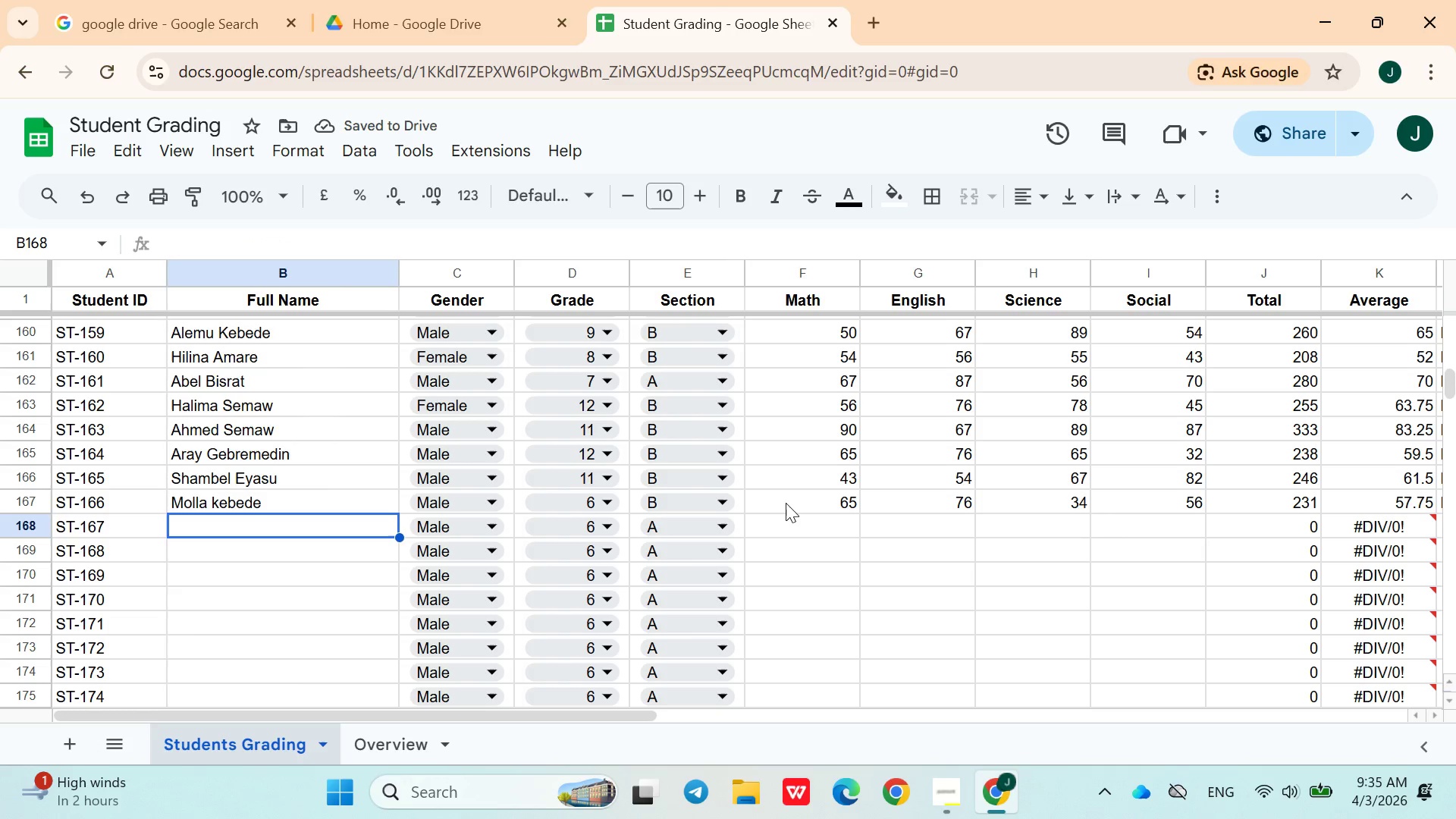 
key(ArrowRight)
 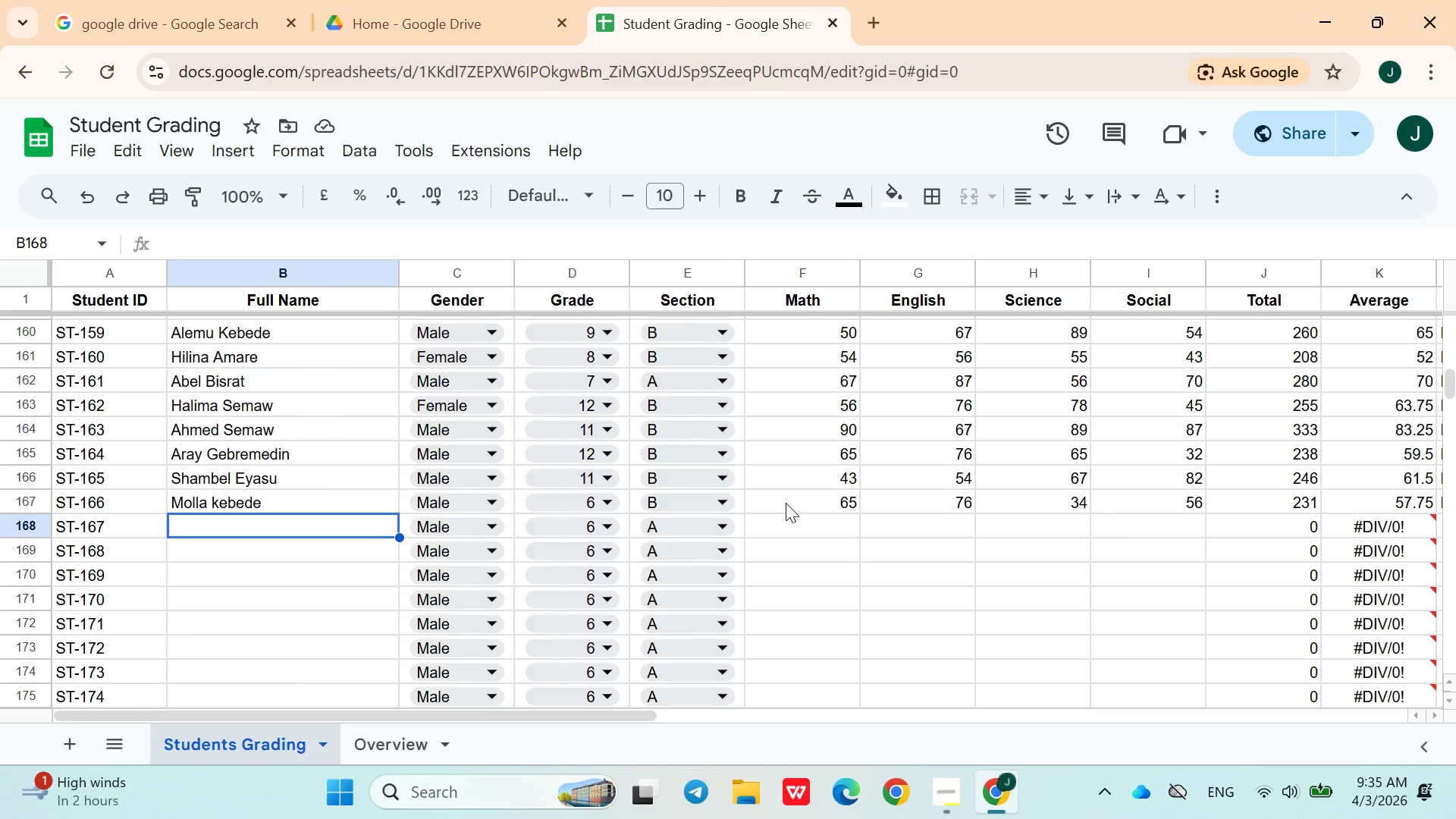 
wait(9.98)
 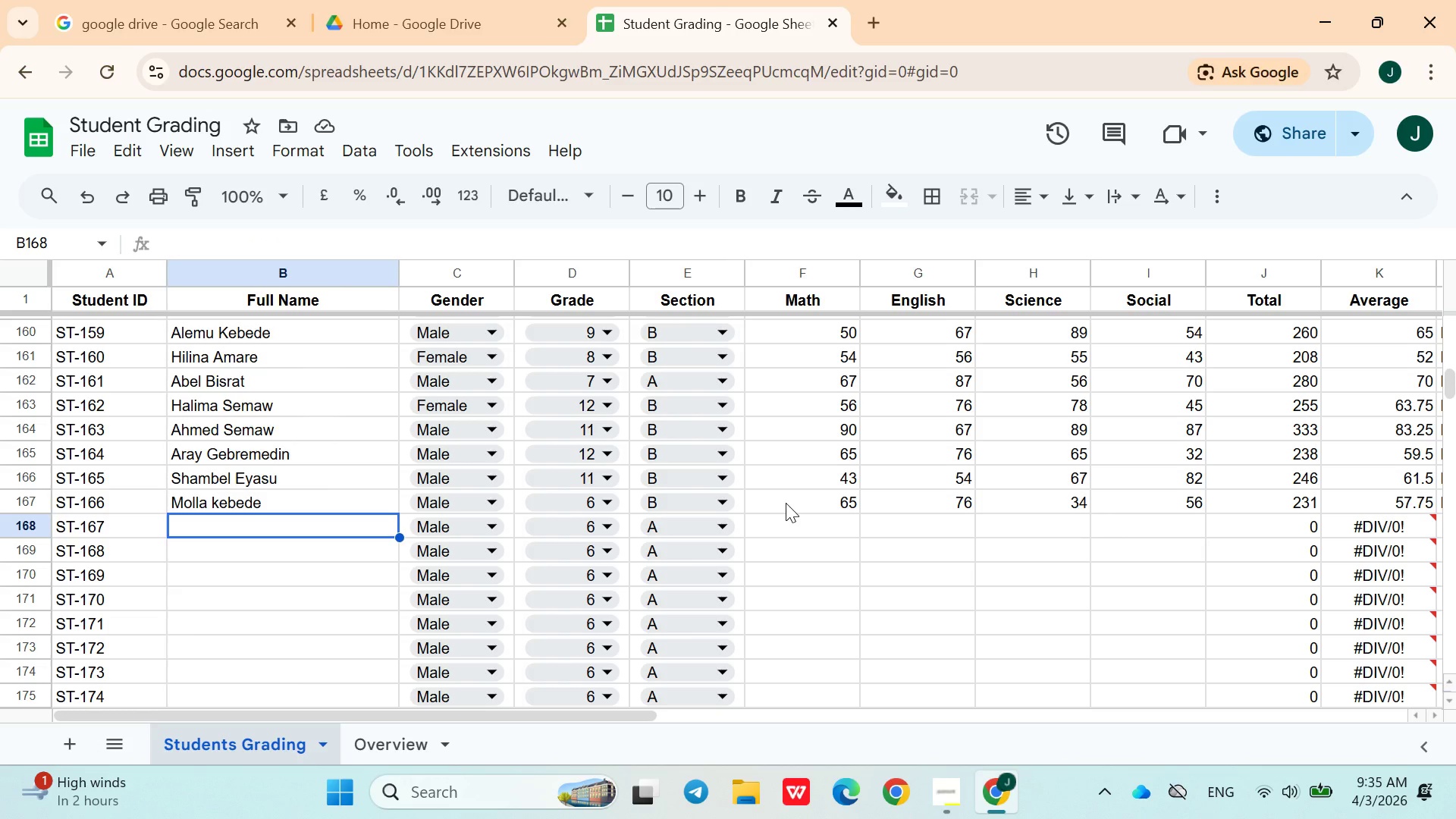 
type(Samrawit Abay)
 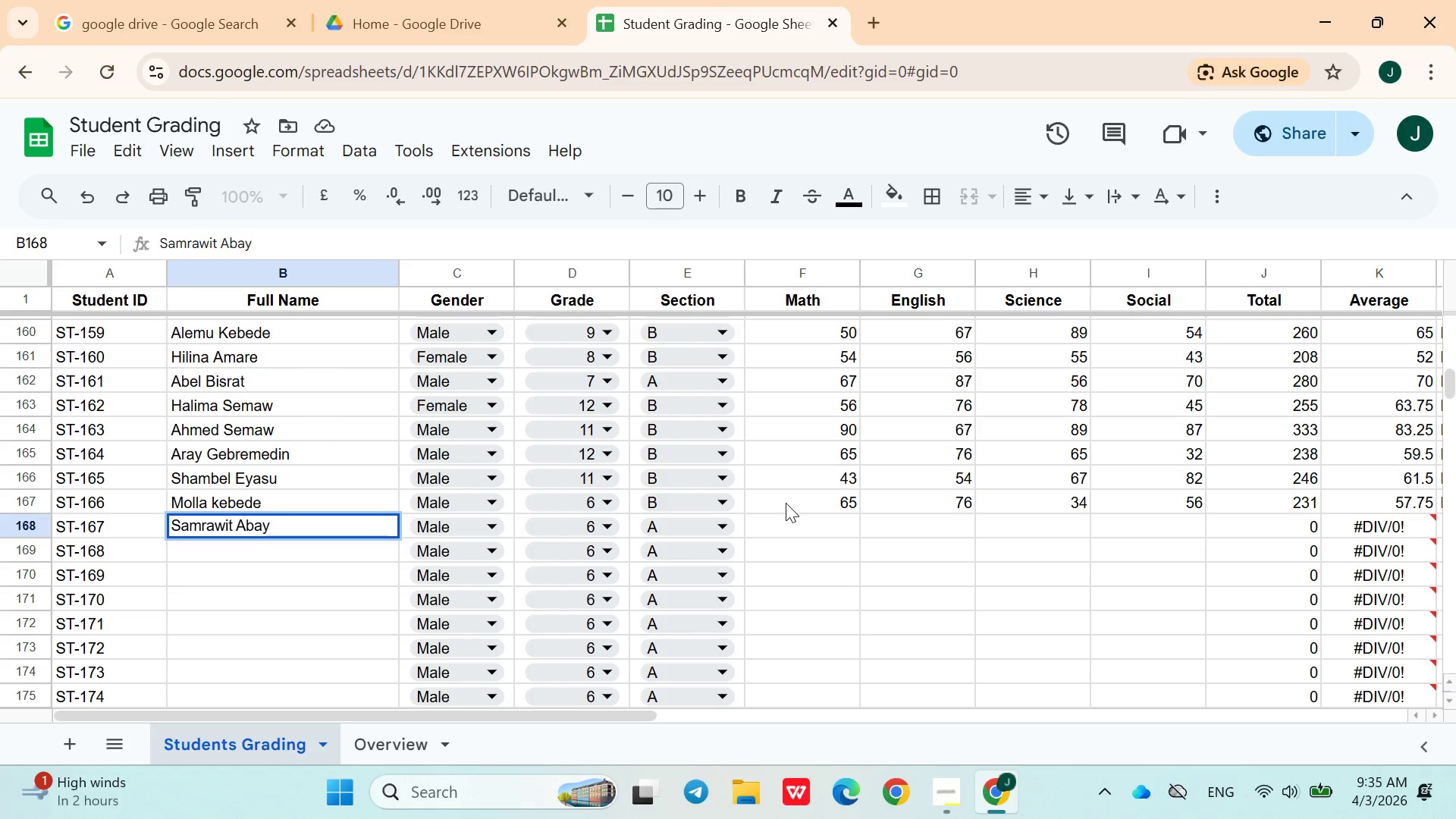 
left_click([475, 533])
 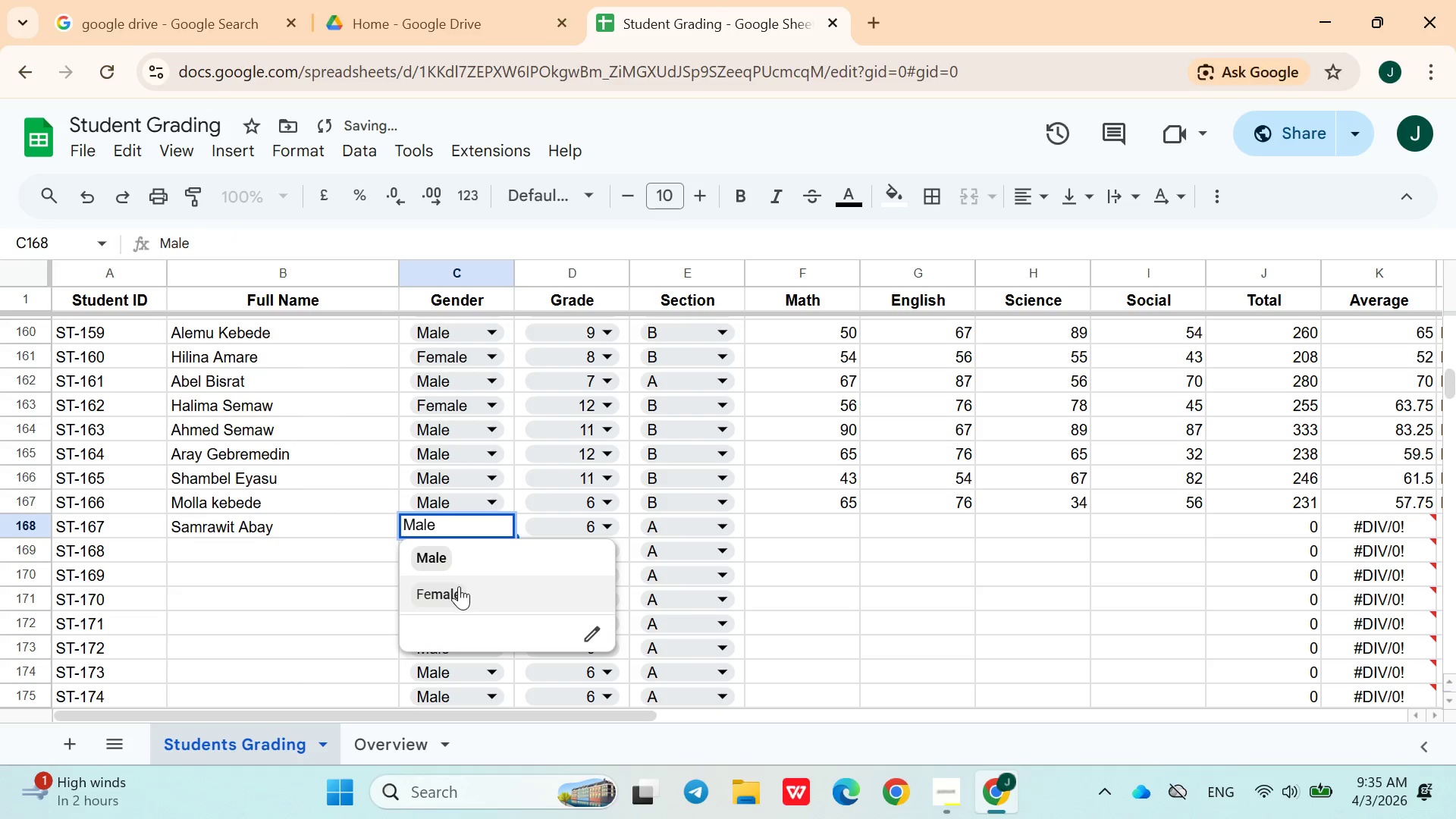 
left_click([459, 586])
 